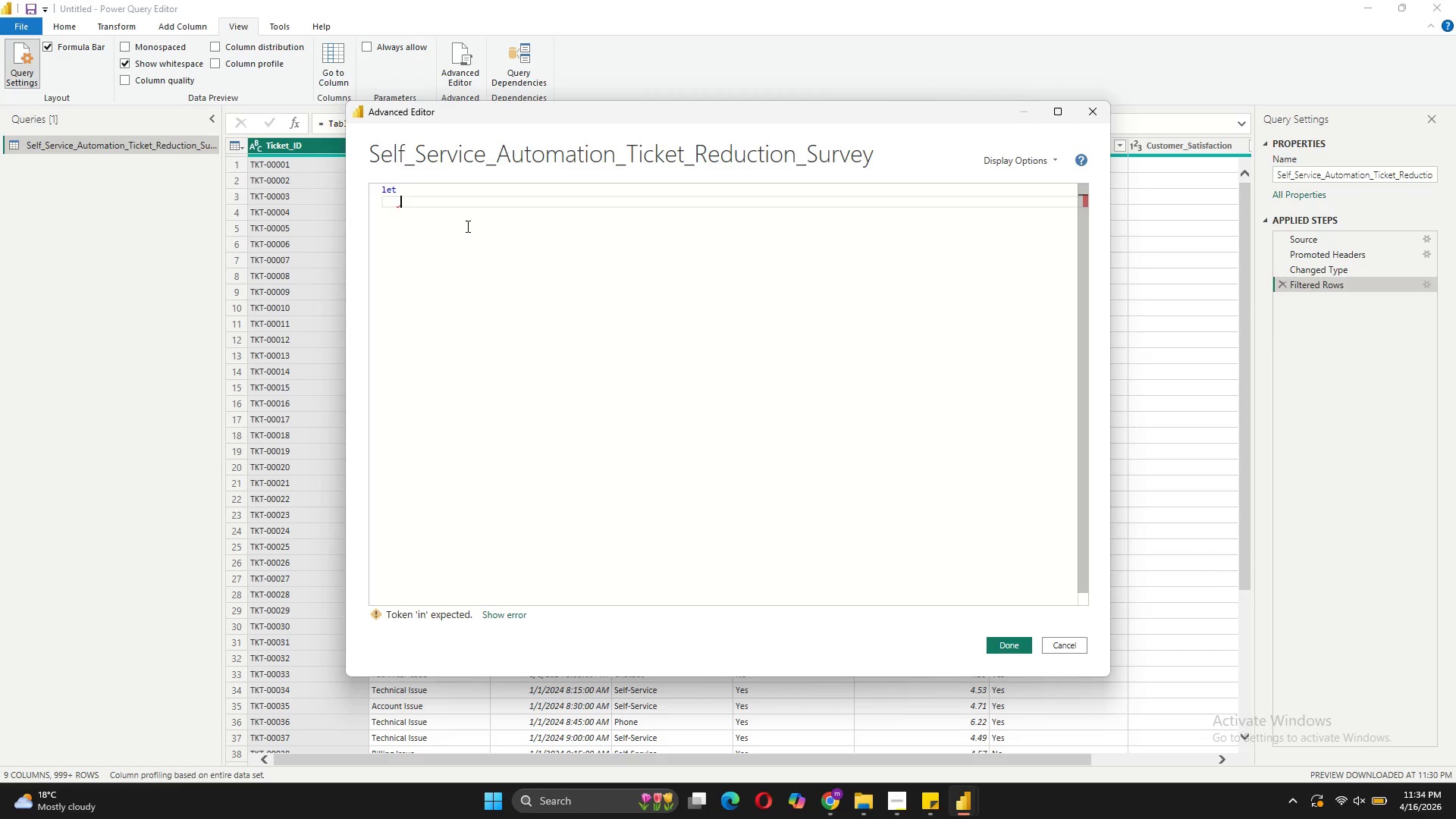 
key(Control+Z)
 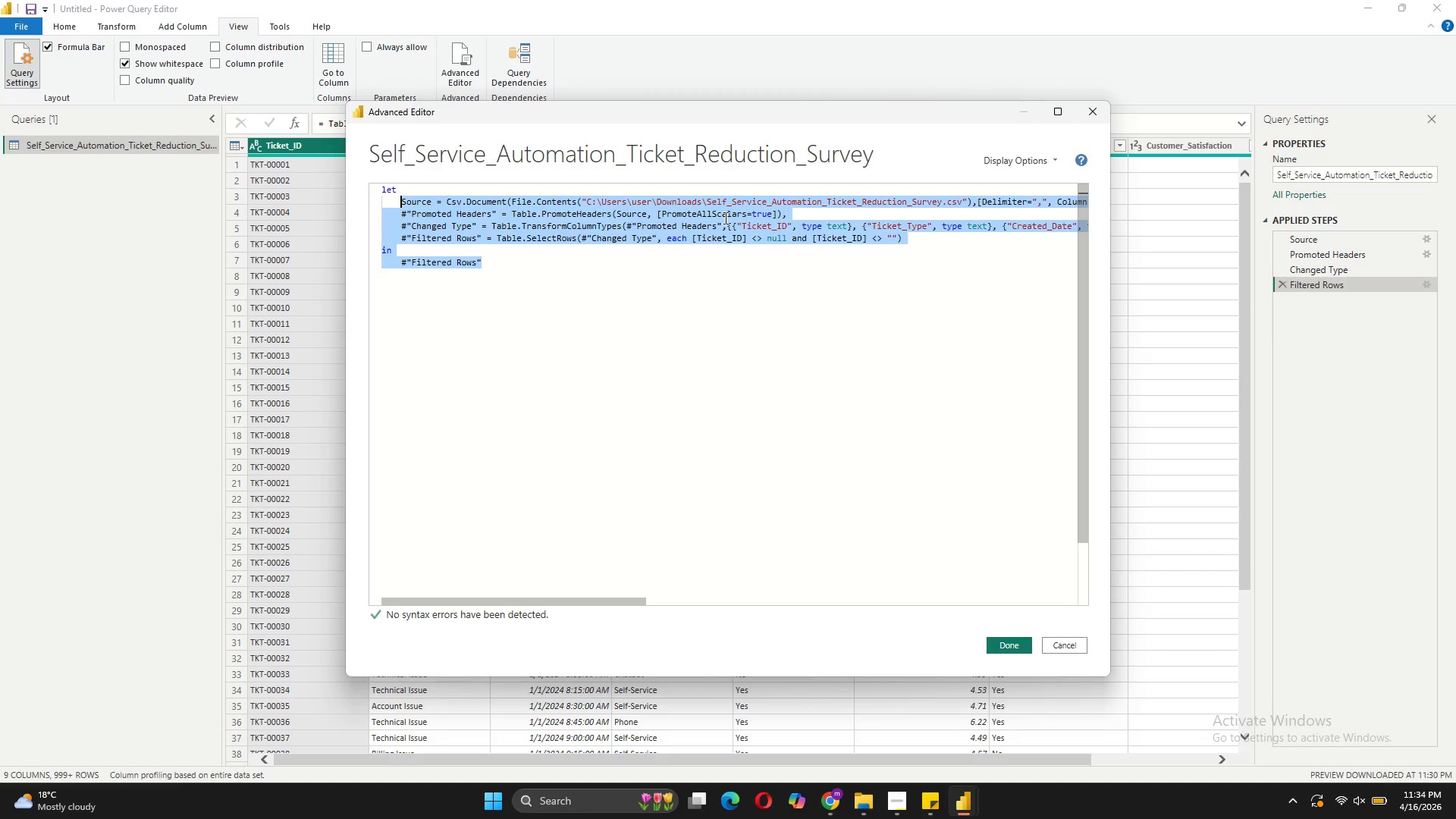 
left_click([697, 322])
 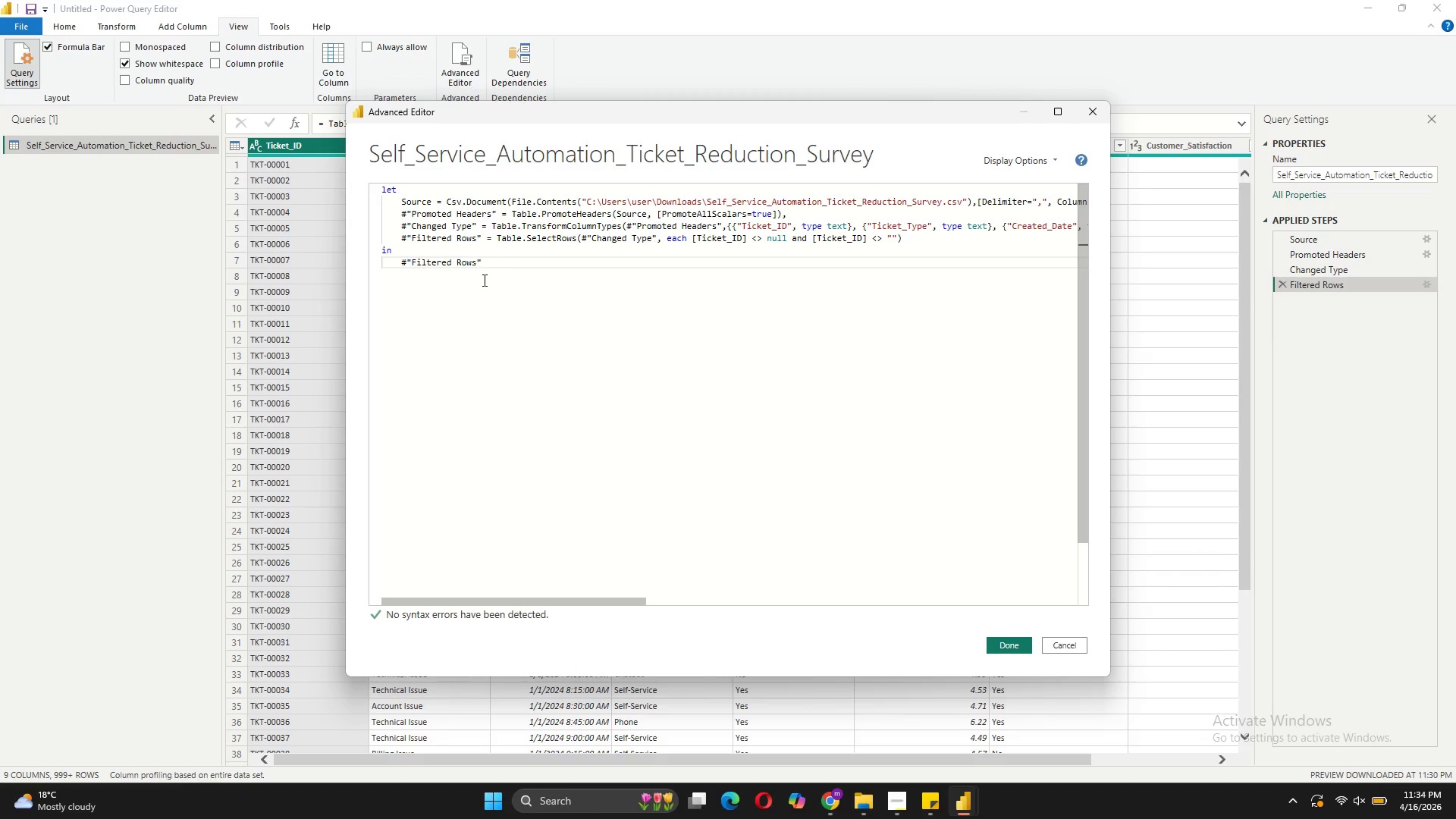 
left_click_drag(start_coordinate=[488, 261], to_coordinate=[401, 203])
 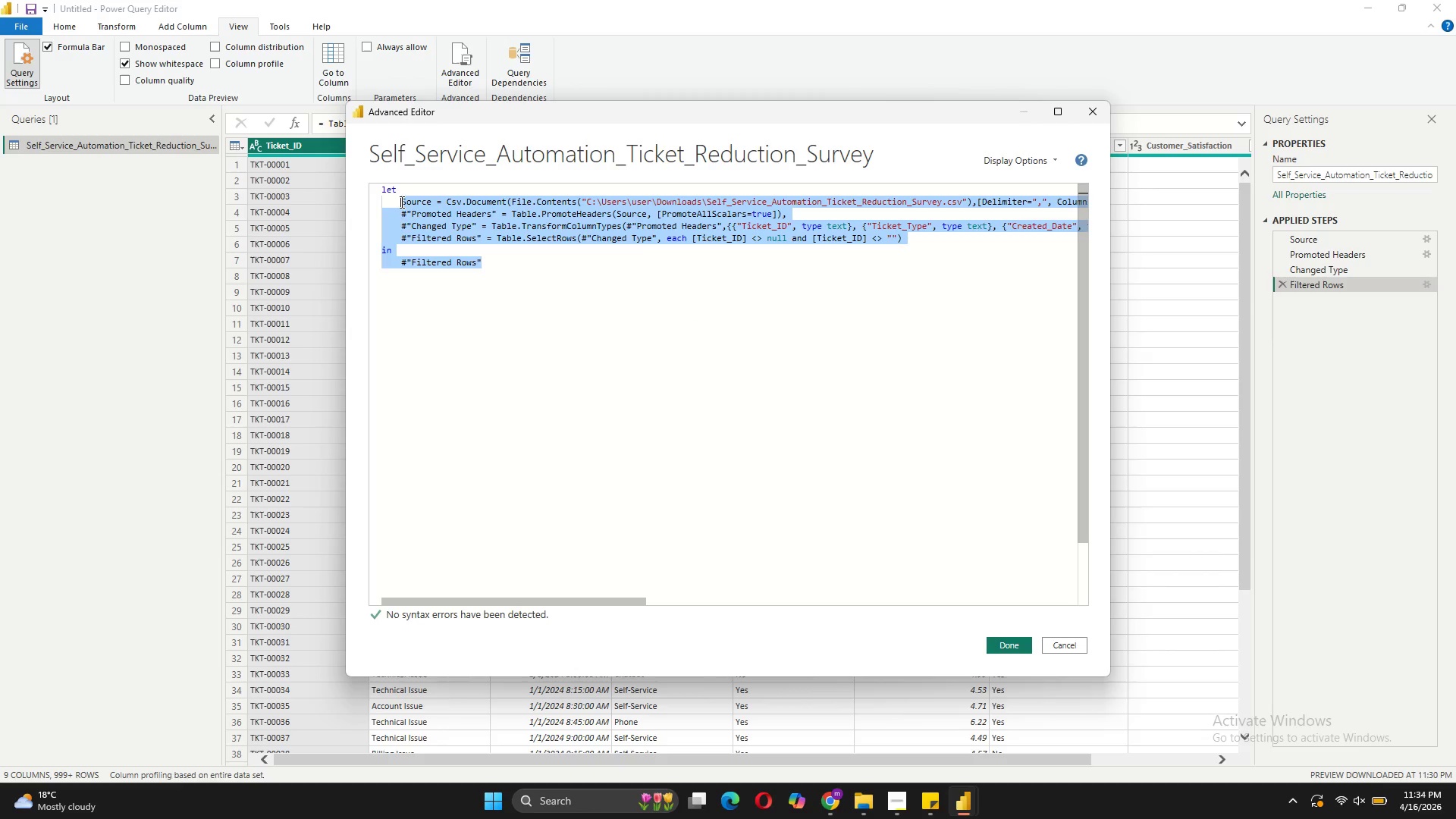 
hold_key(key=ShiftLeft, duration=0.38)
 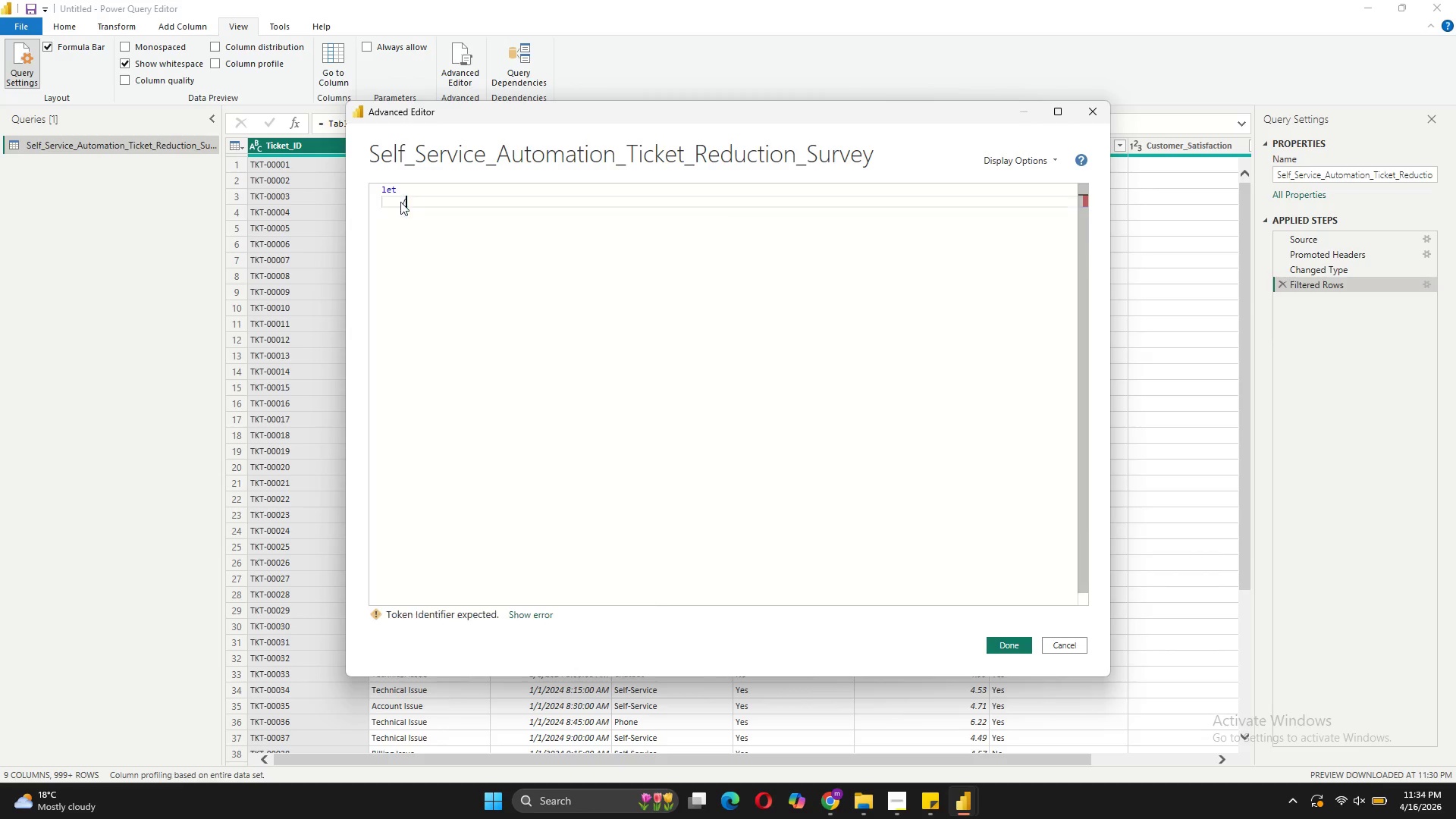 
type(// Step 1 : Load raw dta)
key(Backspace)
key(Backspace)
type(ata)
 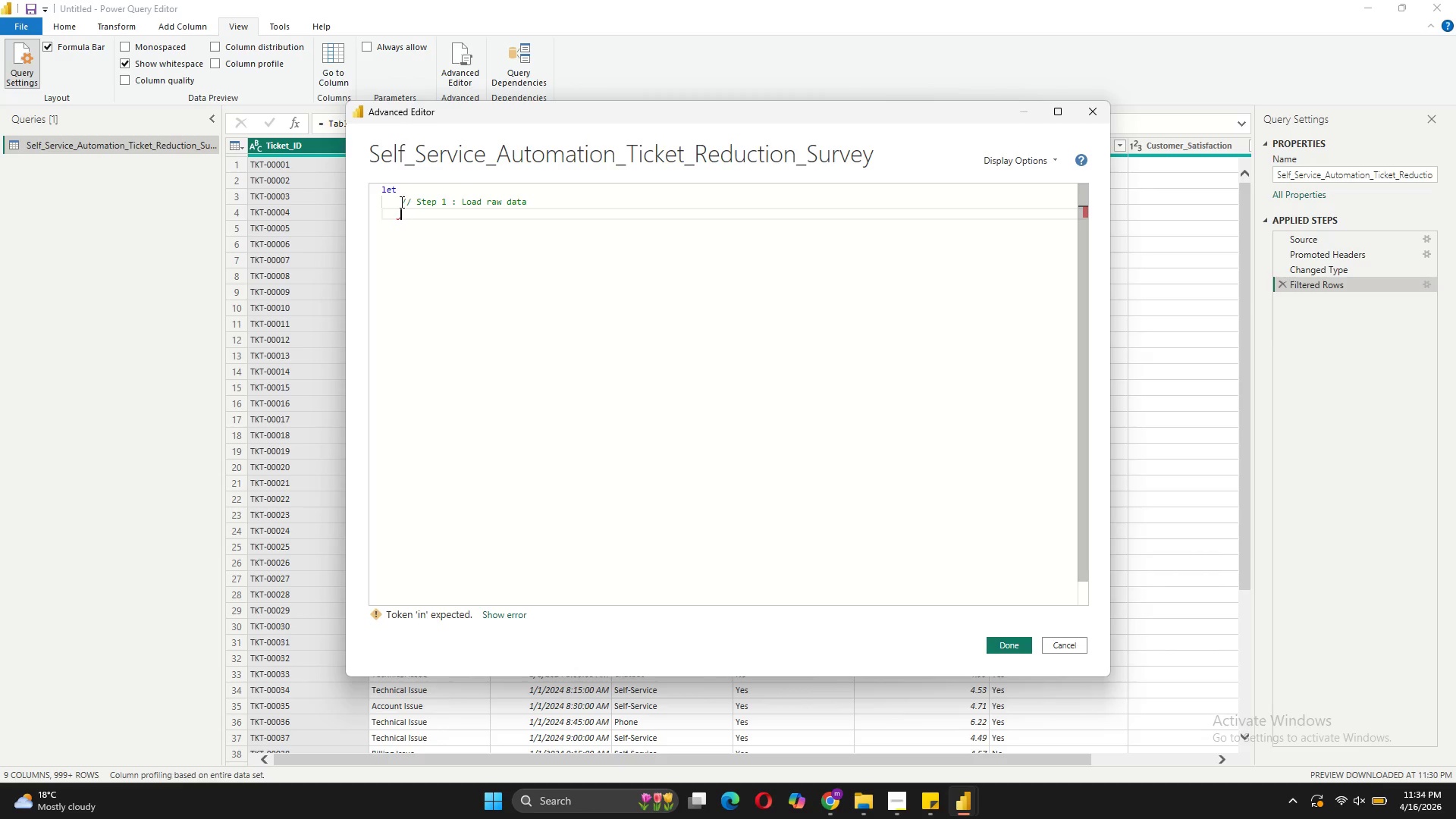 
 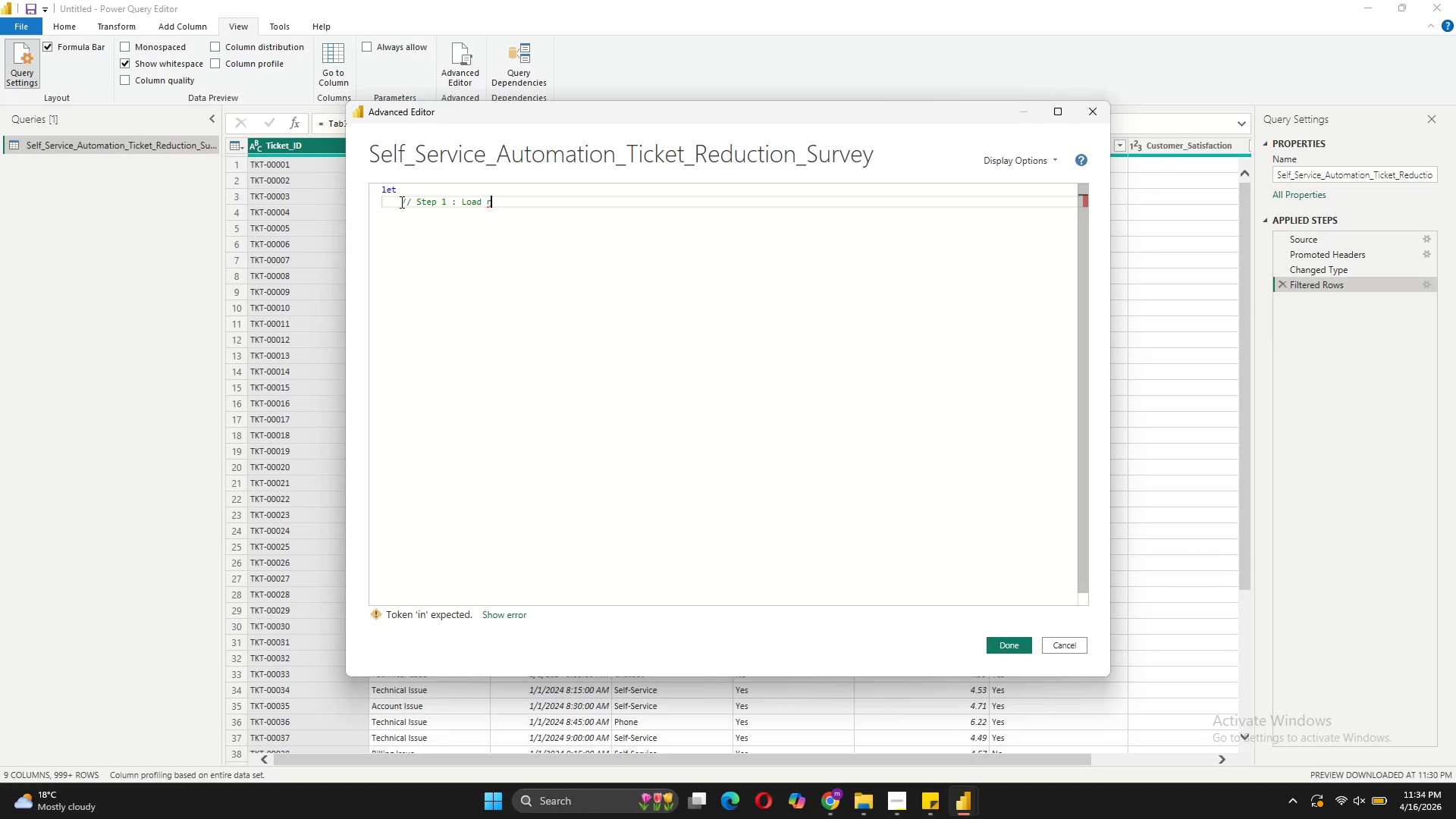 
key(Shift+Enter)
 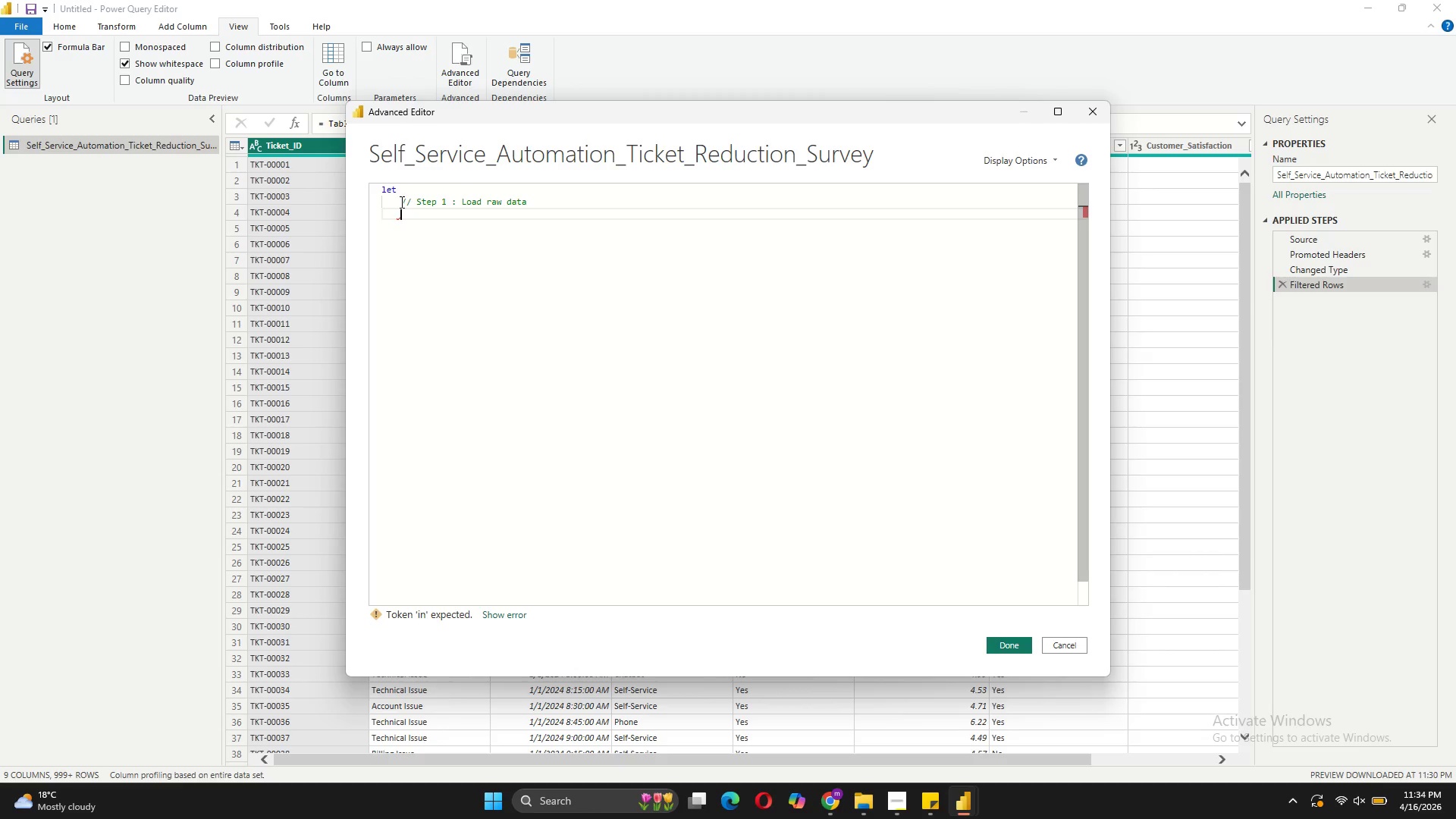 
type(Source = )
 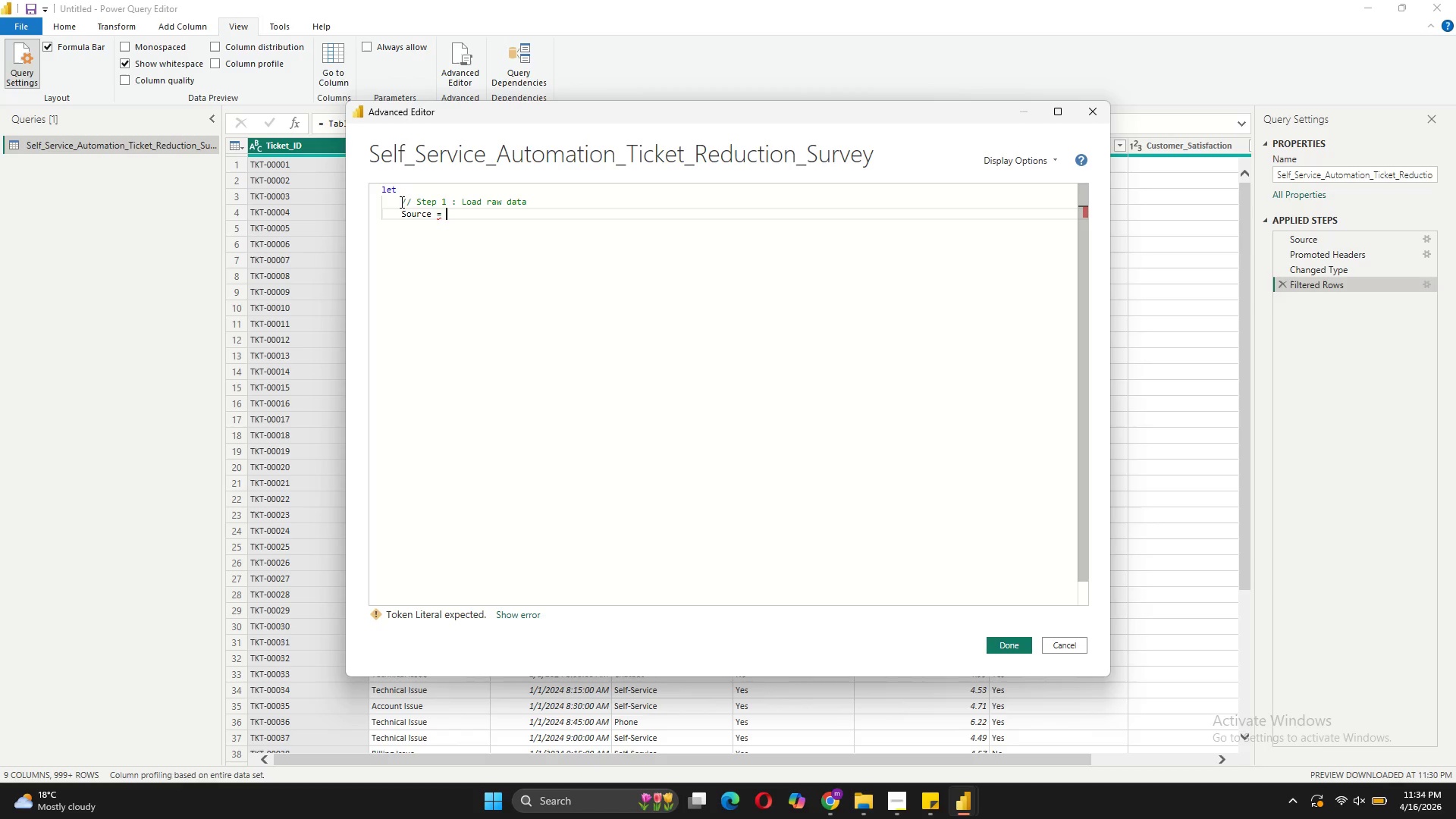 
wait(5.75)
 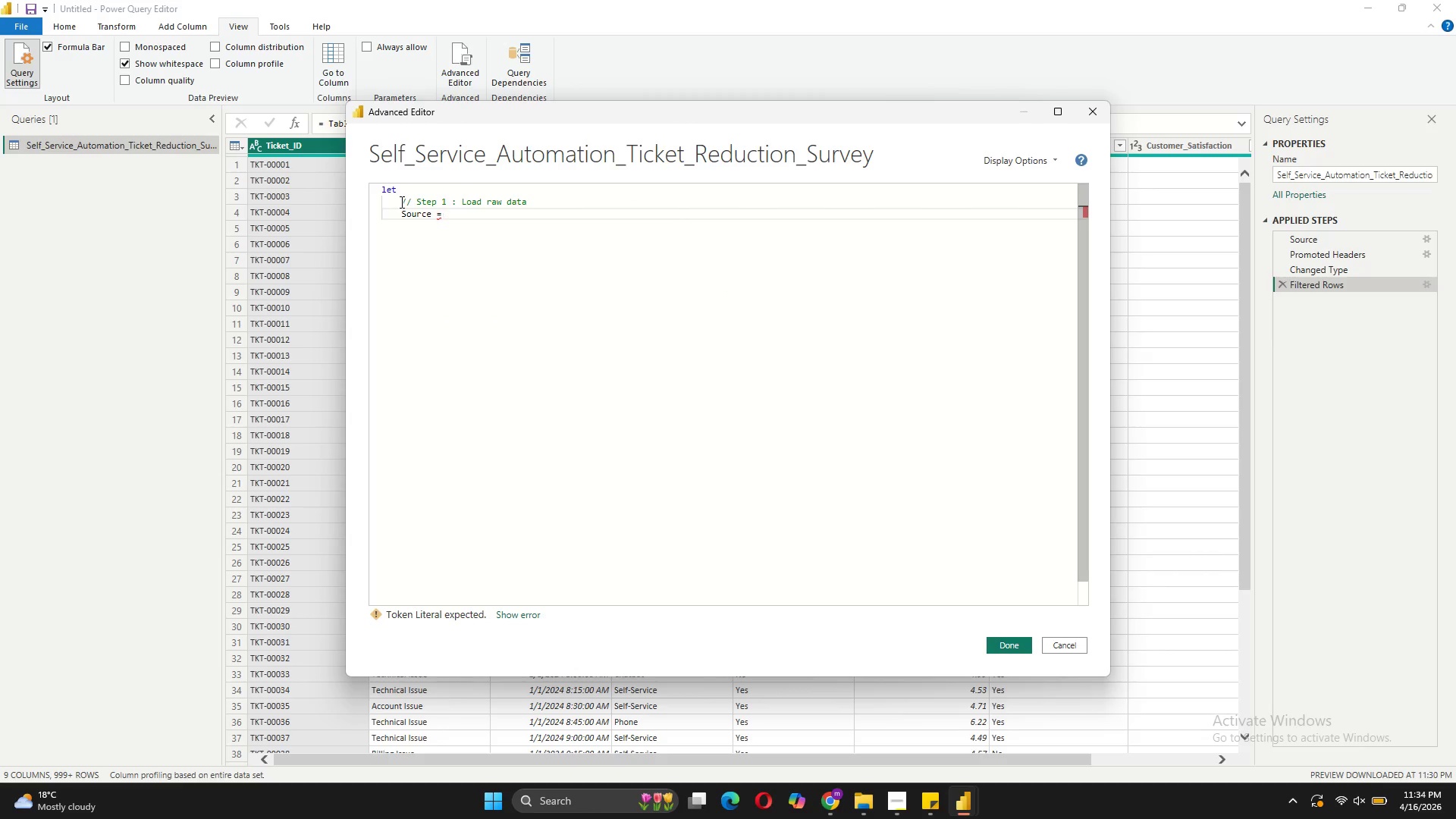 
type(Csv.Documen)
key(Tab)
type((File.Contents()
 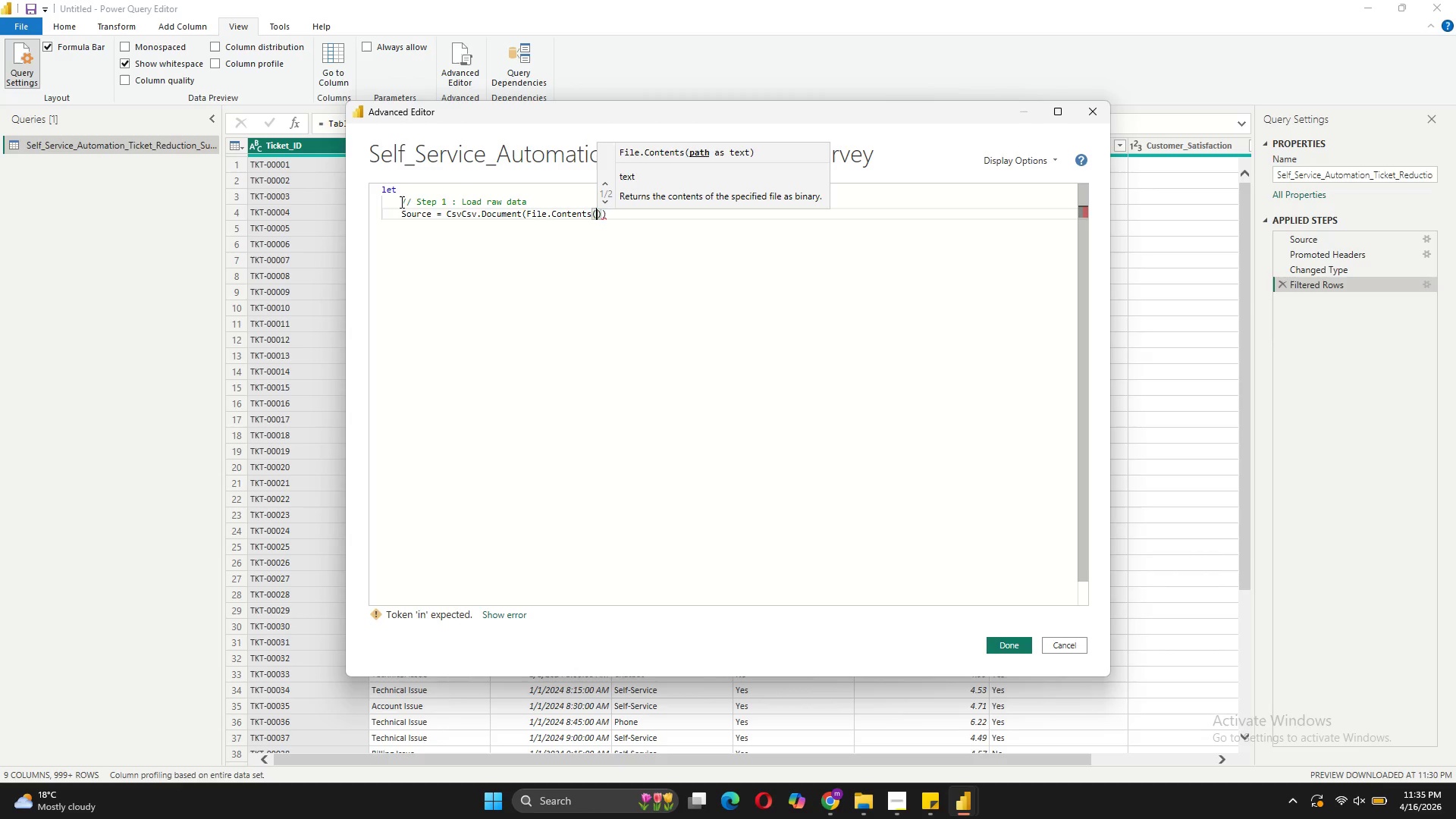 
key(Shift+Quote)
 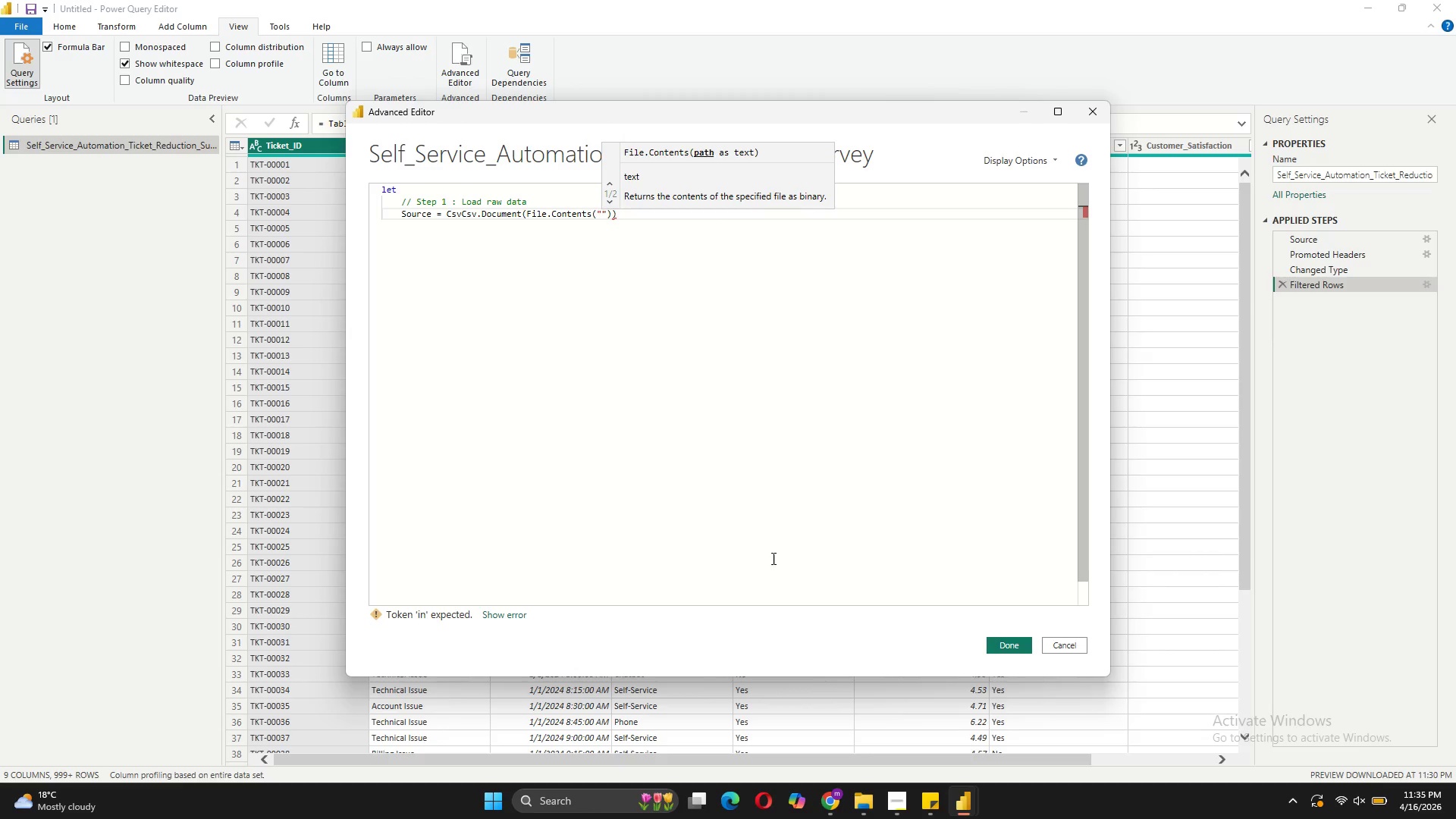 
wait(11.8)
 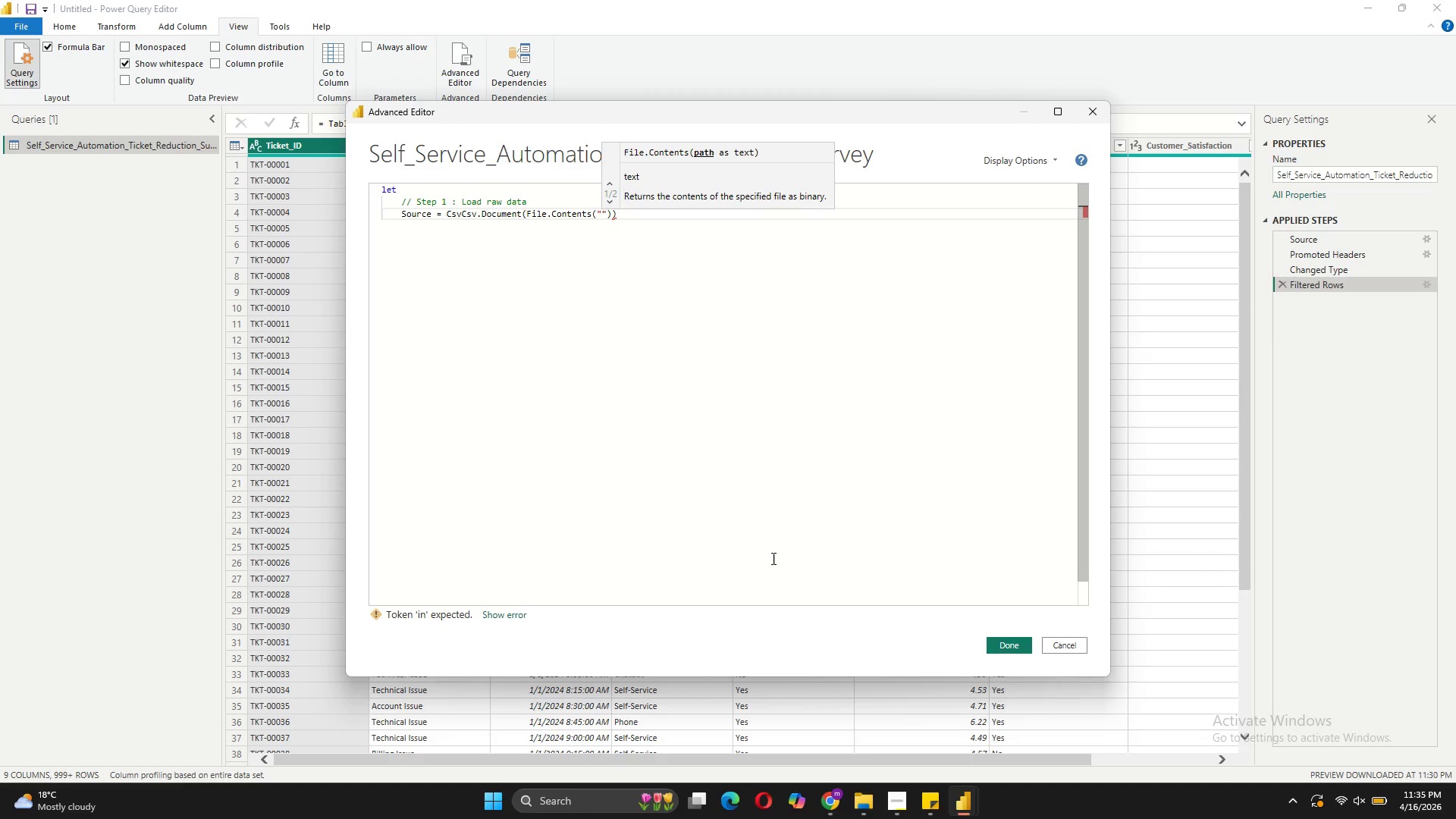 
left_click([659, 700])
 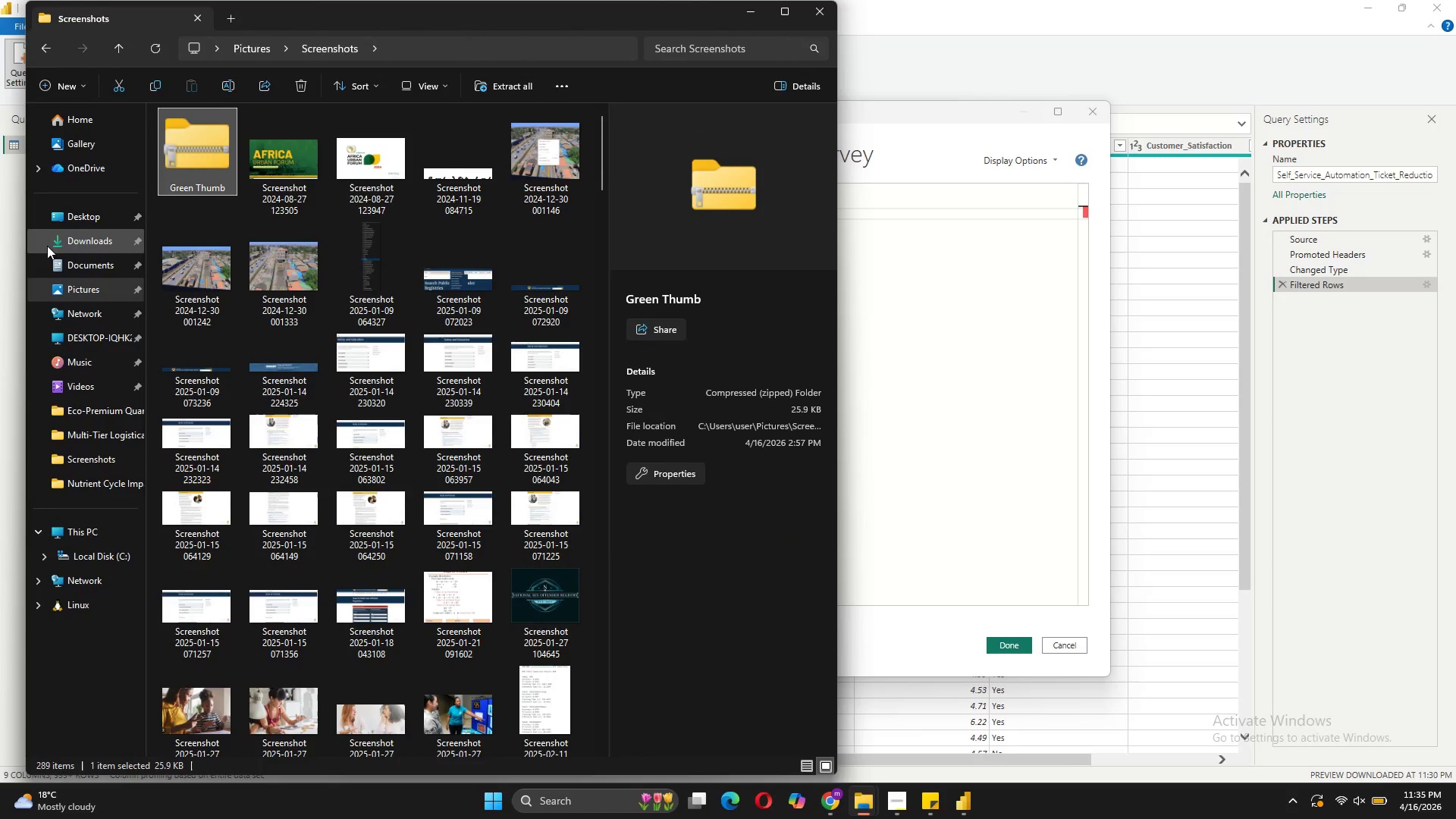 
left_click([56, 237])
 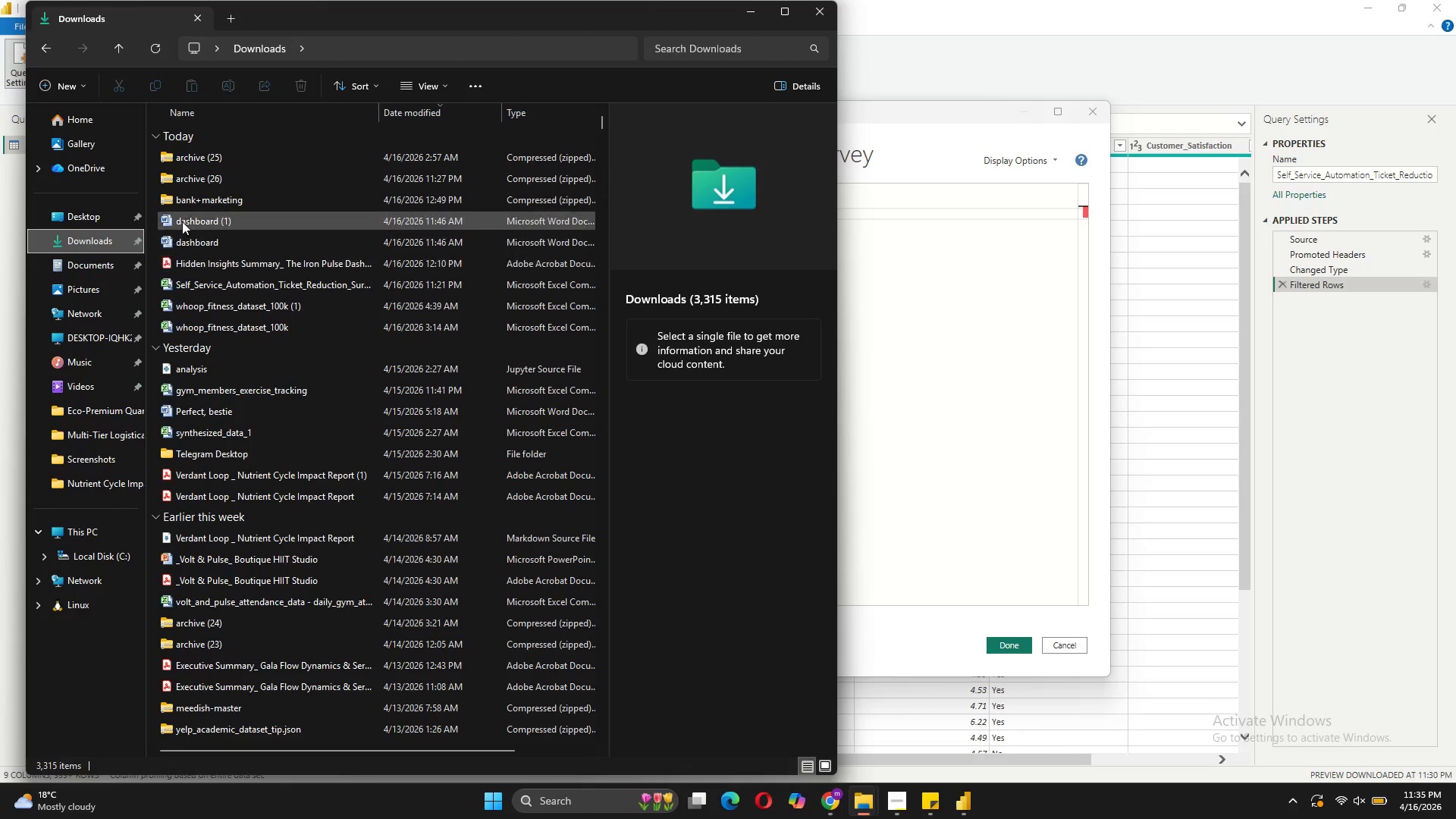 
right_click([231, 287])
 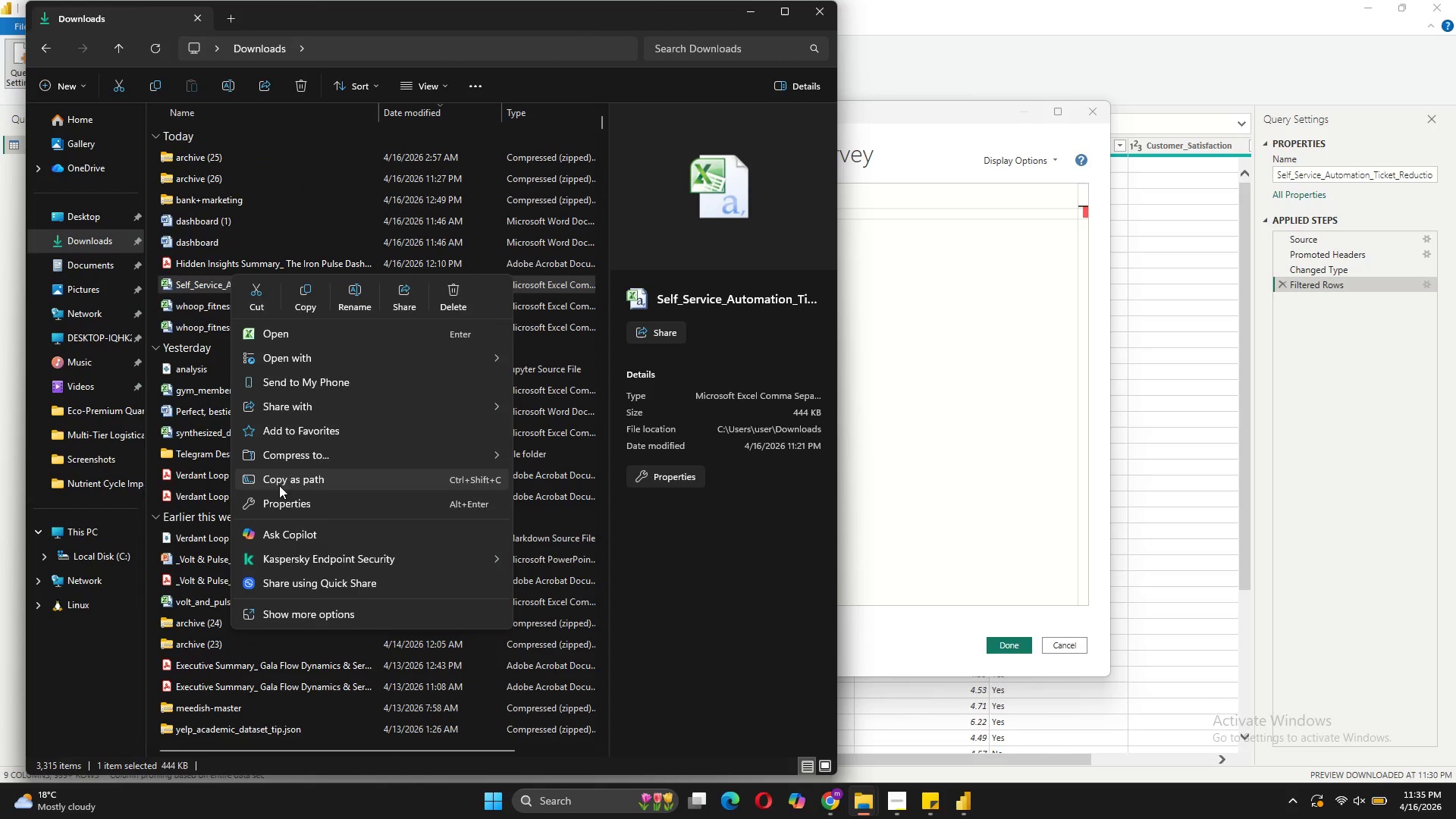 
left_click([319, 485])
 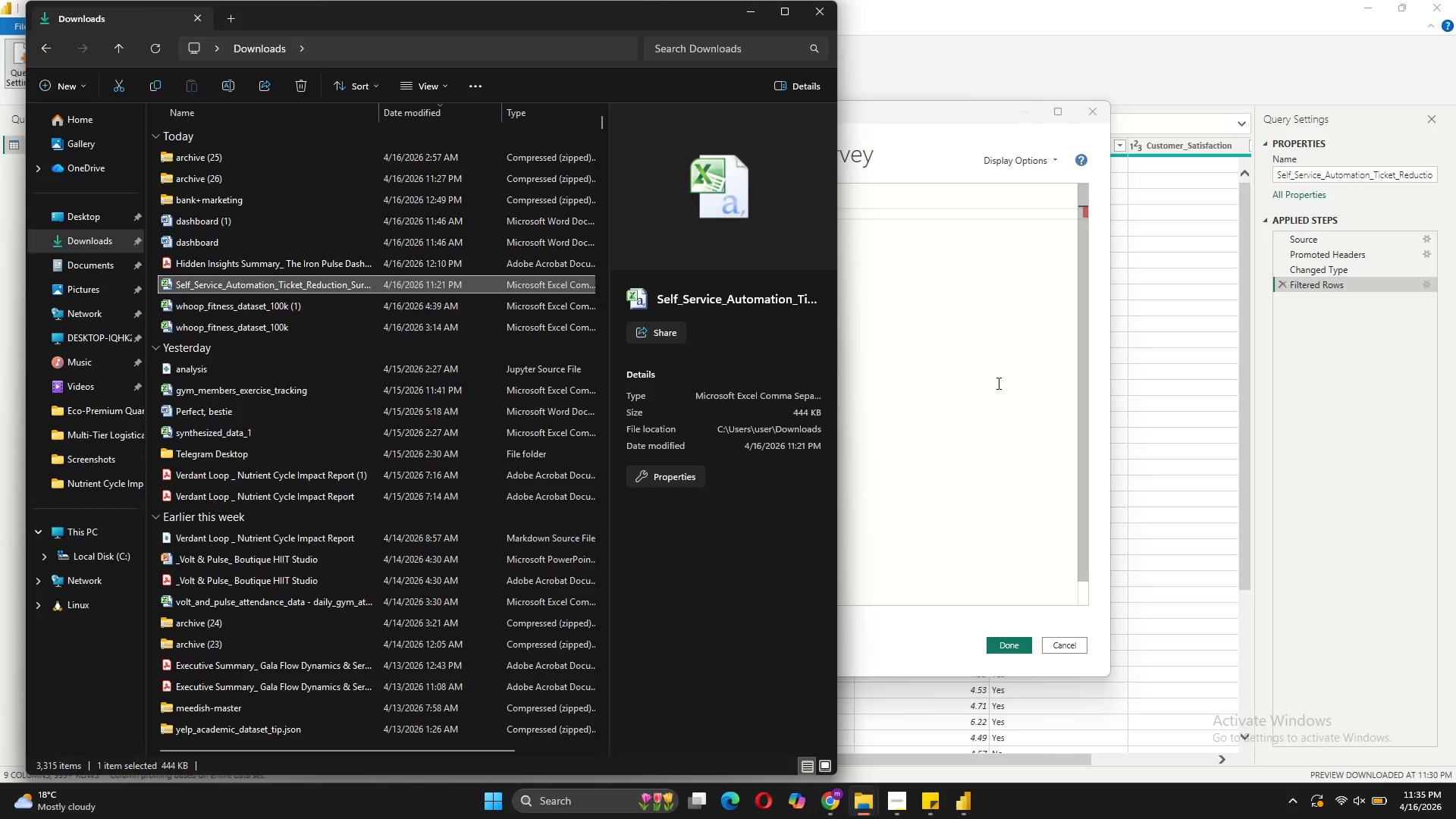 
left_click([997, 383])
 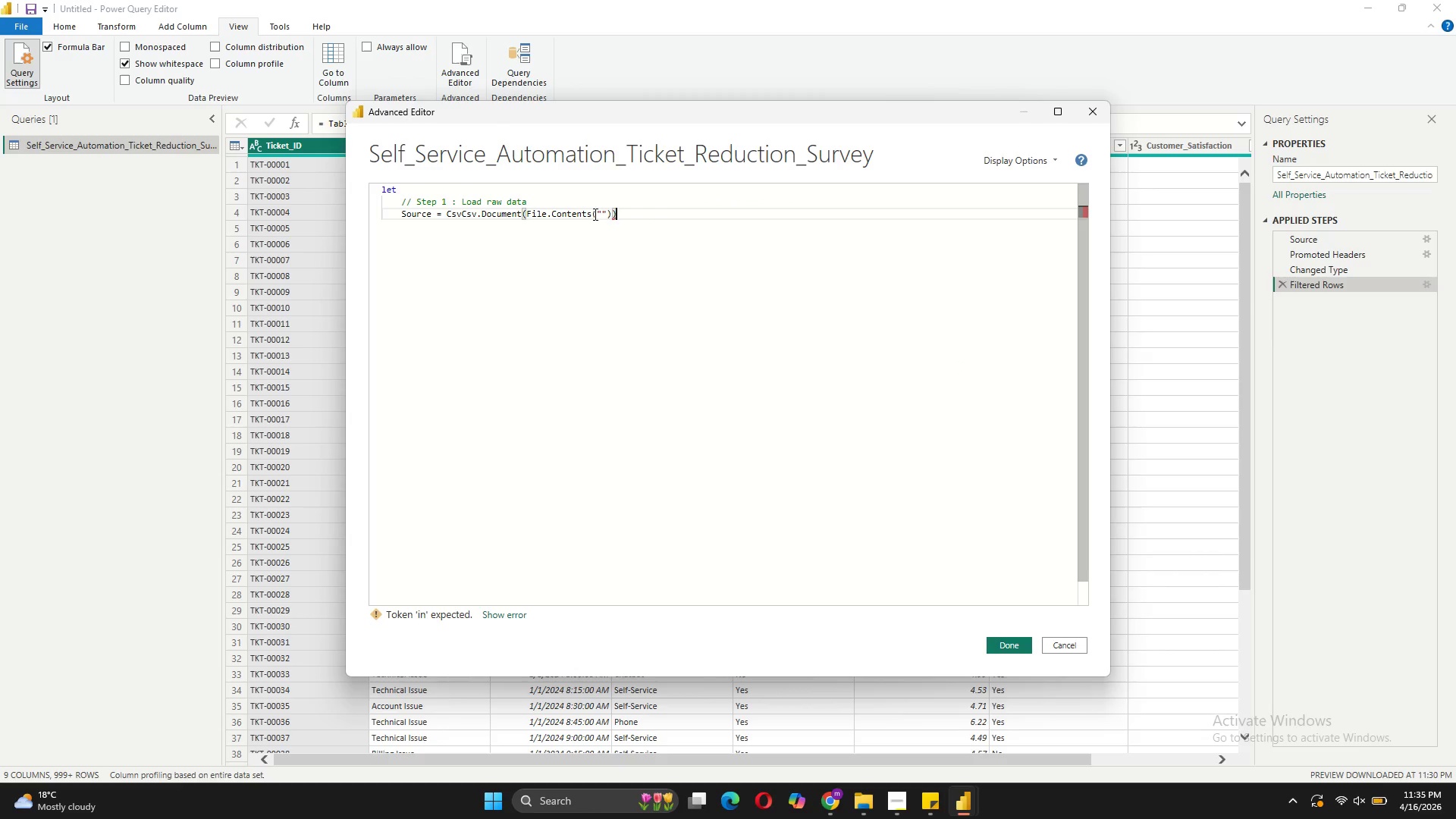 
left_click([601, 211])
 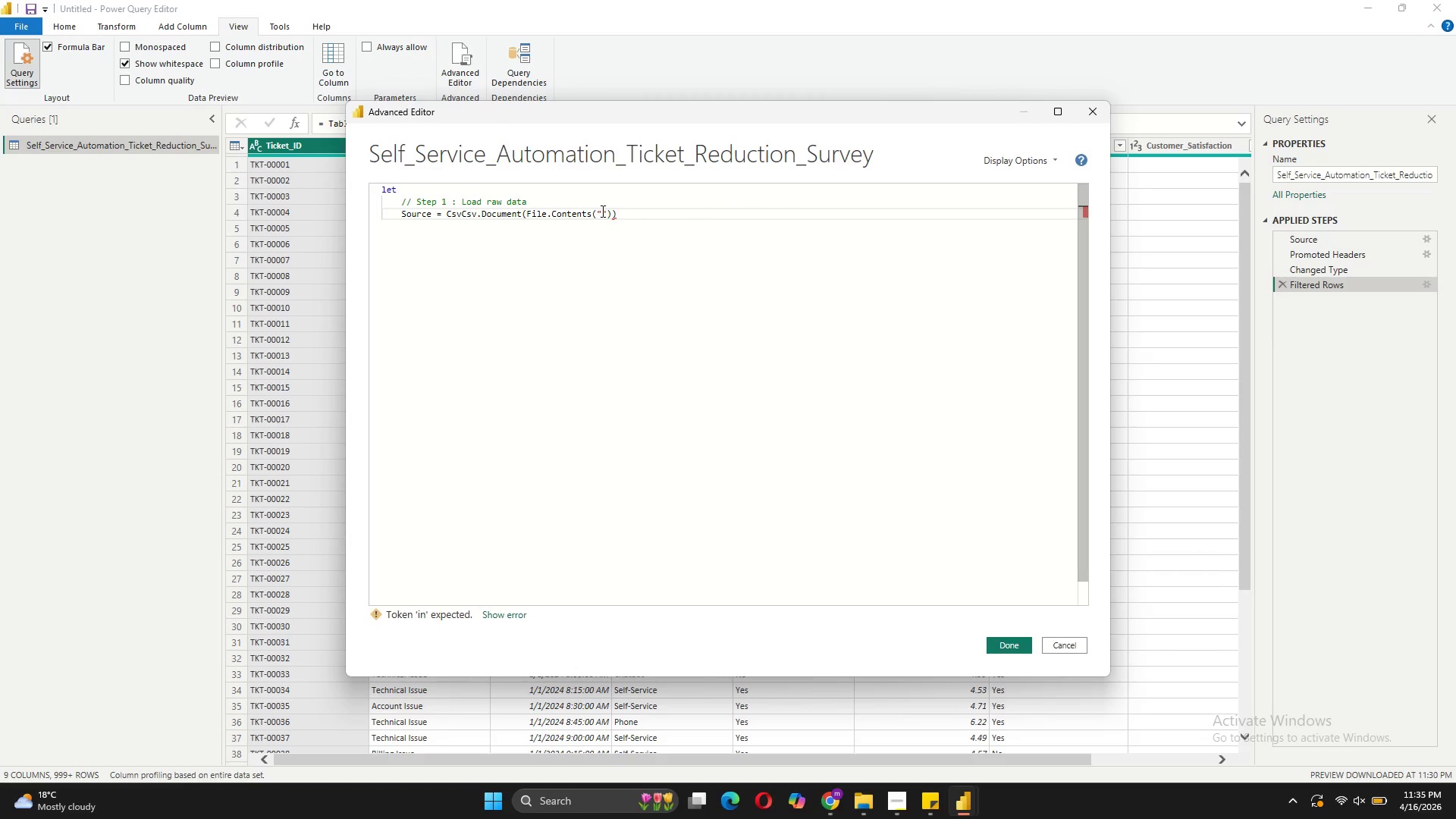 
key(Control+ControlLeft)
 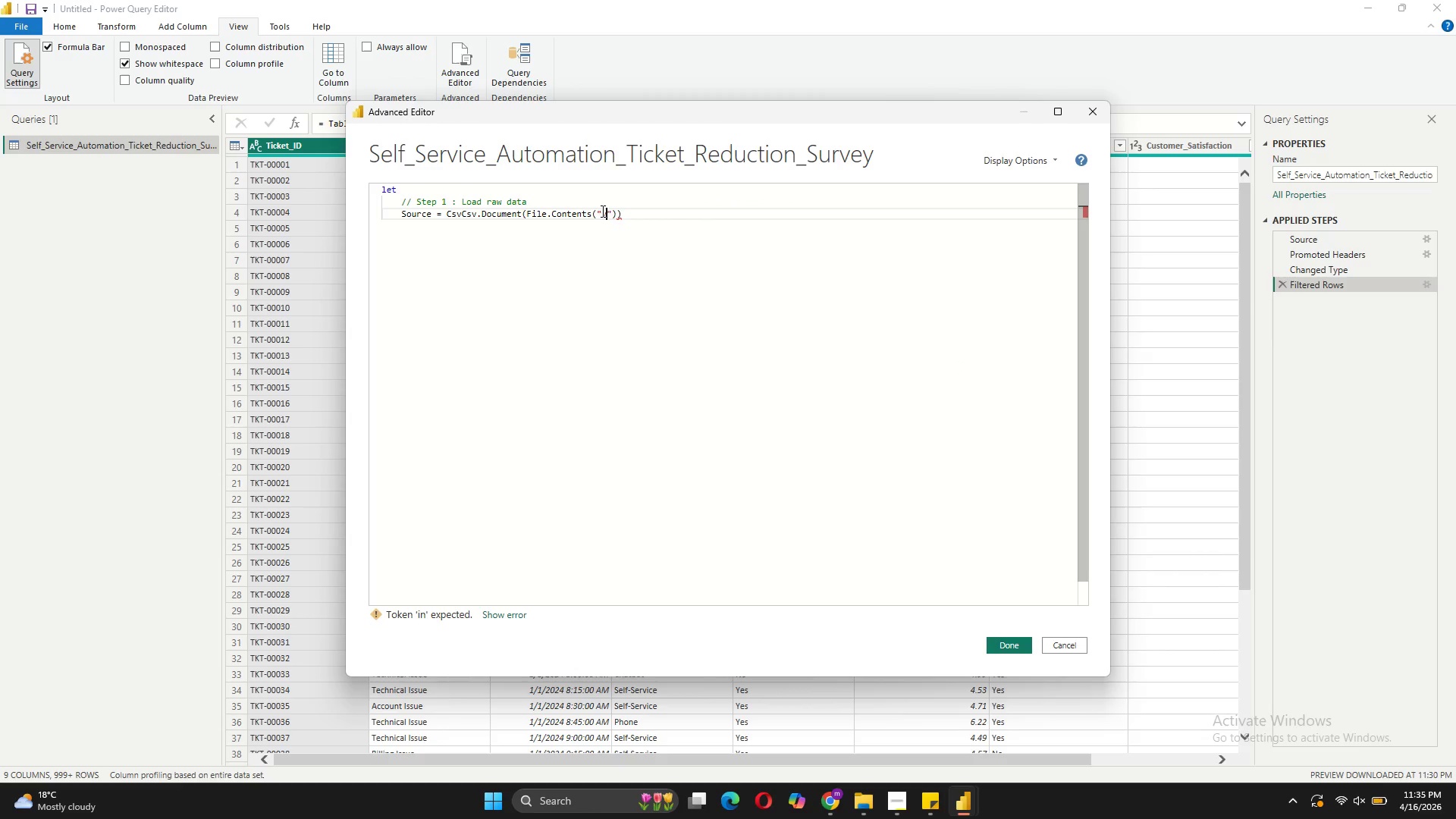 
key(V)
 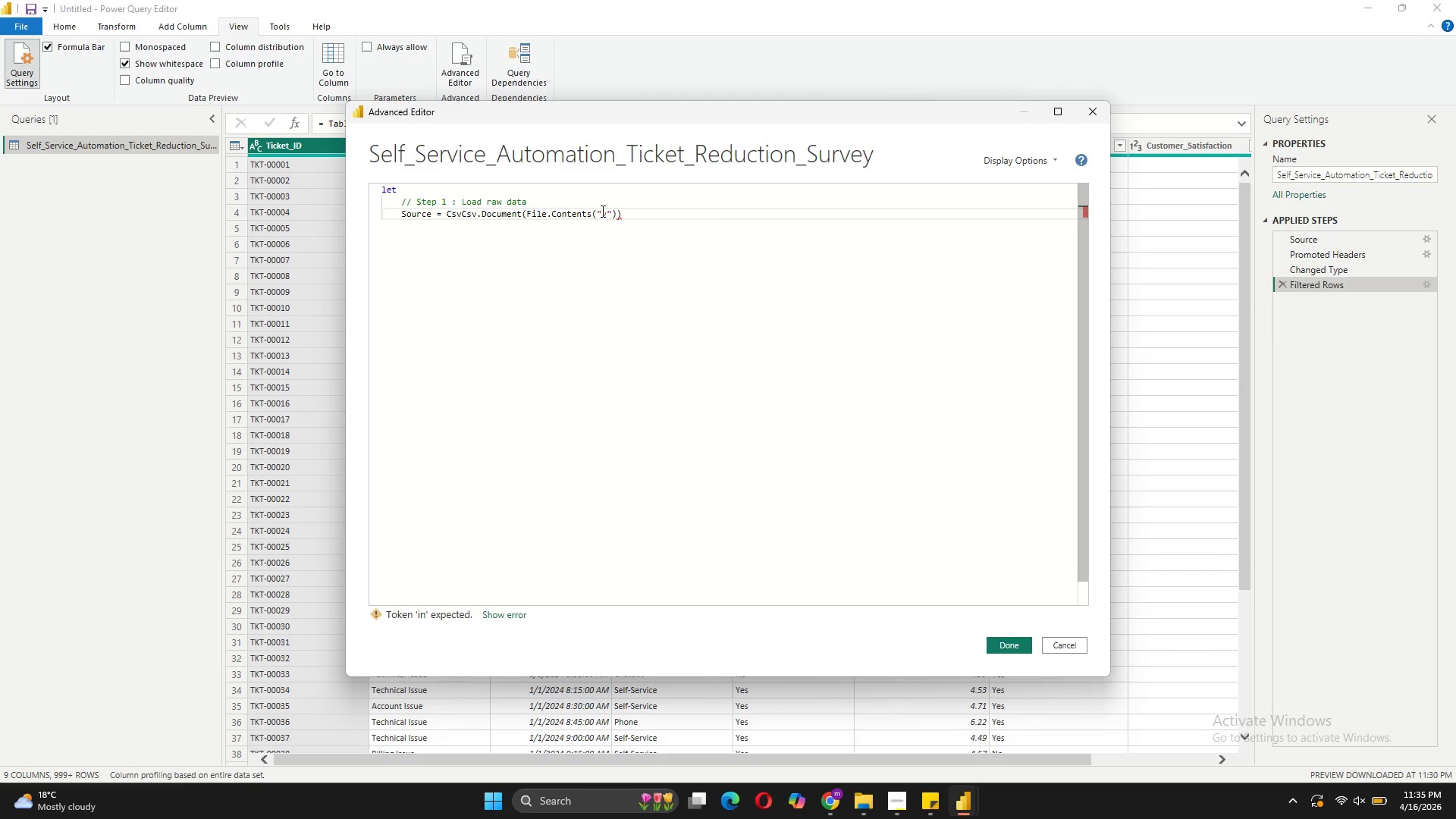 
hold_key(key=ControlLeft, duration=0.39)
 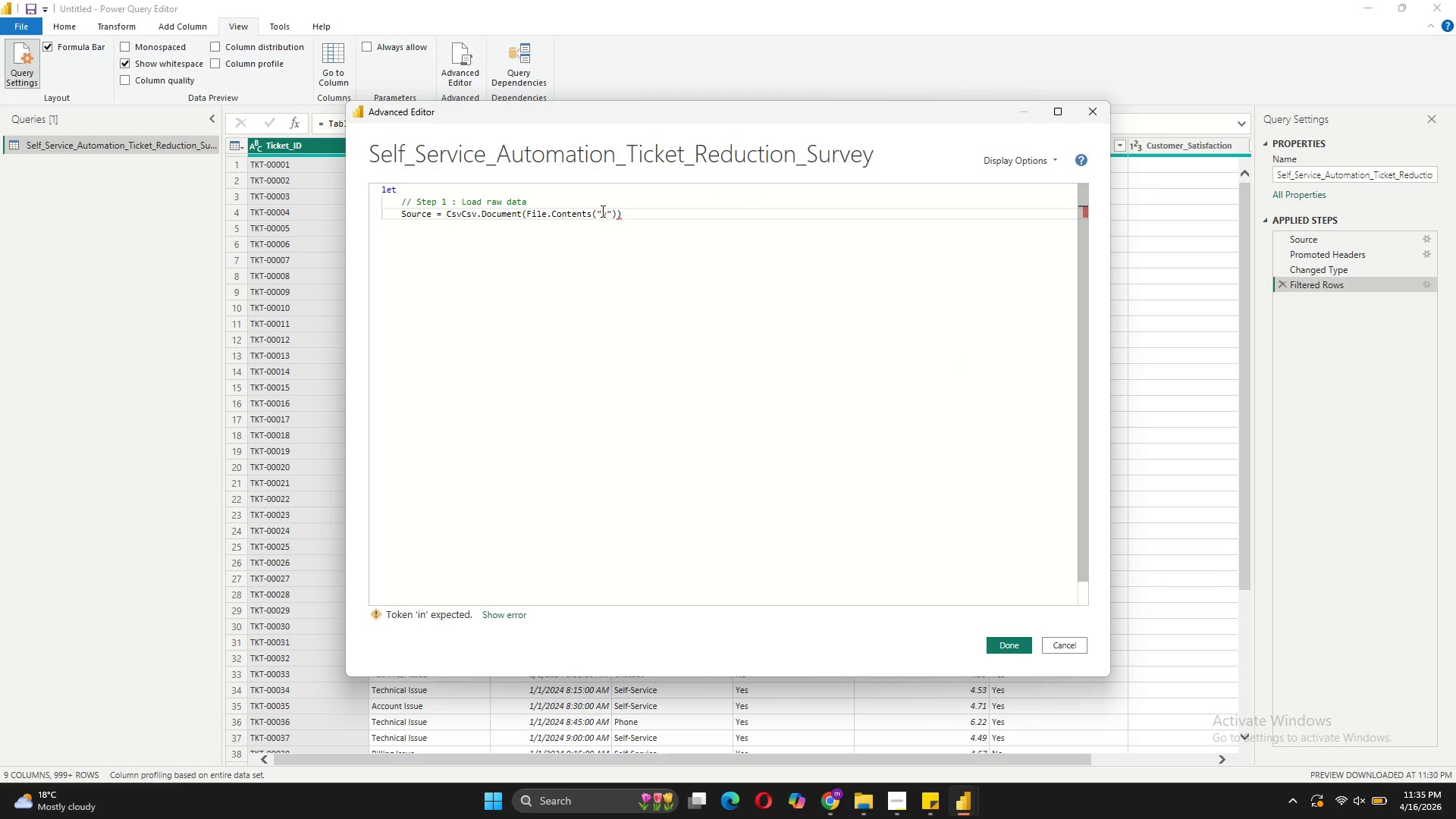 
key(Backspace)
 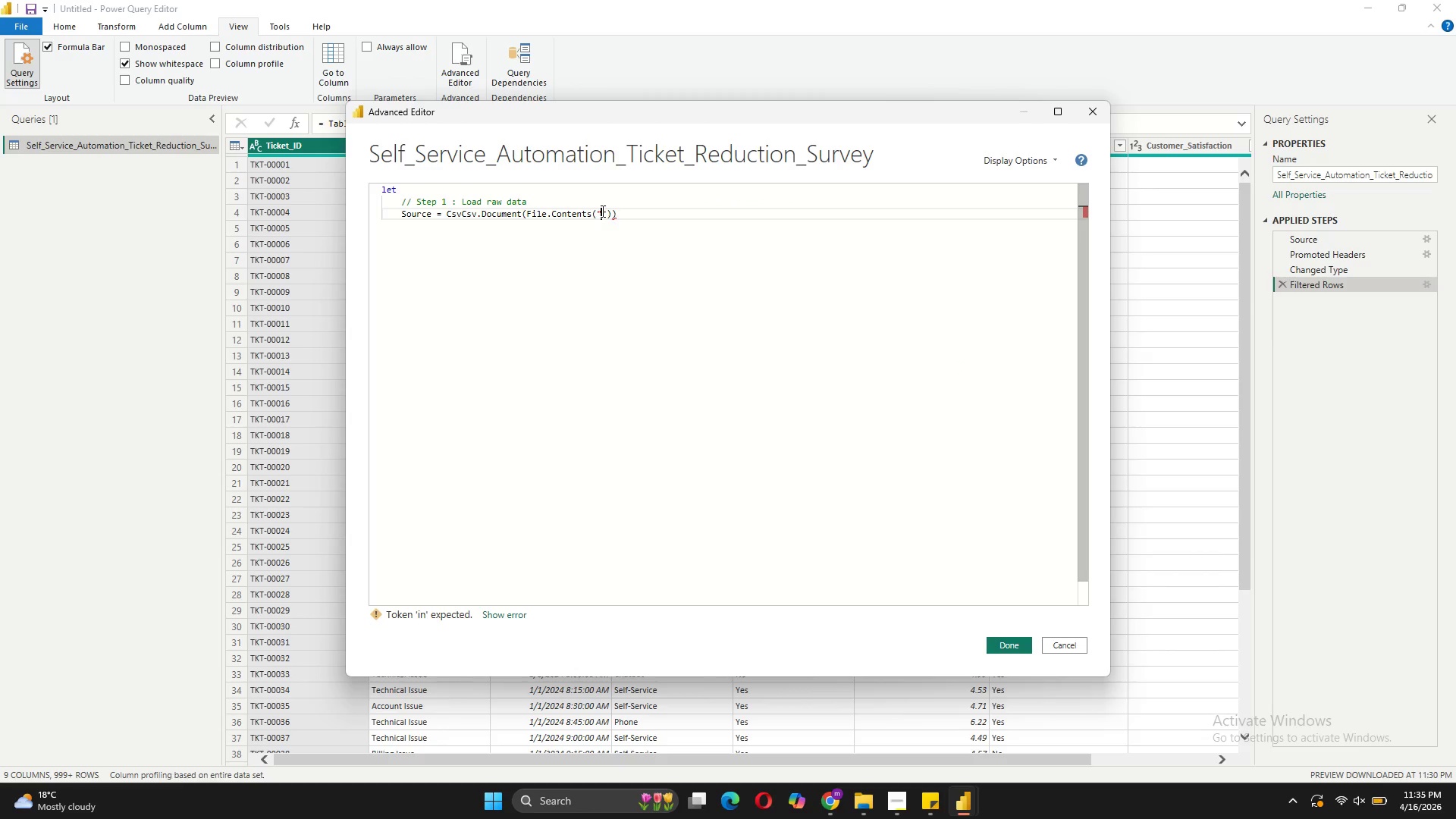 
key(Control+V)
 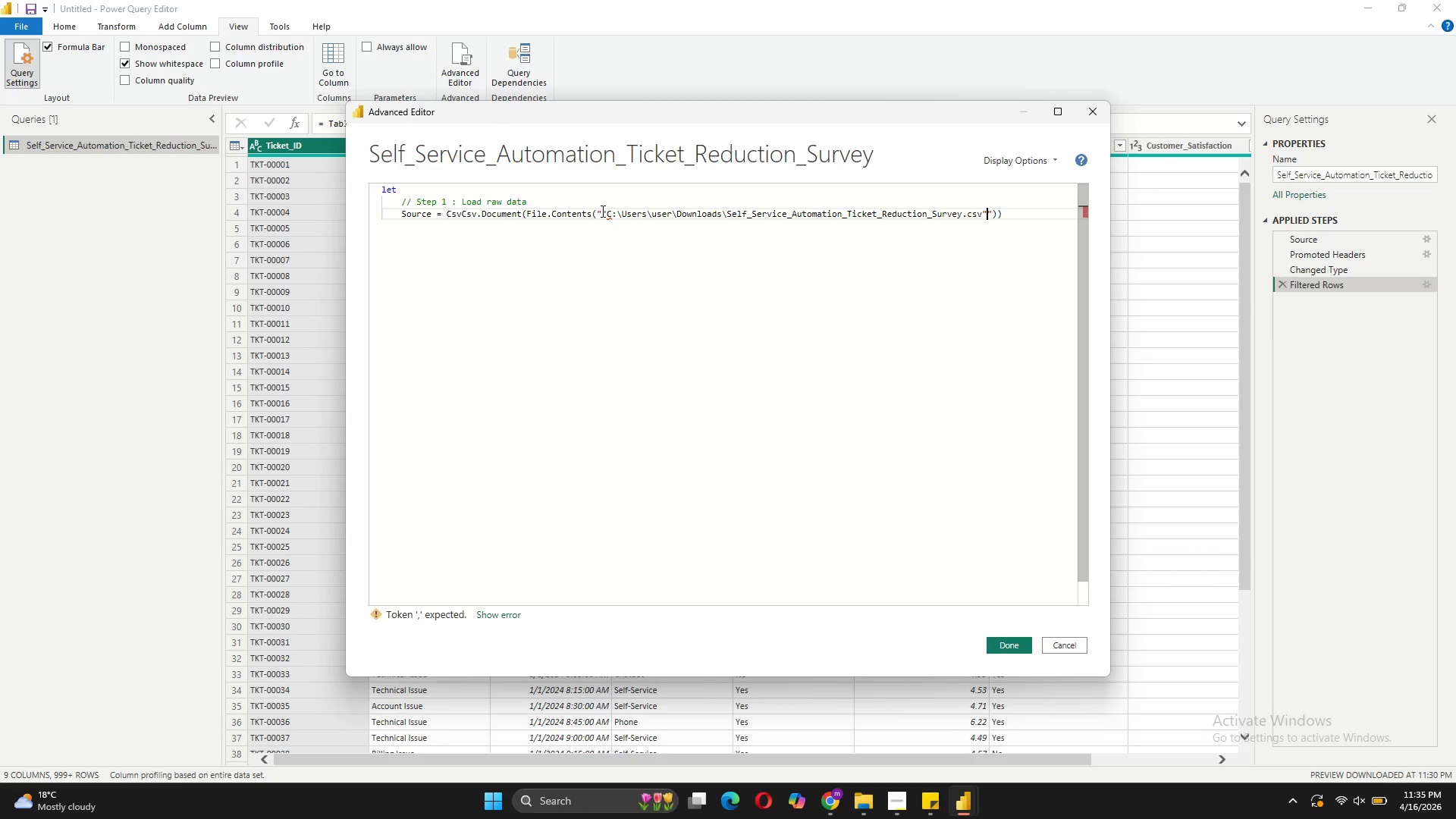 
key(Backspace)
 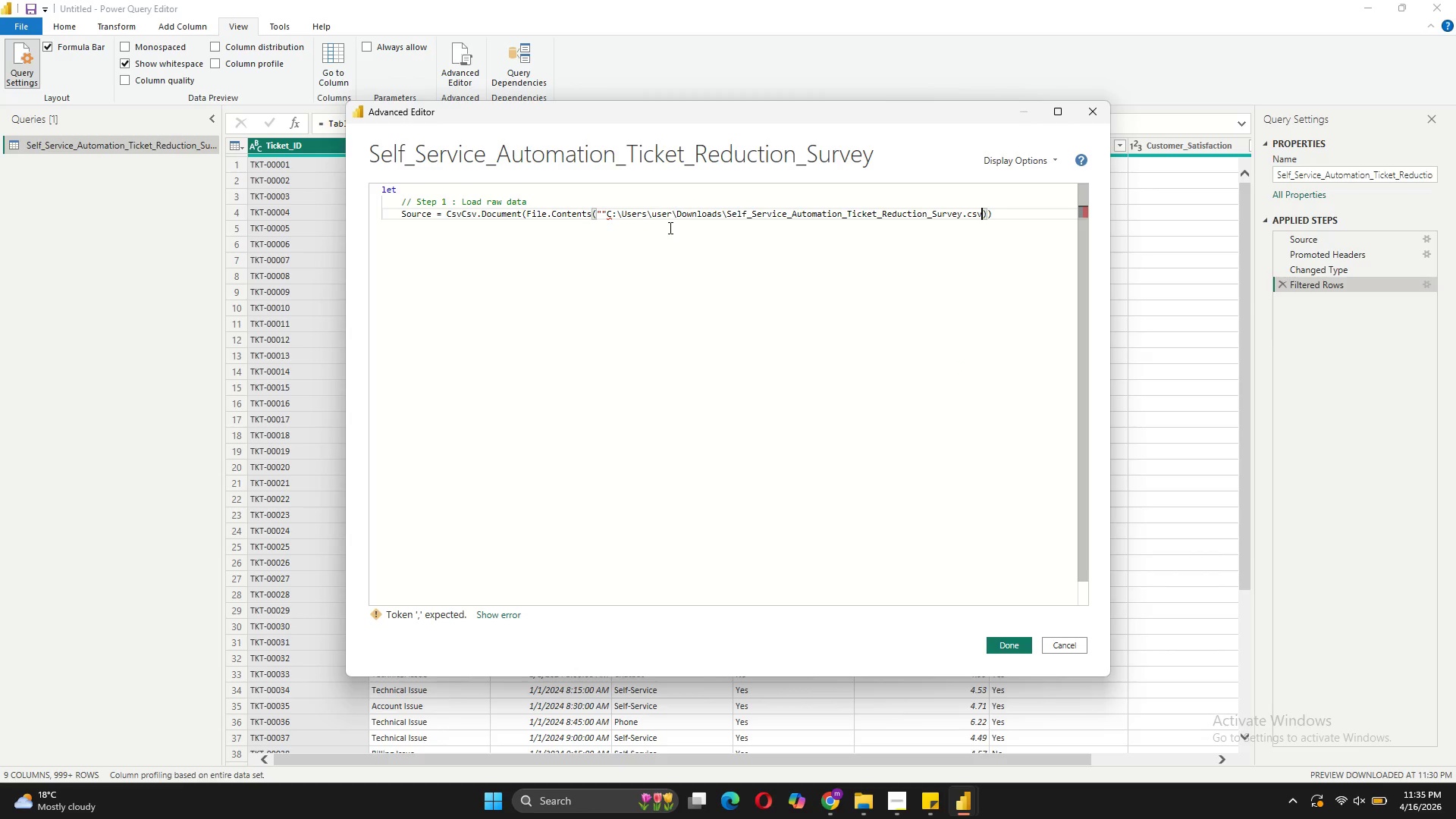 
left_click([607, 215])
 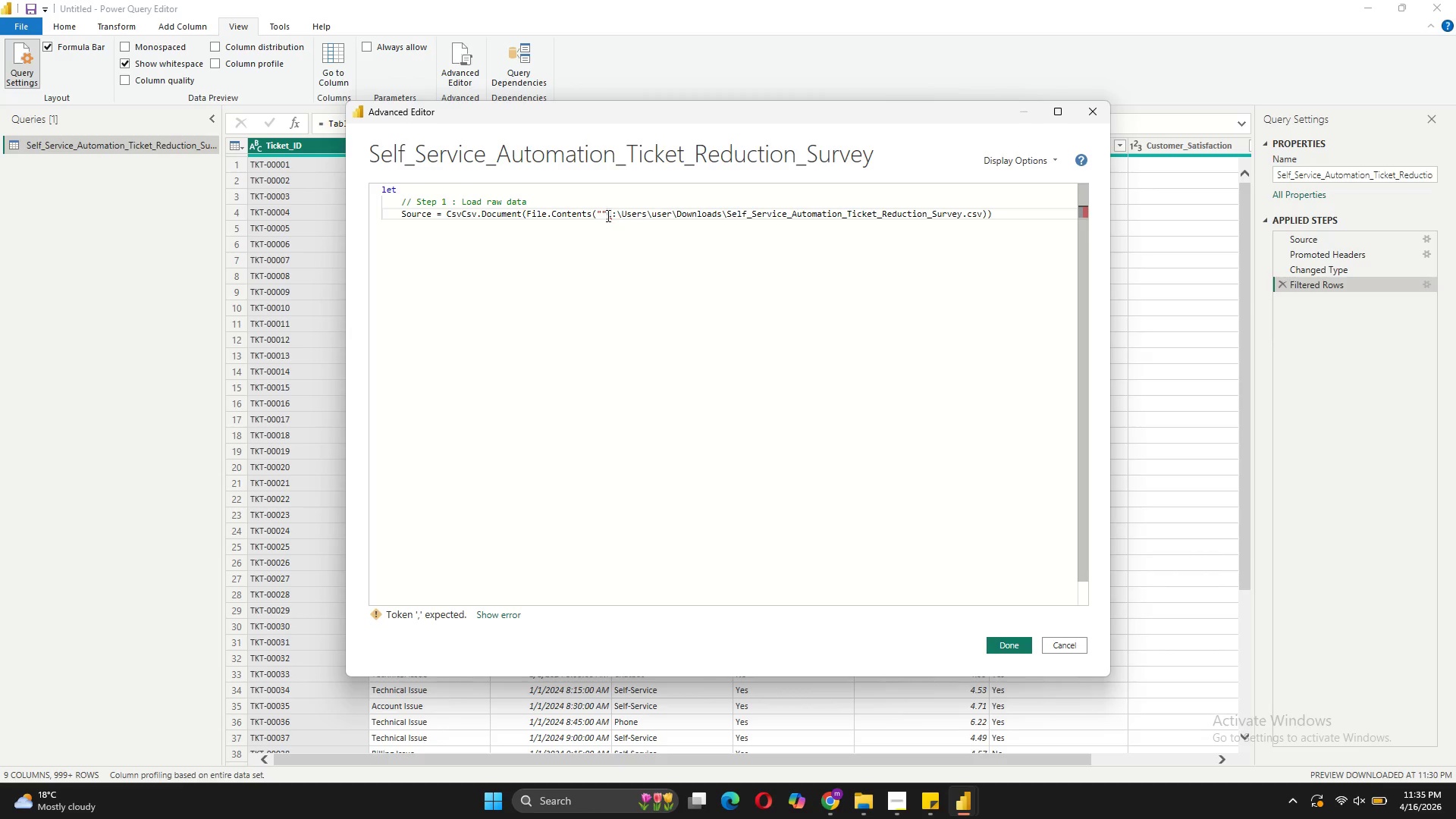 
key(Backspace)
 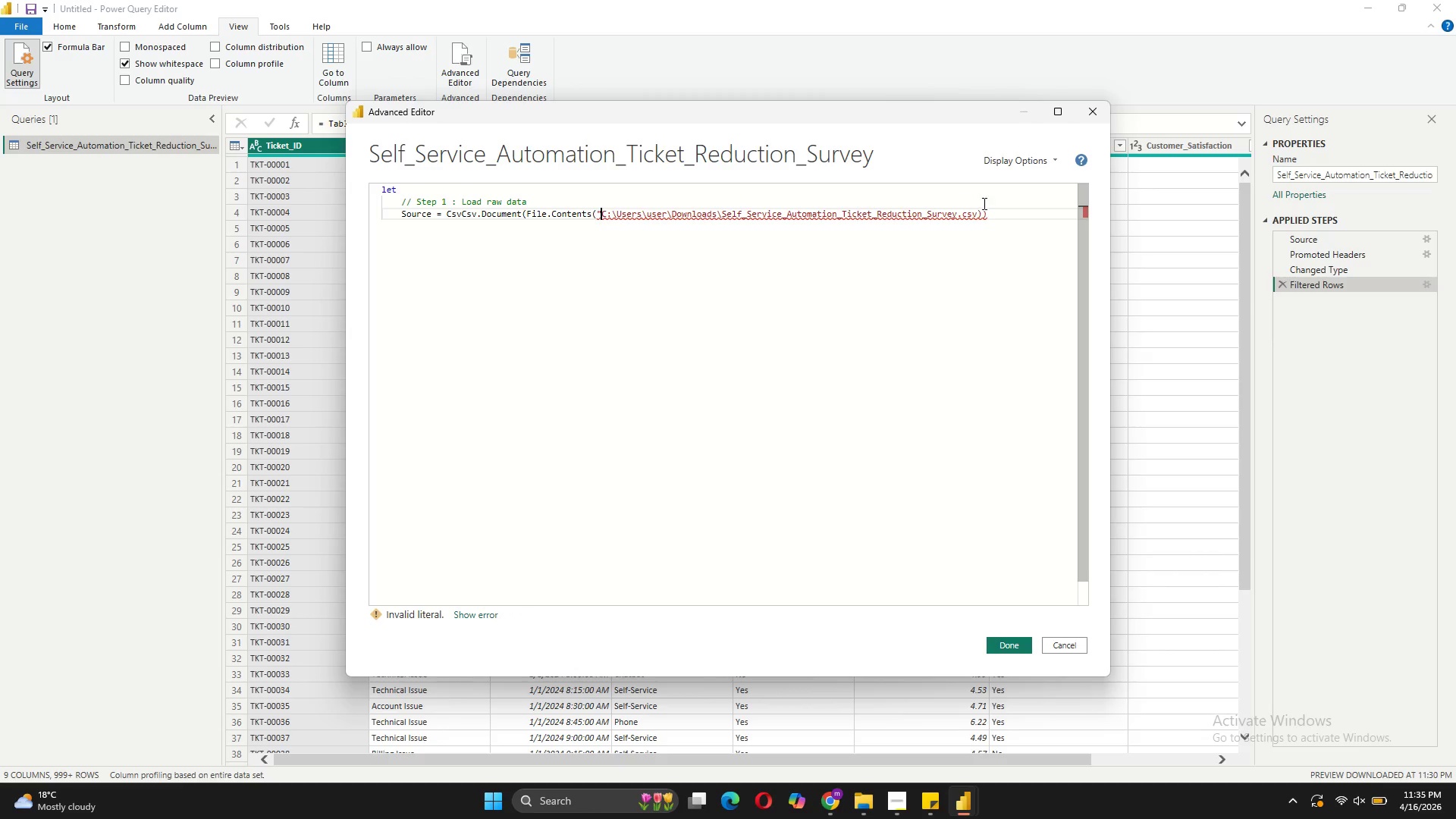 
left_click([978, 214])
 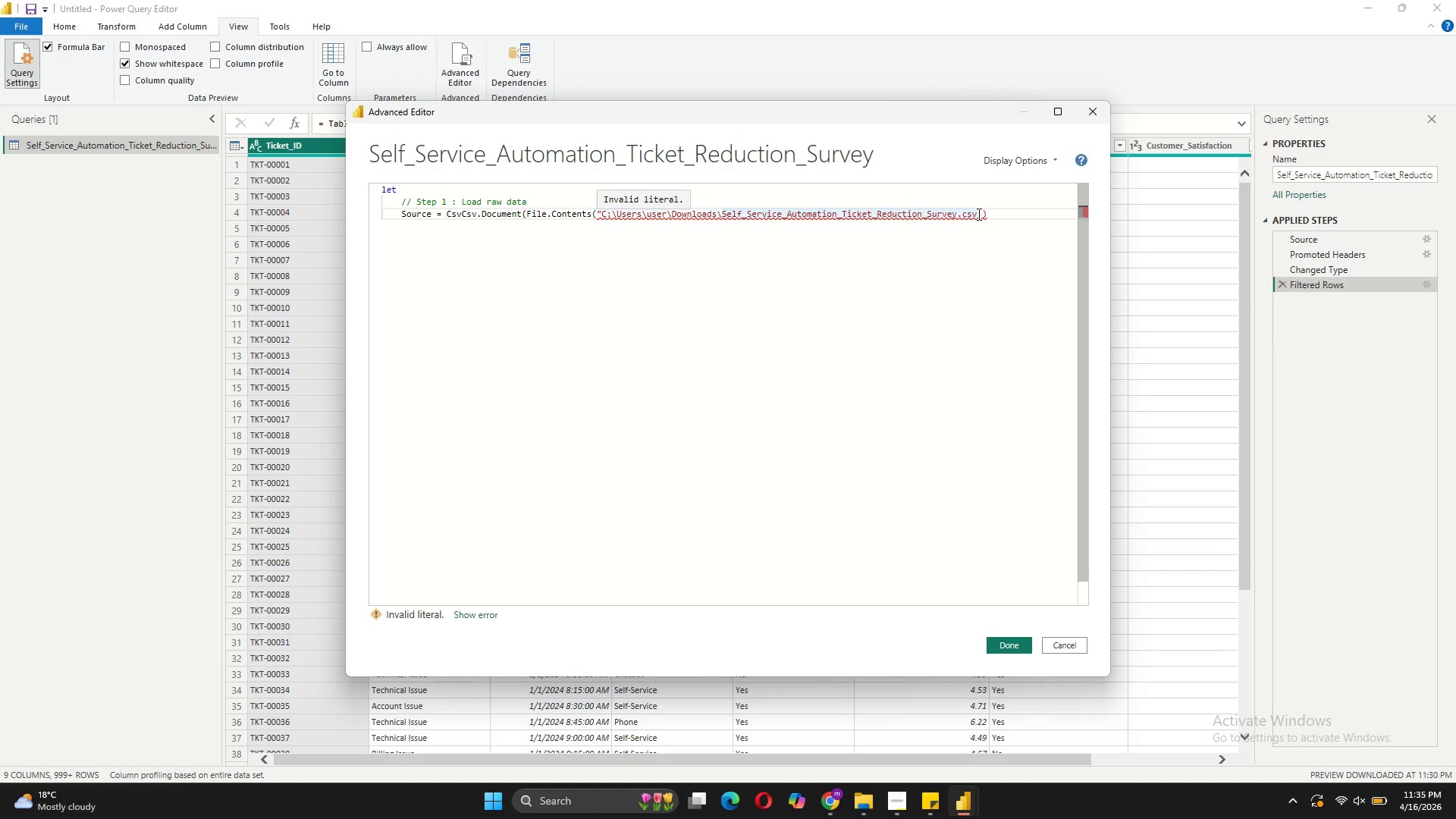 
key(Control+ControlLeft)
 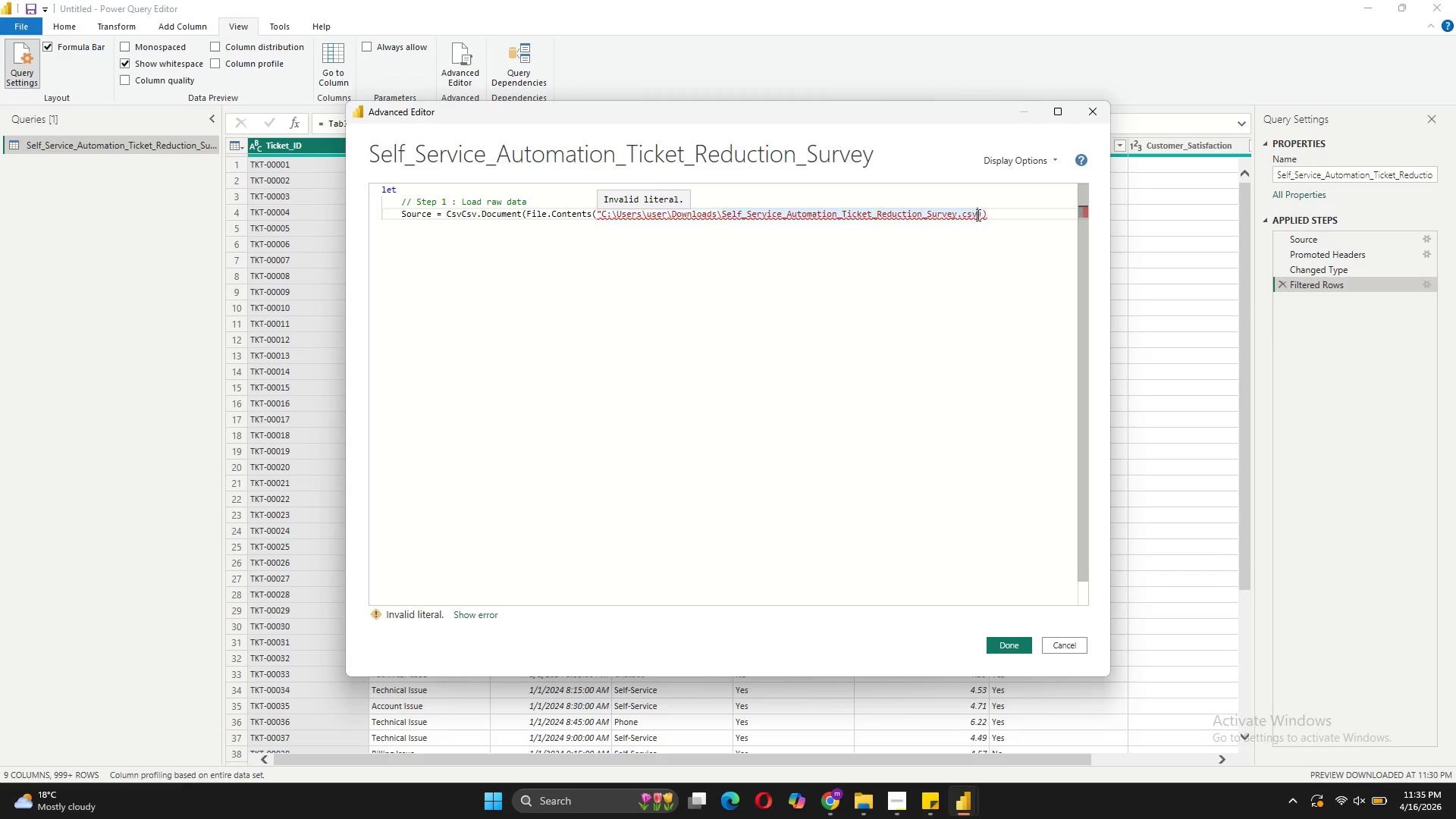 
key(Control+Quote)
 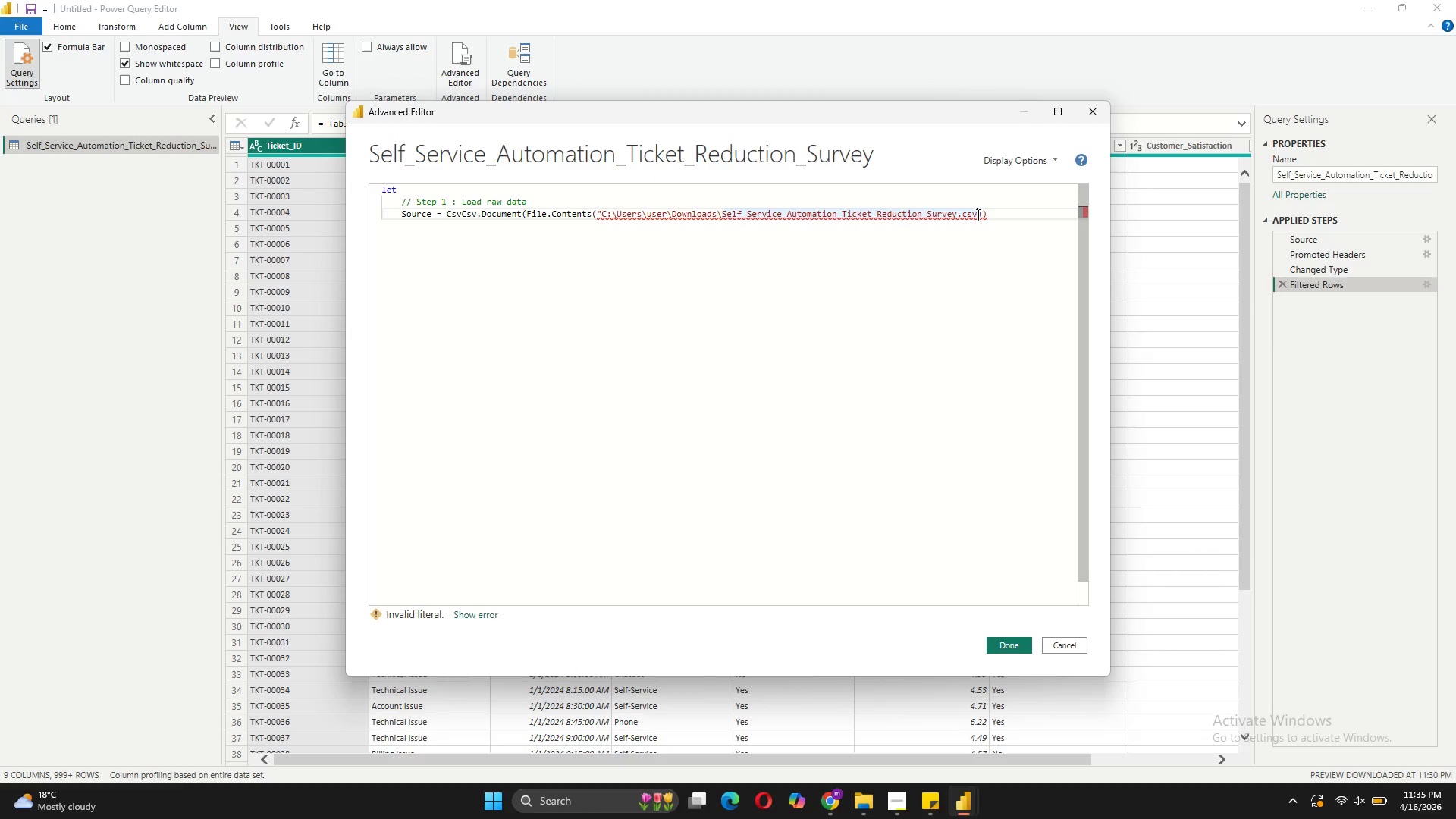 
key(ArrowRight)
 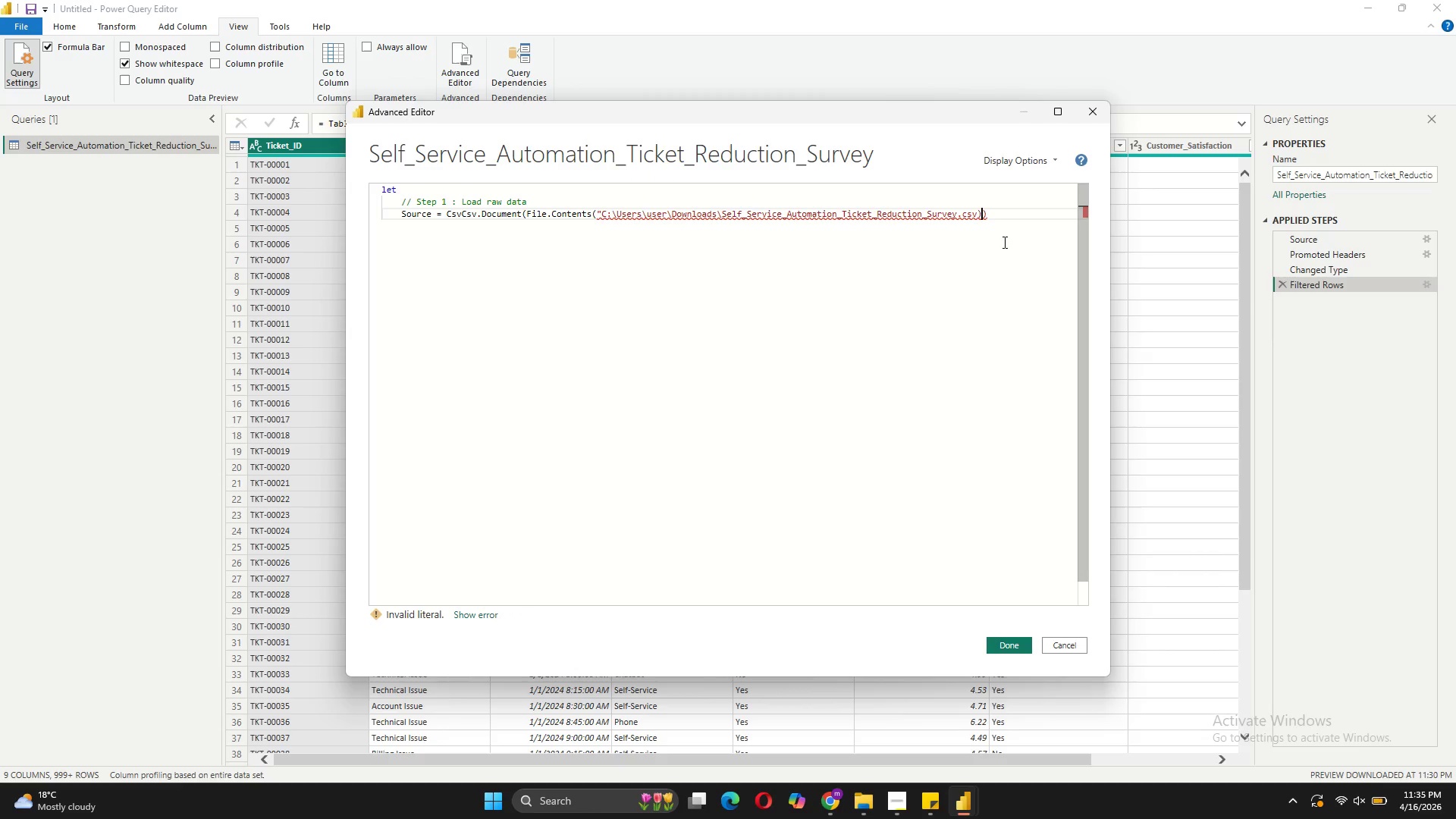 
left_click([977, 217])
 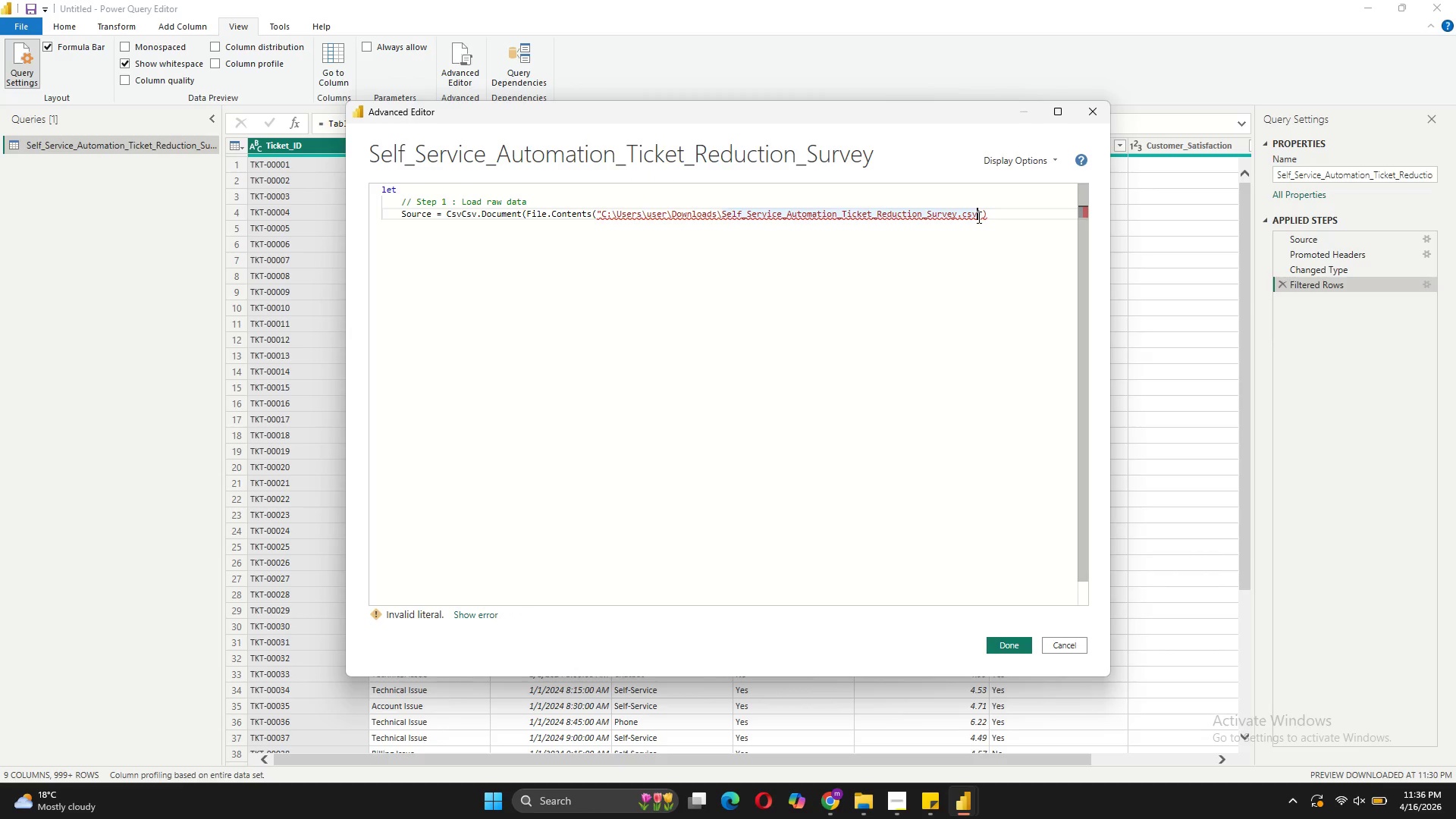 
key(Shift+Quote)
 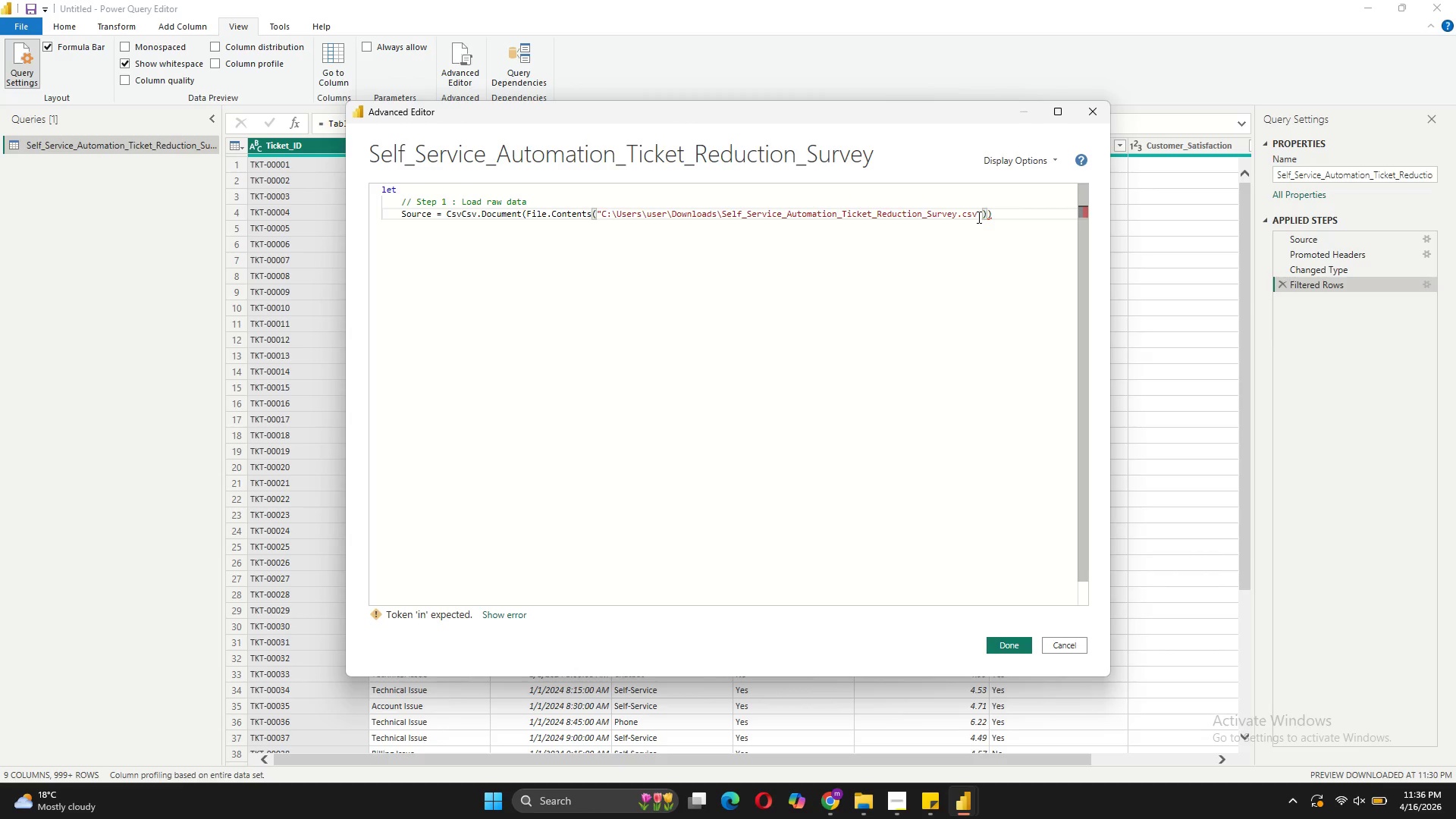 
key(ArrowRight)
 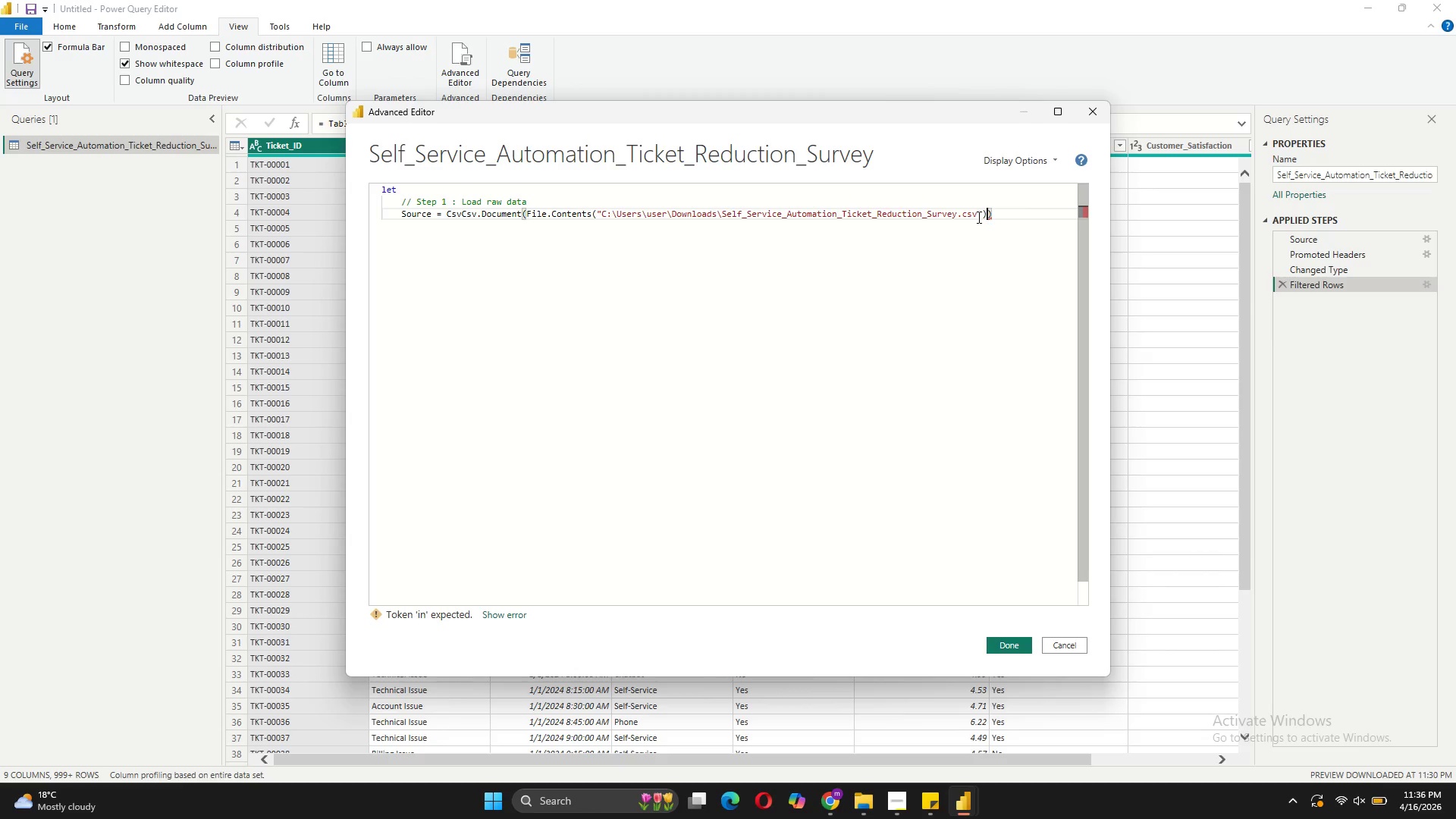 
type(, [Delimiter=",)
 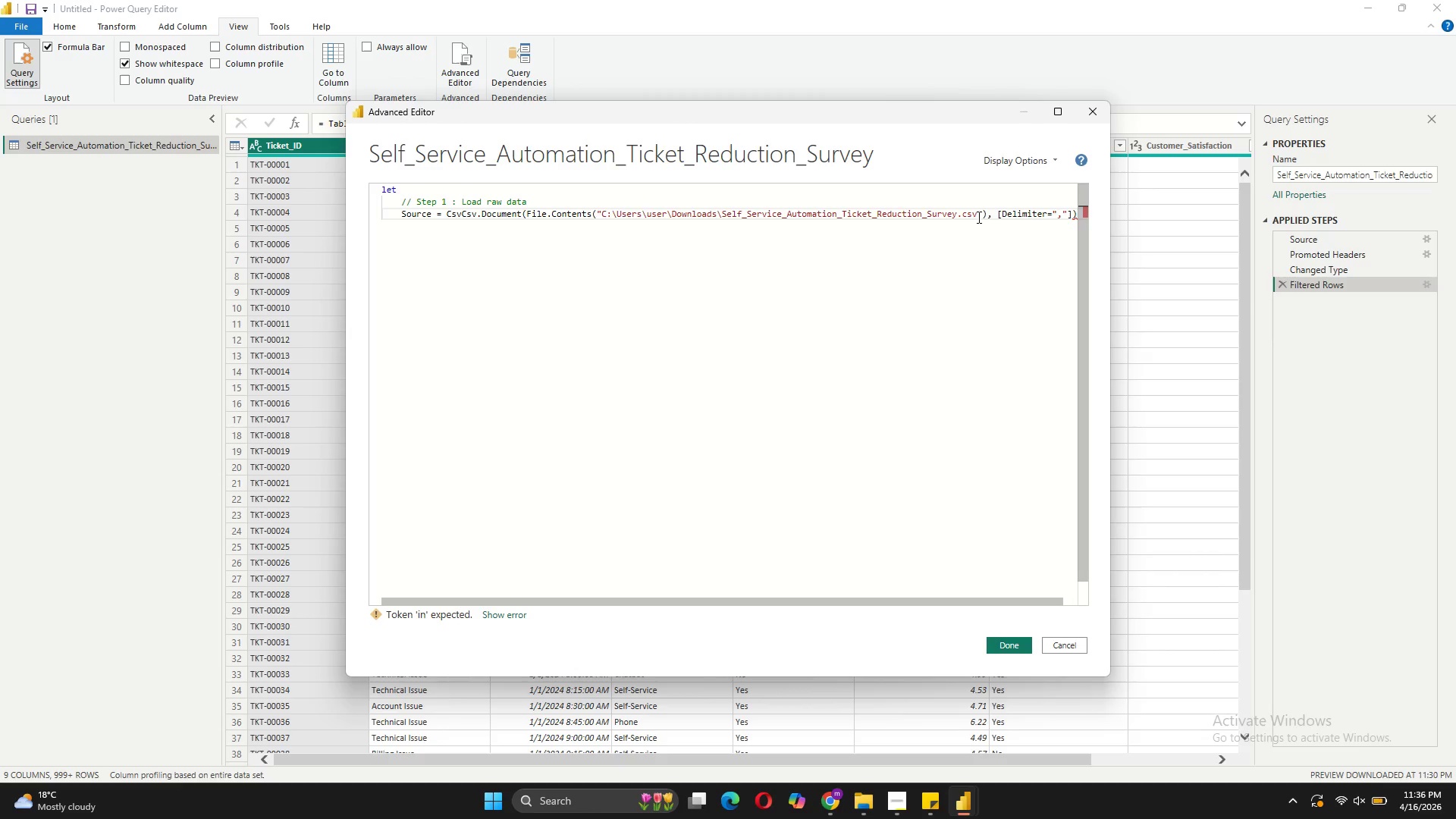 
key(ArrowRight)
 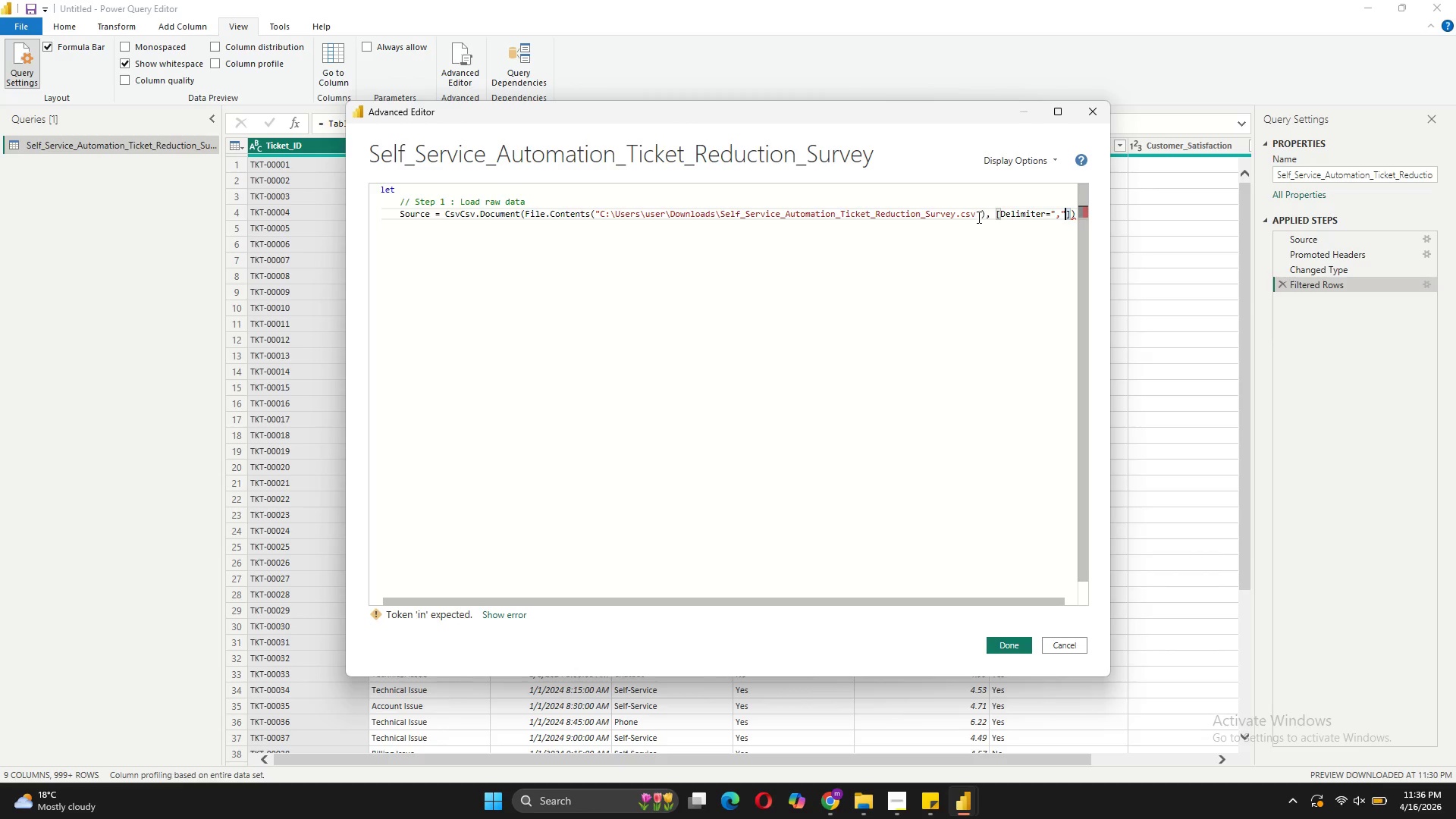 
type(, Coulmns=9, Encoding=65001, QuoteStyle=QuoteStyle.csv)
key(Backspace)
key(Backspace)
key(Backspace)
type(Csv])
 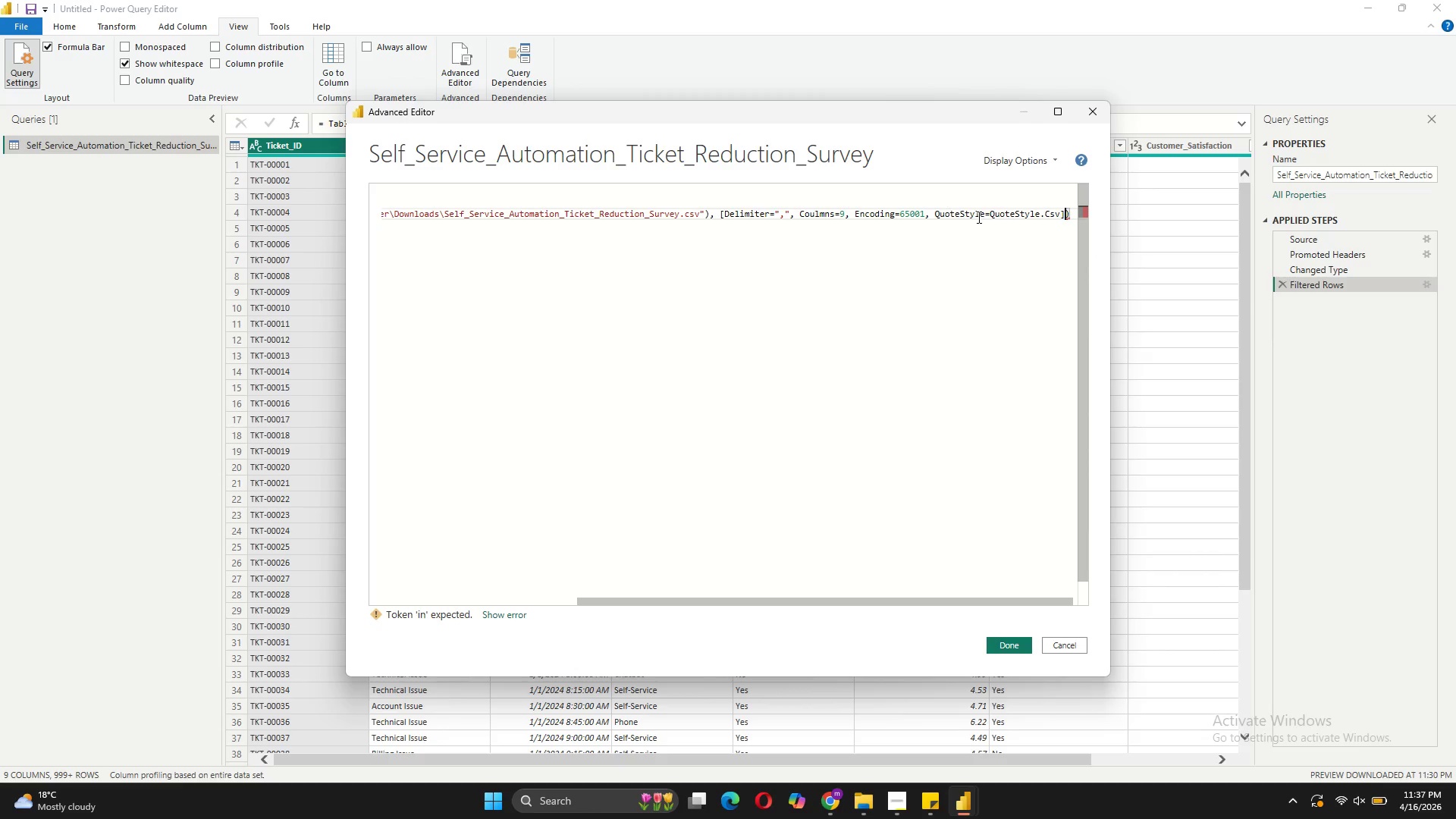 
key(ArrowRight)
 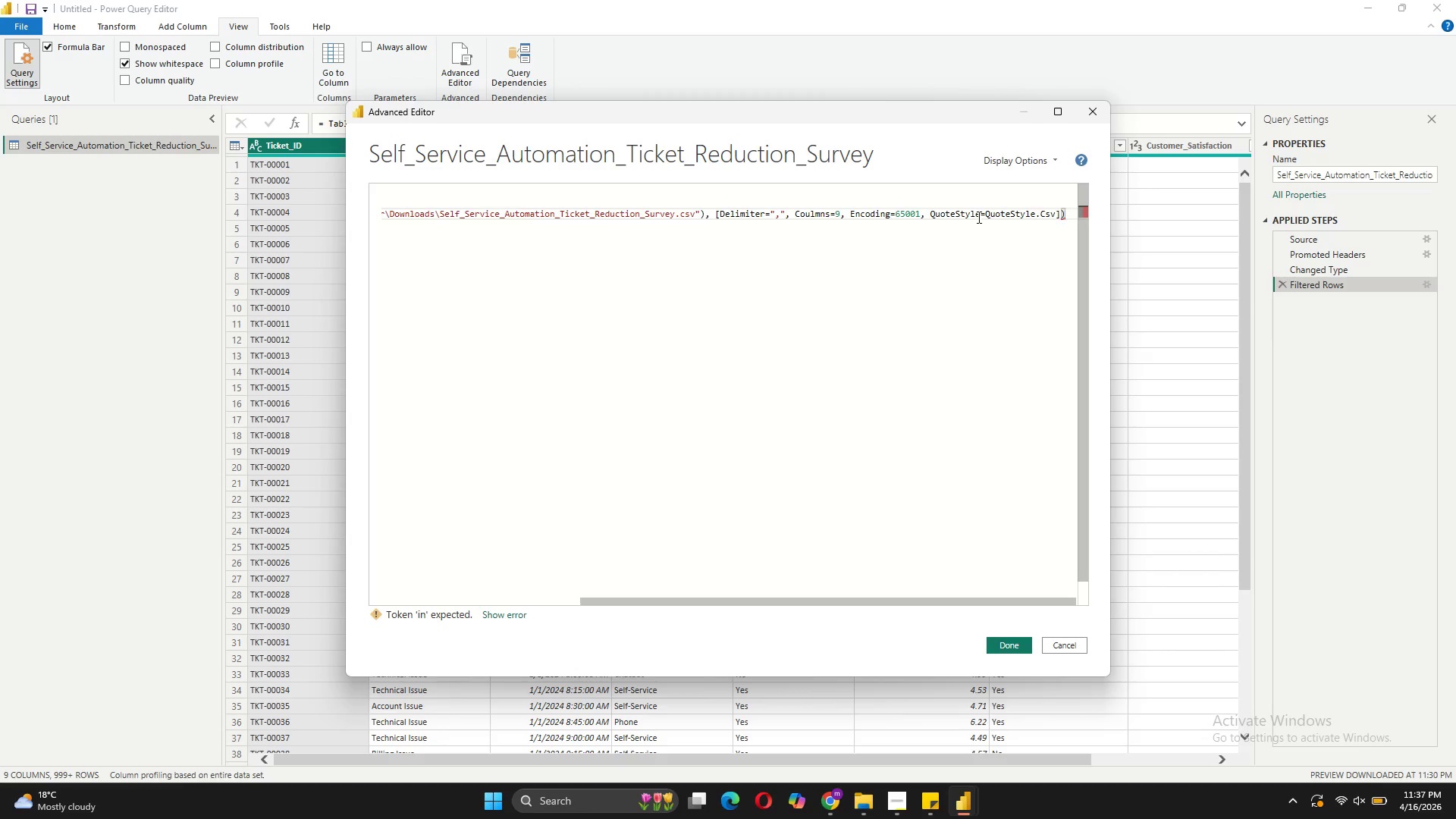 
key(Comma)
 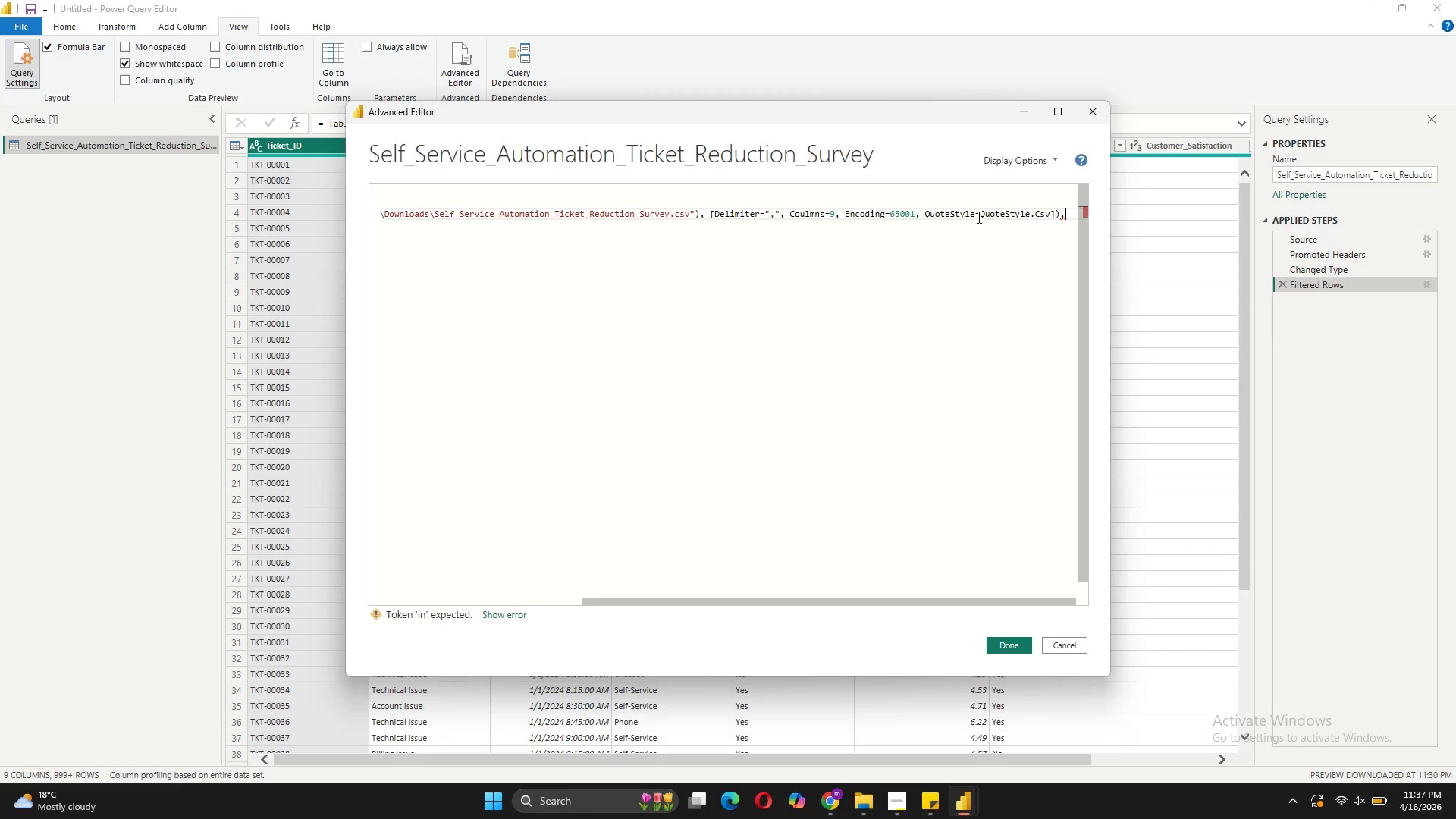 
key(Shift+Enter)
 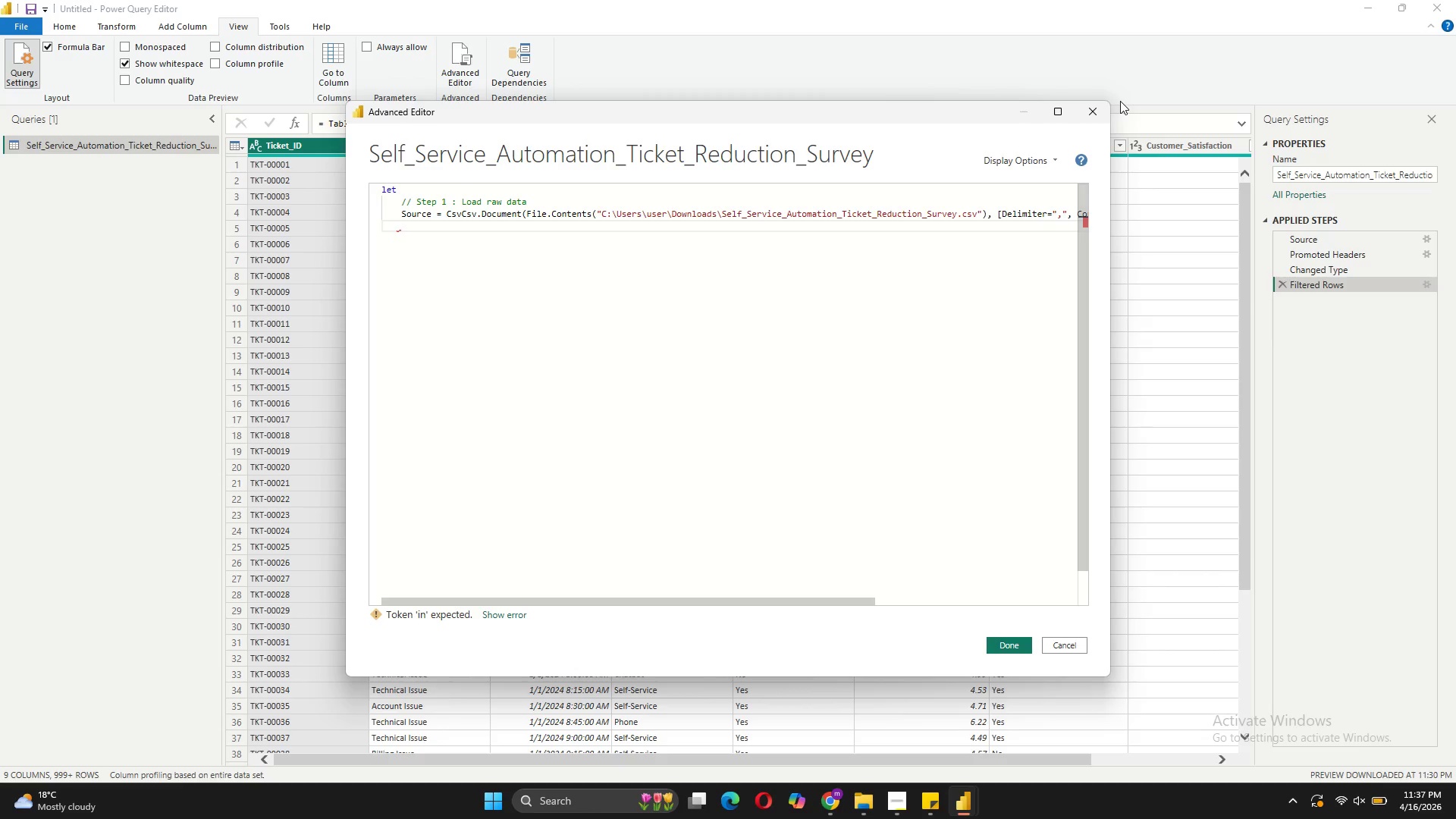 
left_click([1064, 117])
 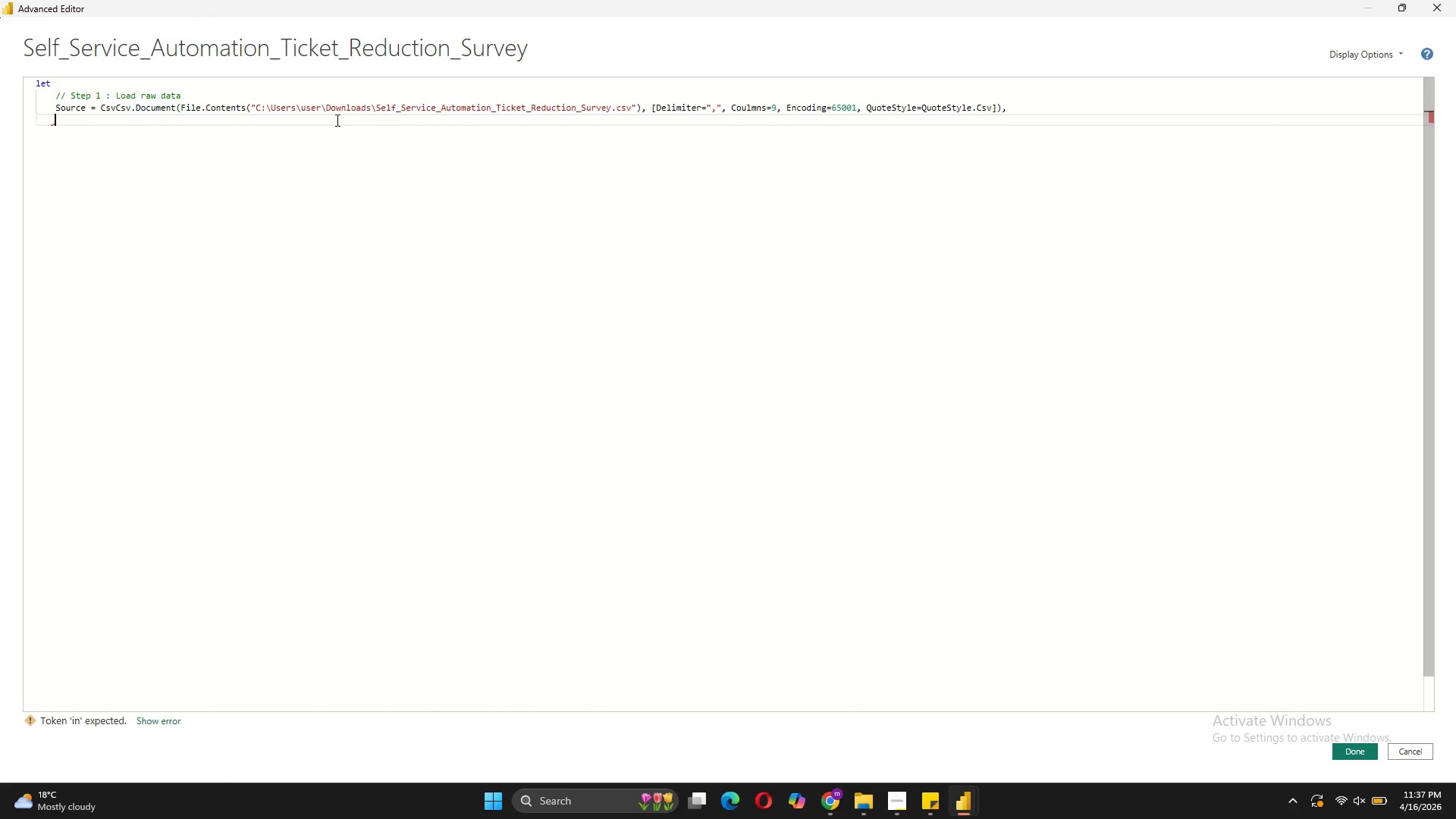 
wait(5.7)
 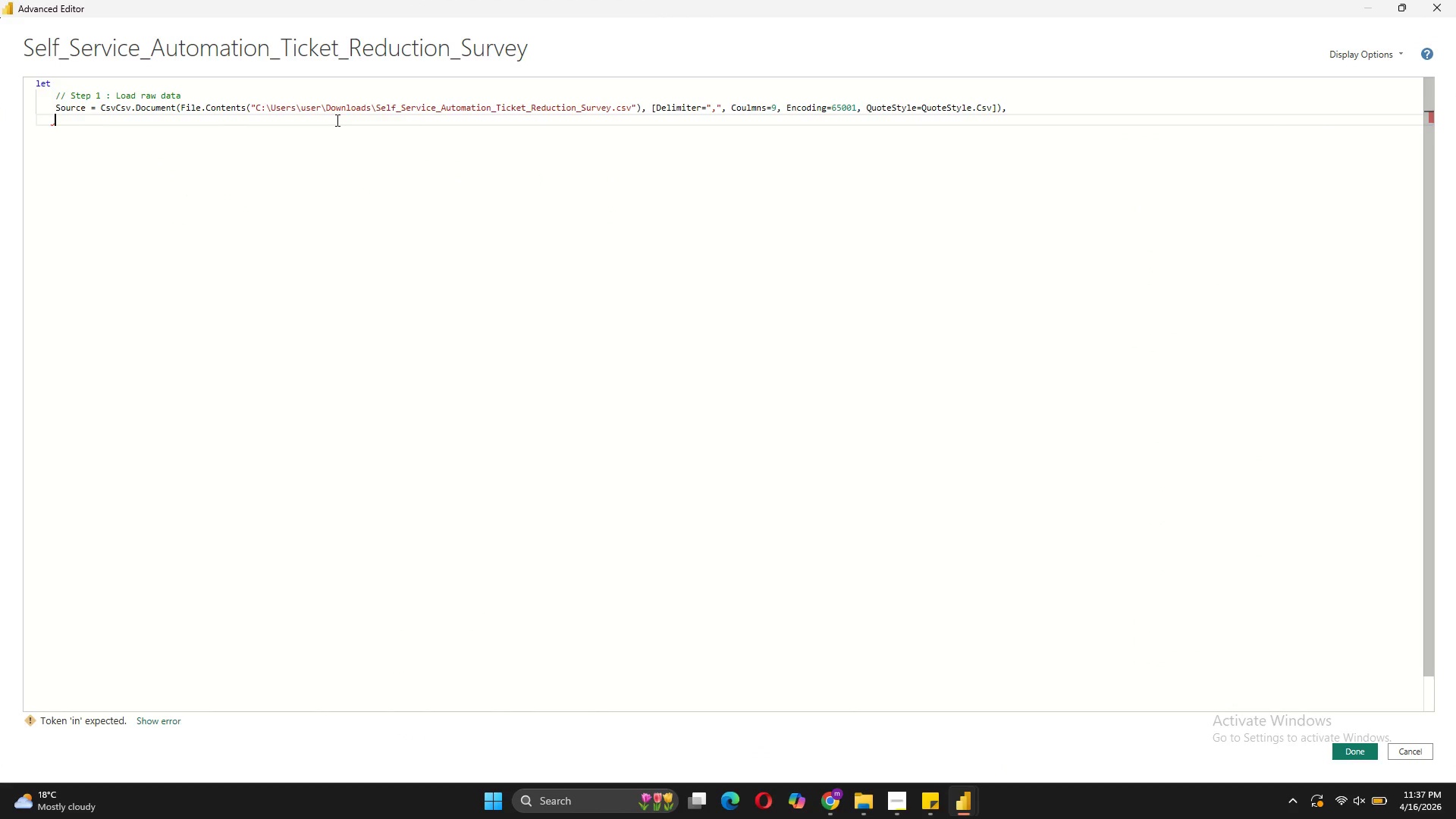 
key(Shift+3)
 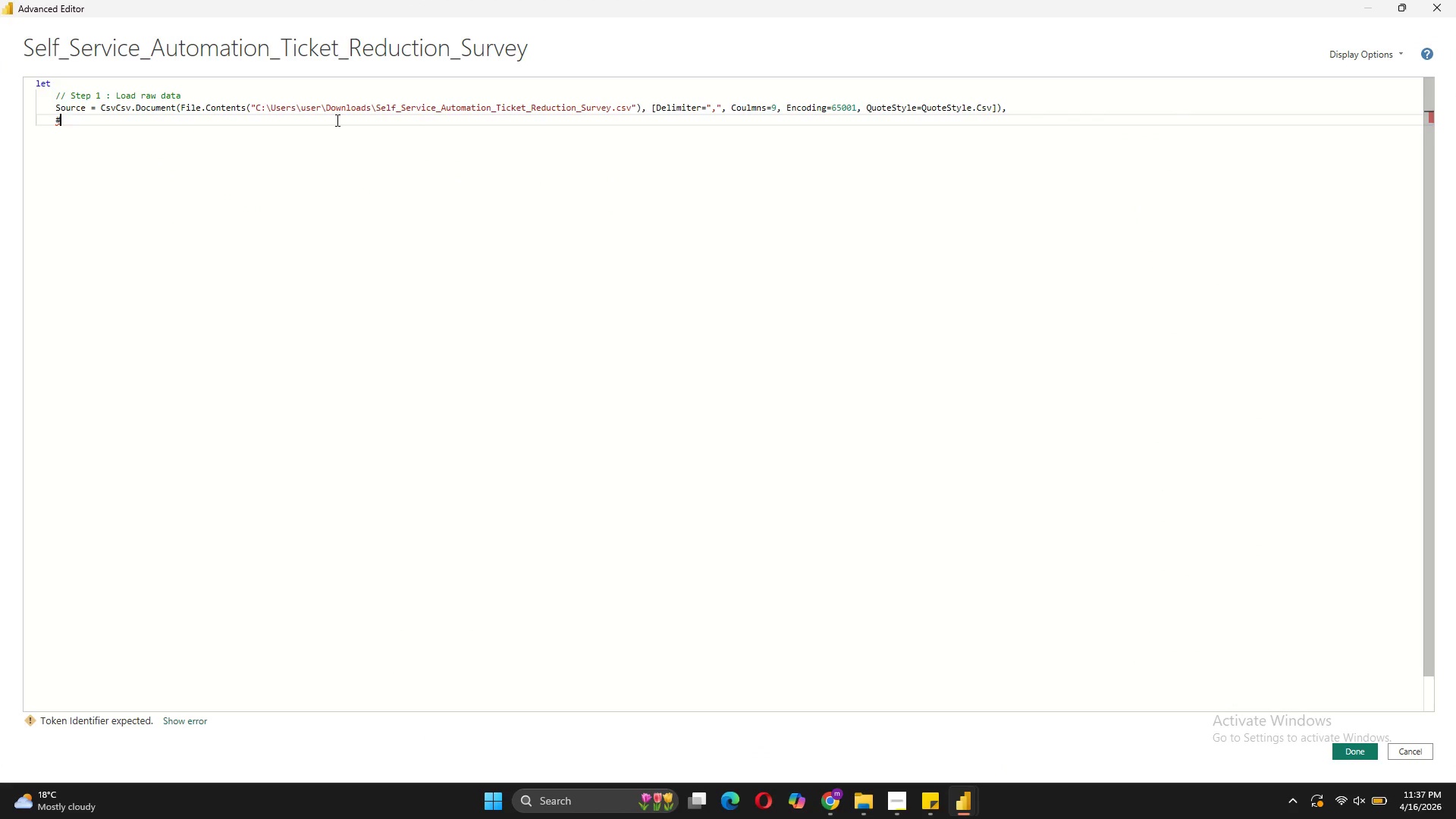 
key(Control+ControlLeft)
 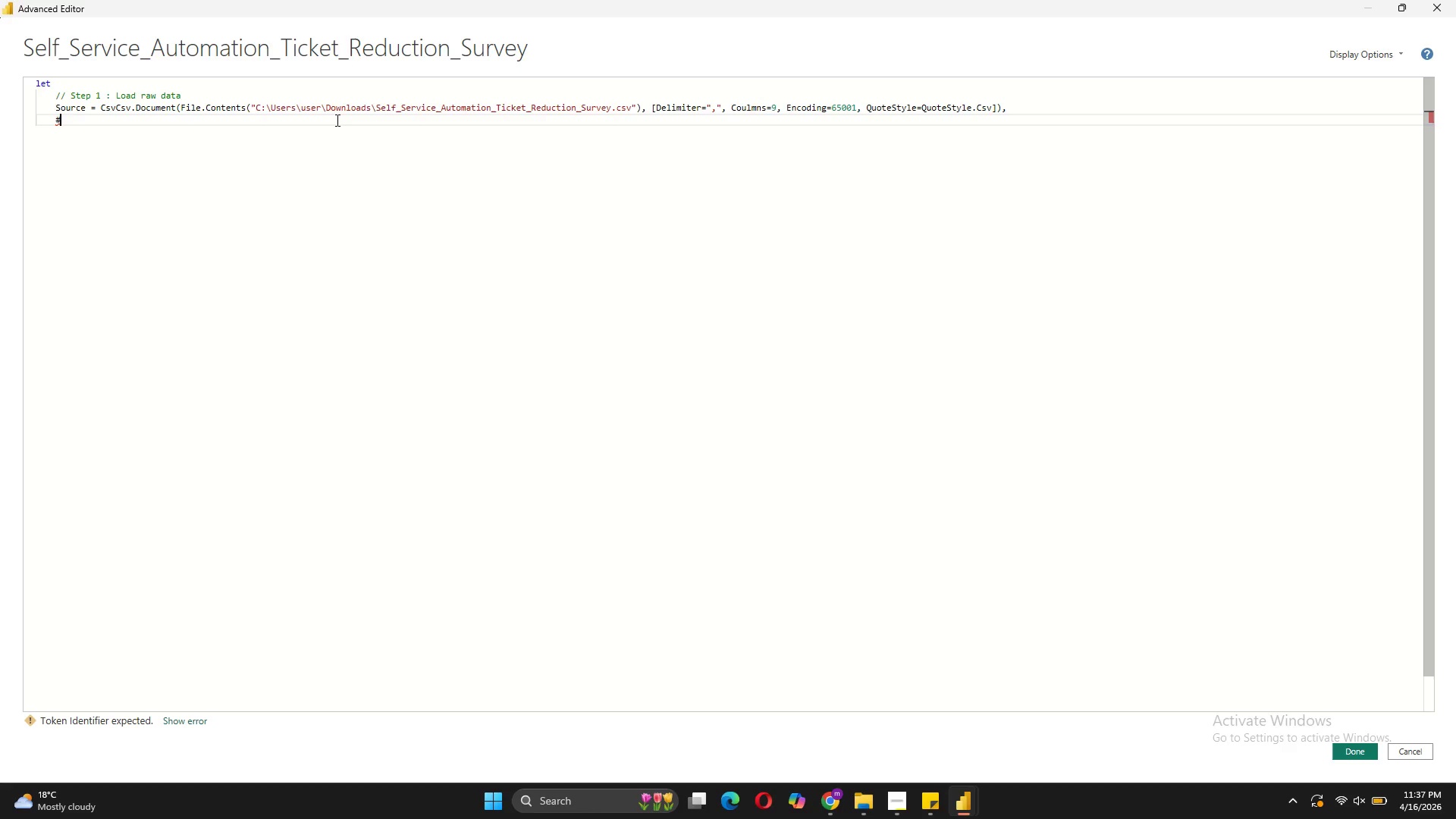 
type("p)
key(Backspace)
type(Promoted D)
key(Backspace)
type(Headers)
 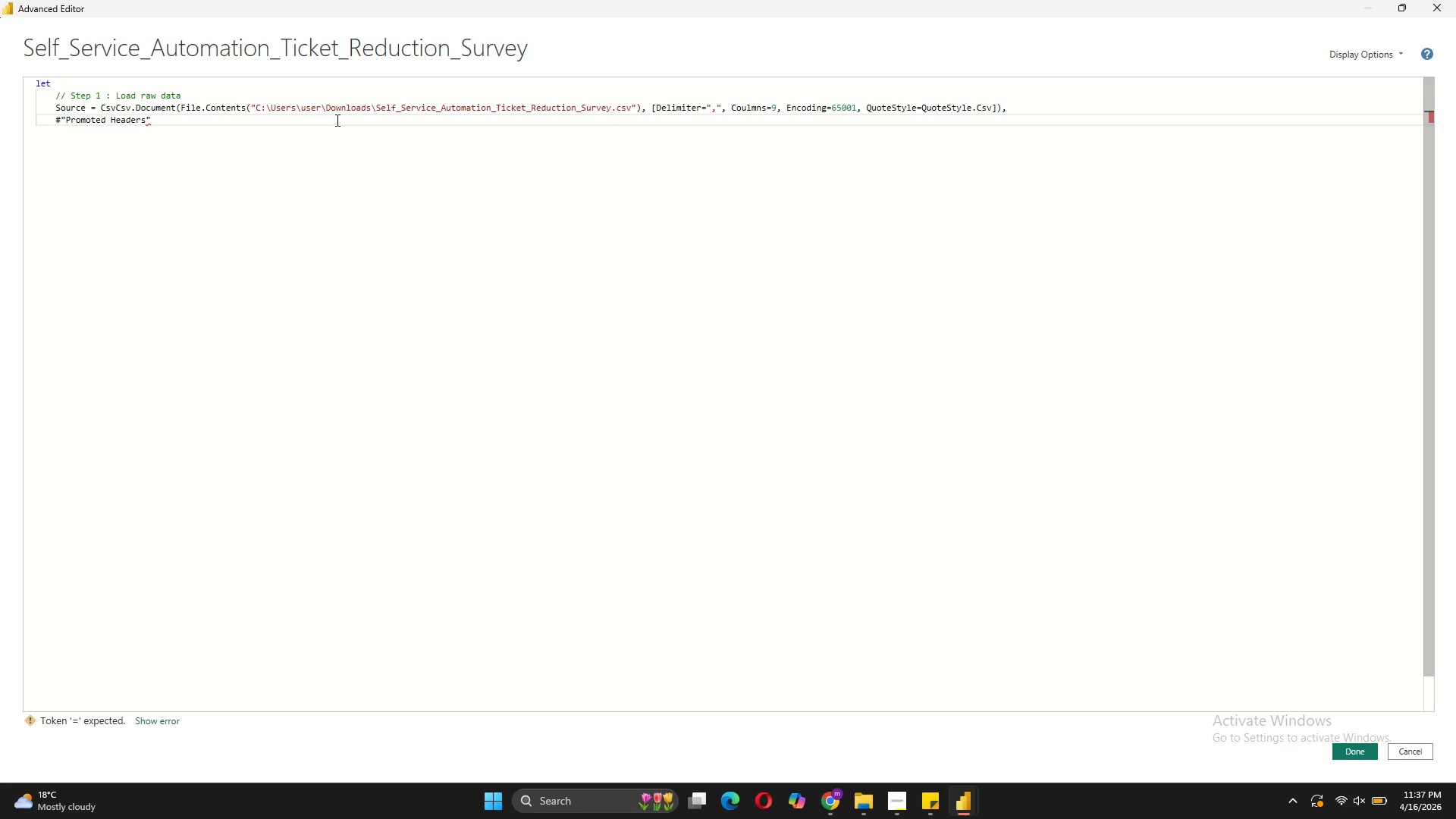 
key(ArrowRight)
 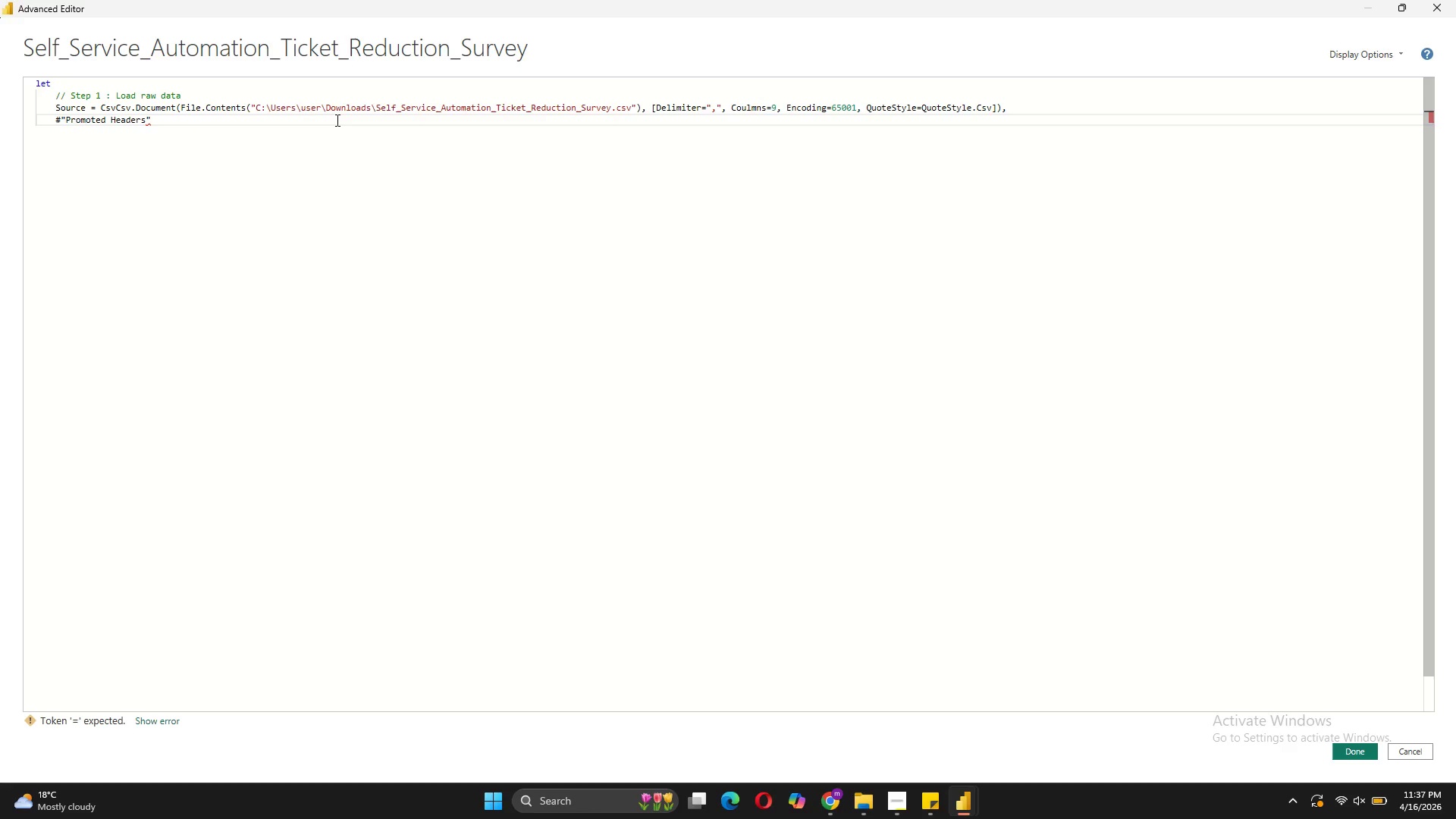 
type( = Table.PromoteHeade)
key(Tab)
type(()
 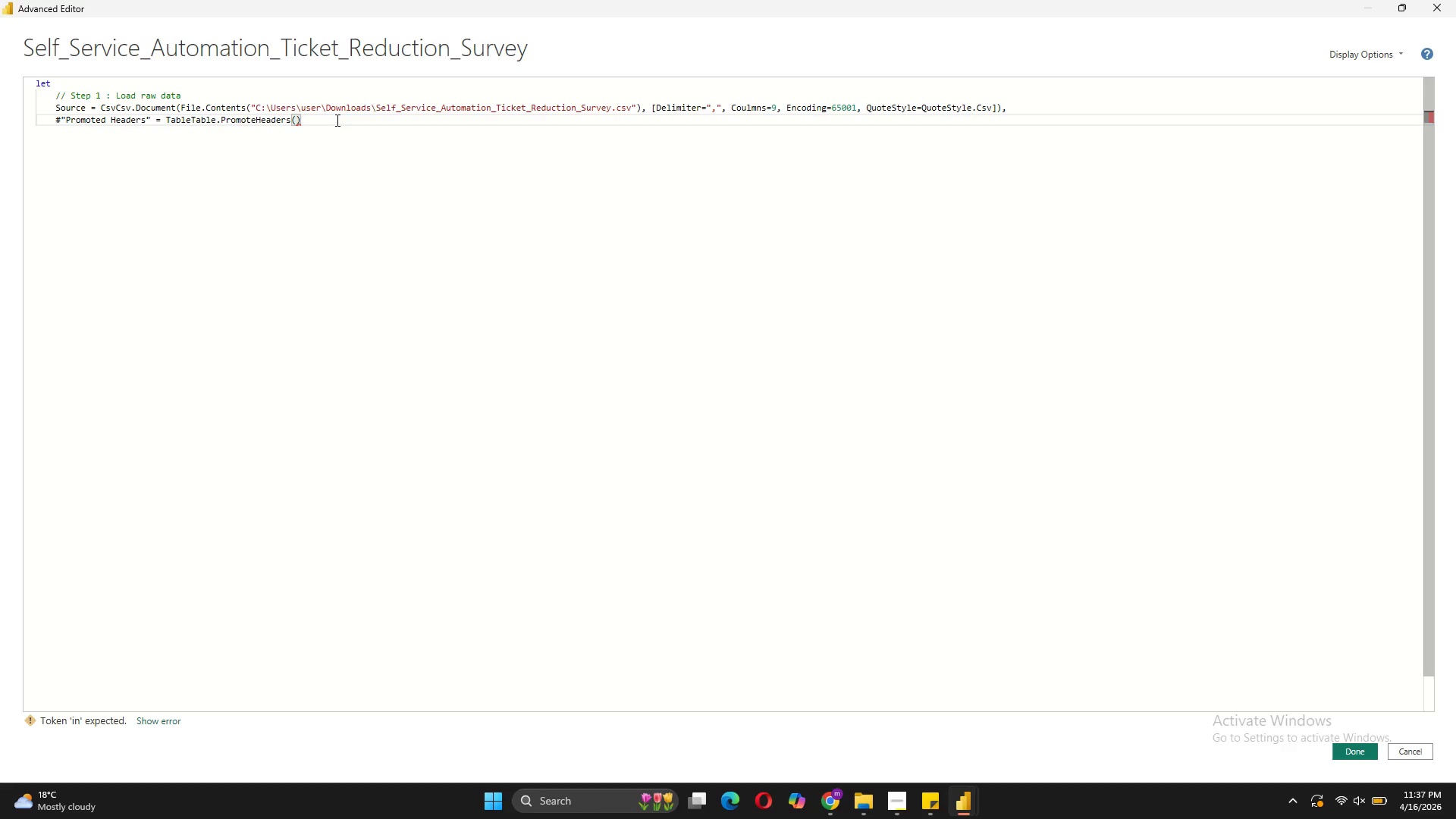 
type(Source, [])
 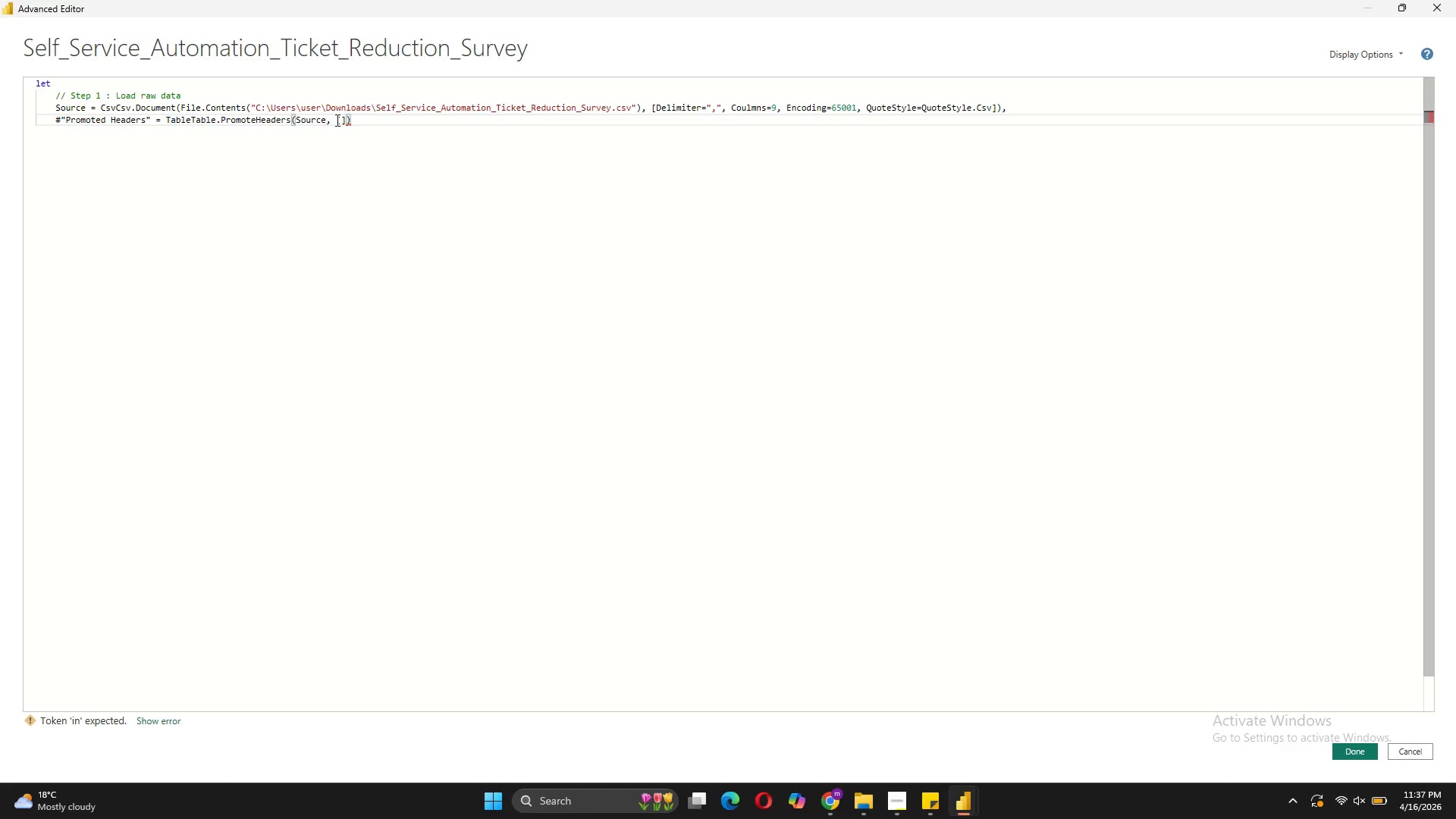 
key(ArrowLeft)
 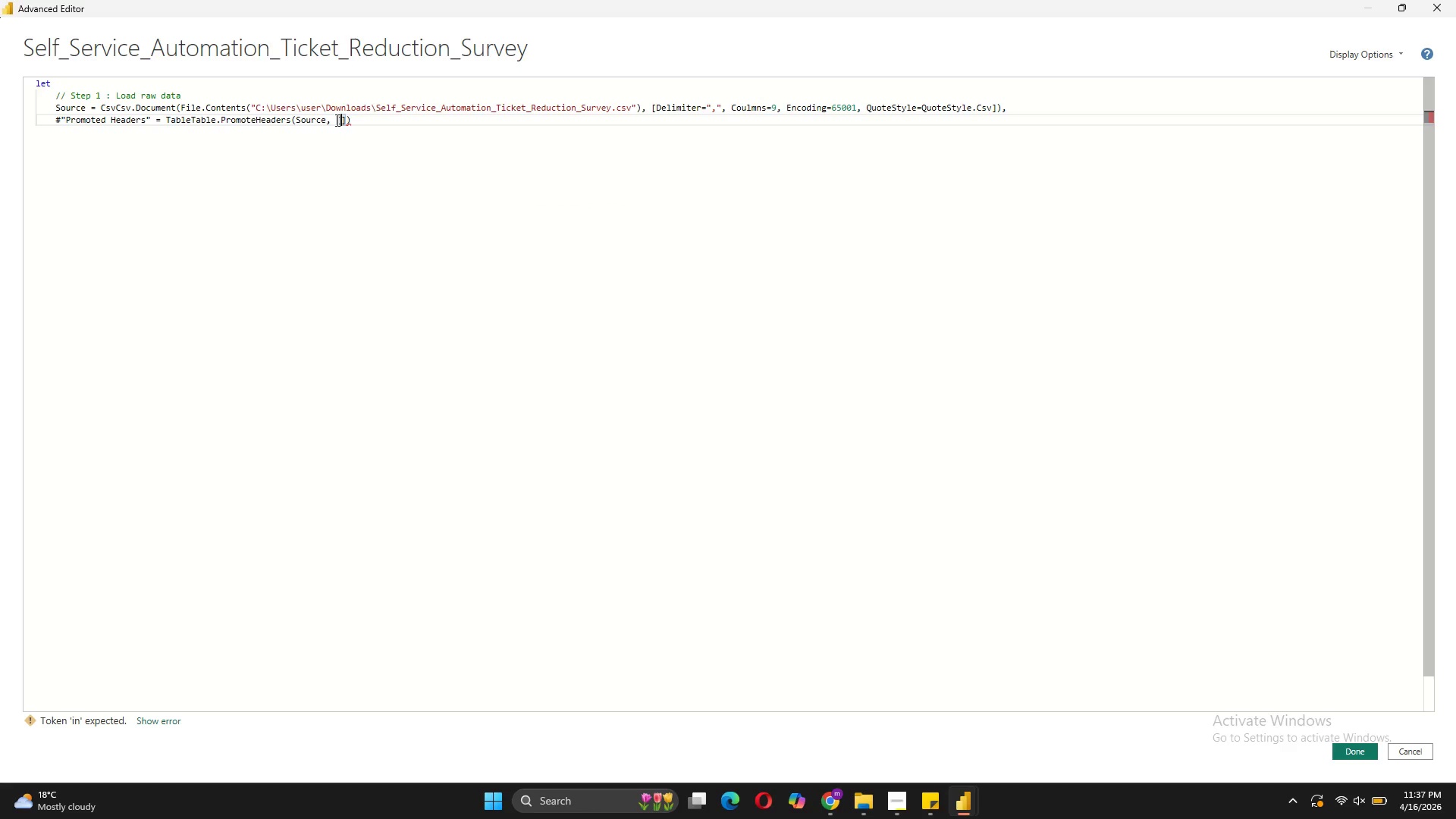 
type(PromoteAllScalars=true)
 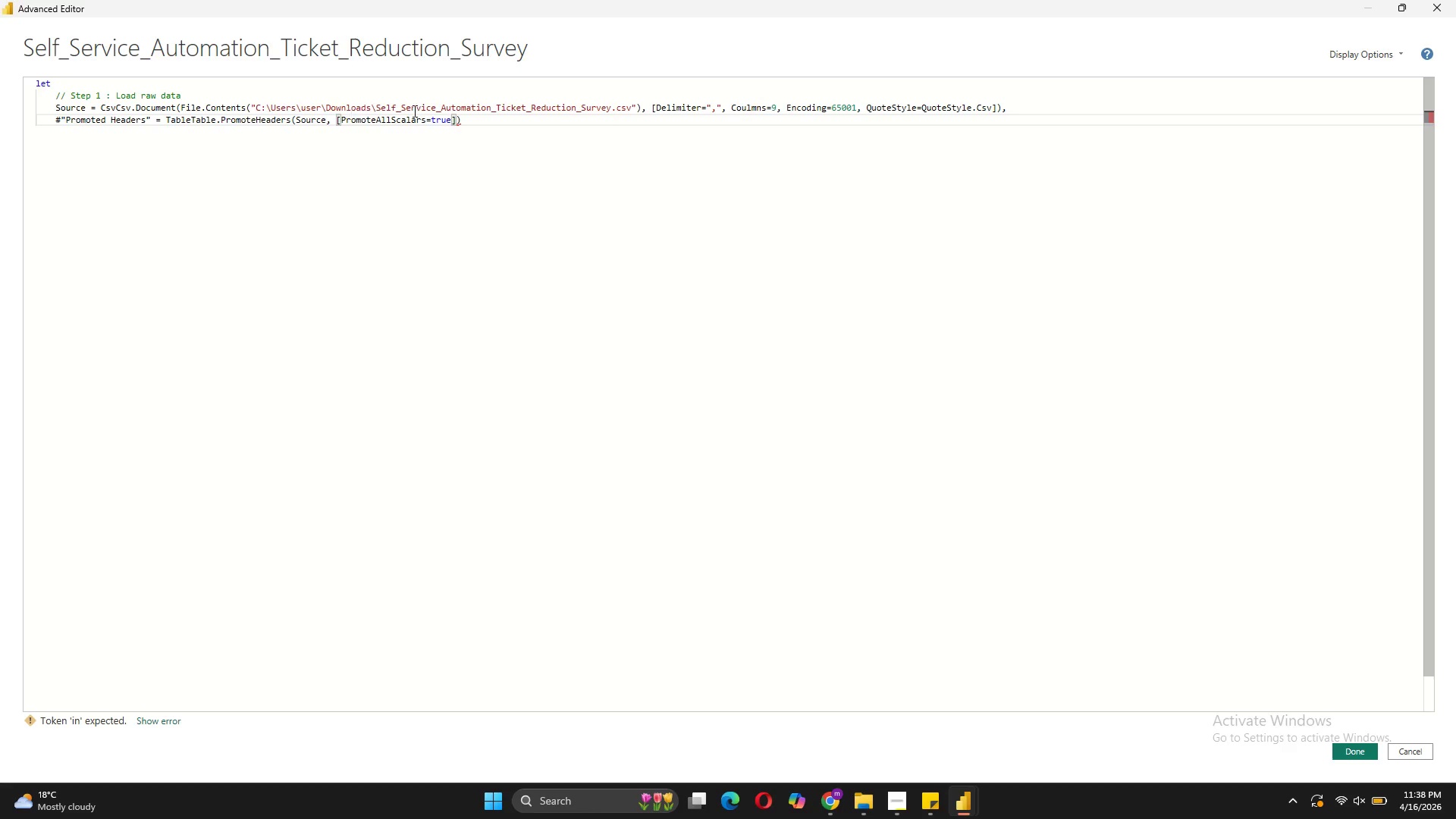 
left_click([479, 122])
 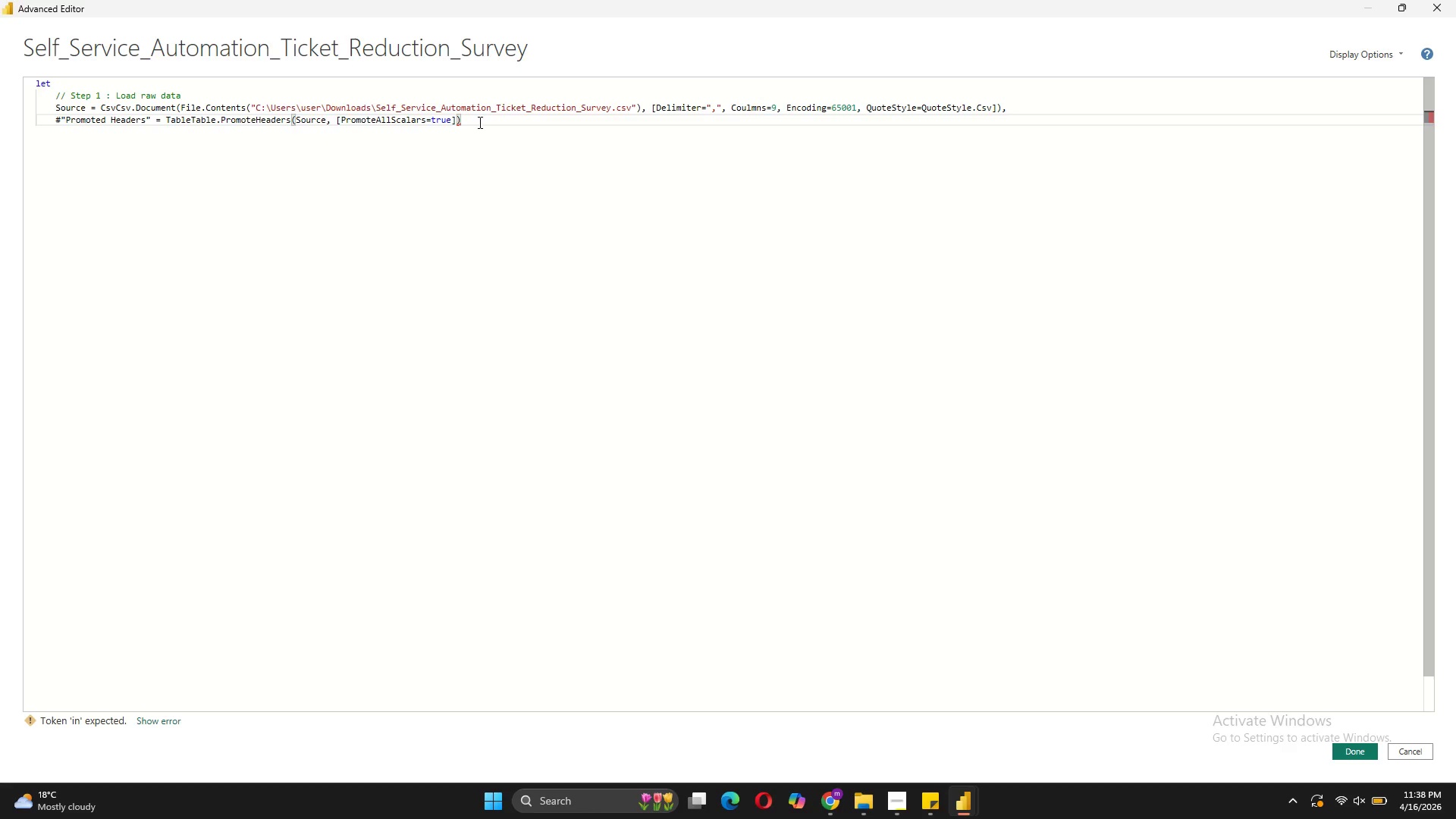 
key(Comma)
 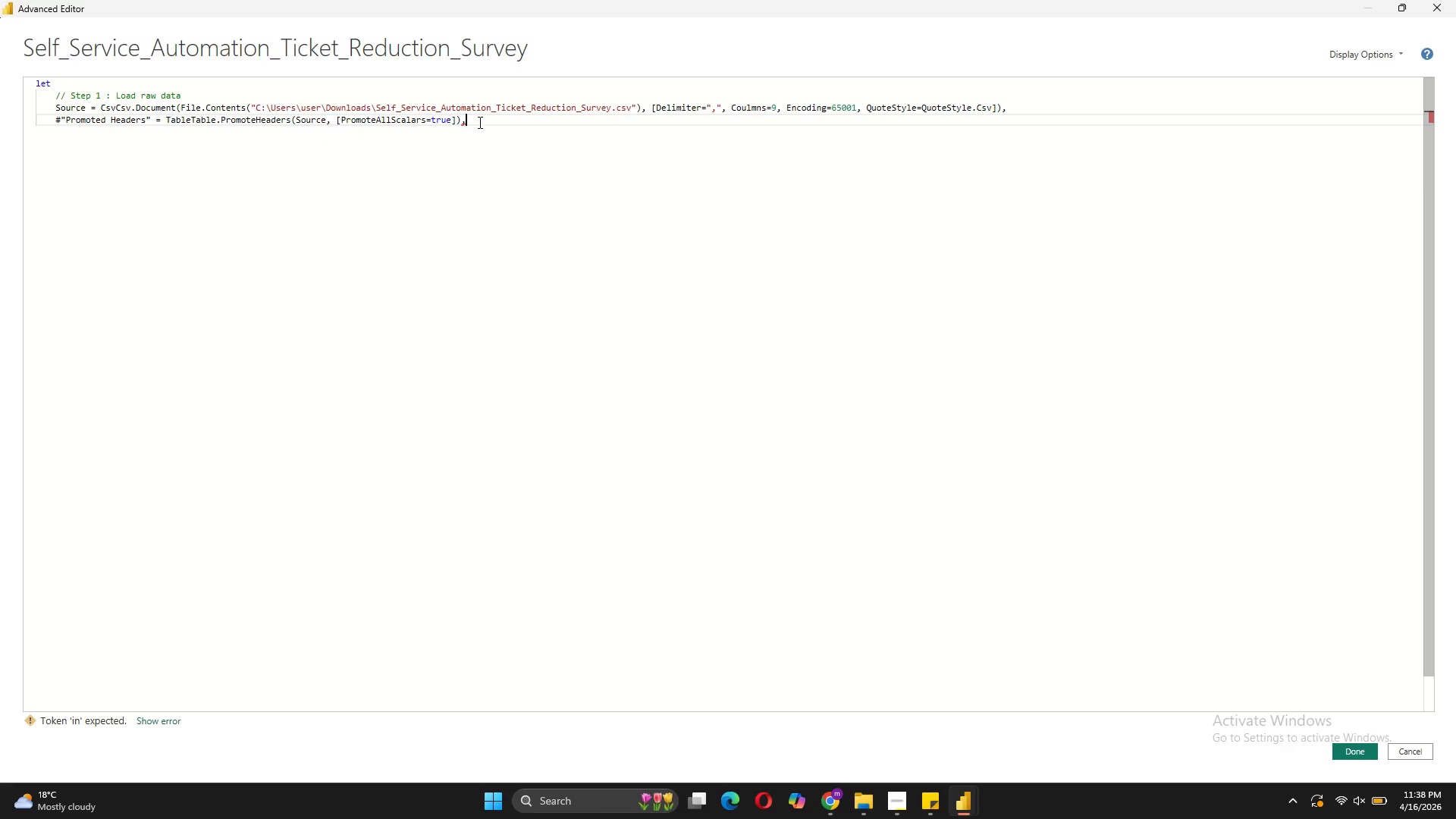 
key(Shift+ShiftRight)
 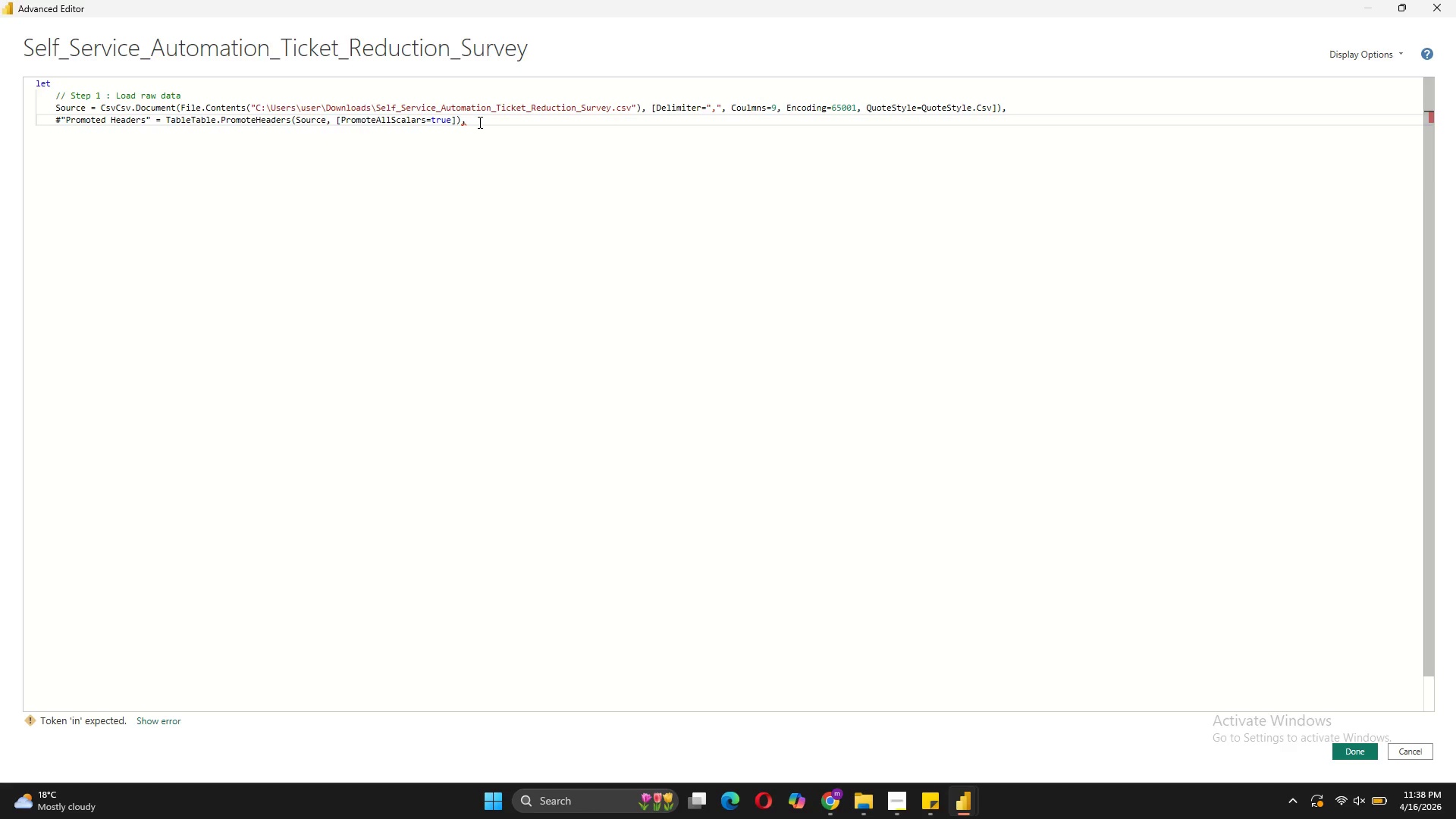 
key(Shift+Enter)
 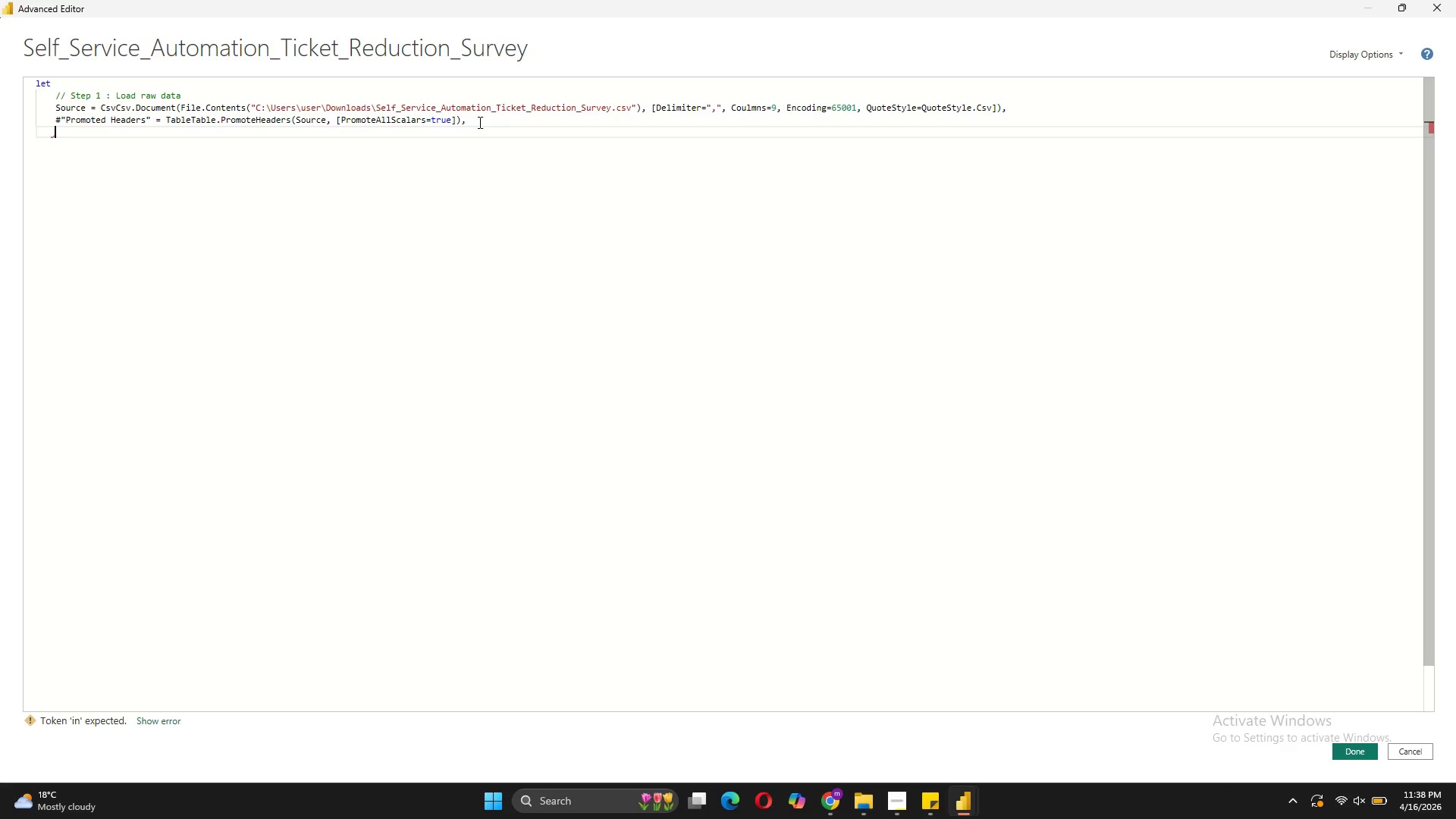 
hold_key(key=ShiftLeft, duration=0.36)
 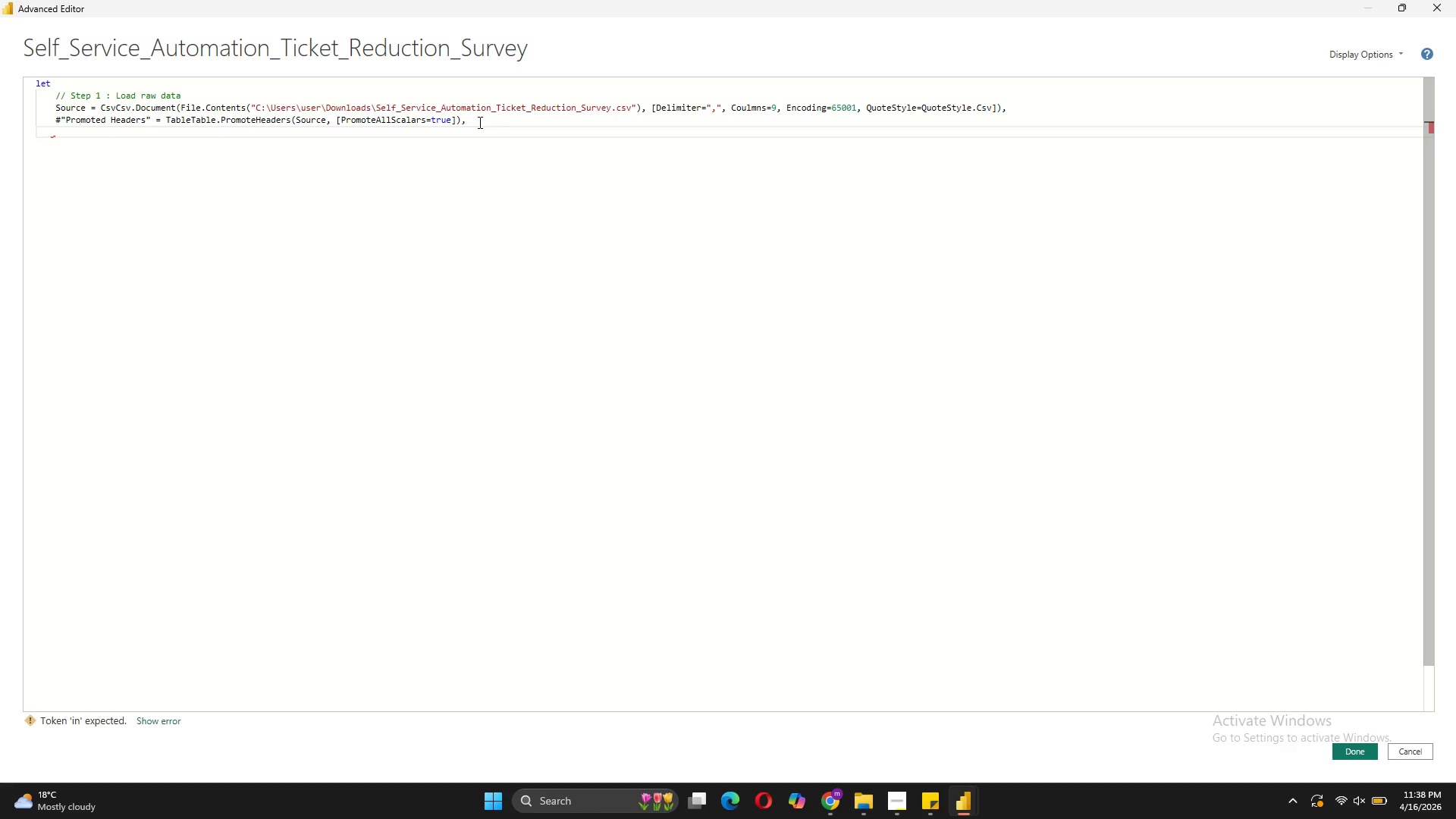 
key(Slash)
 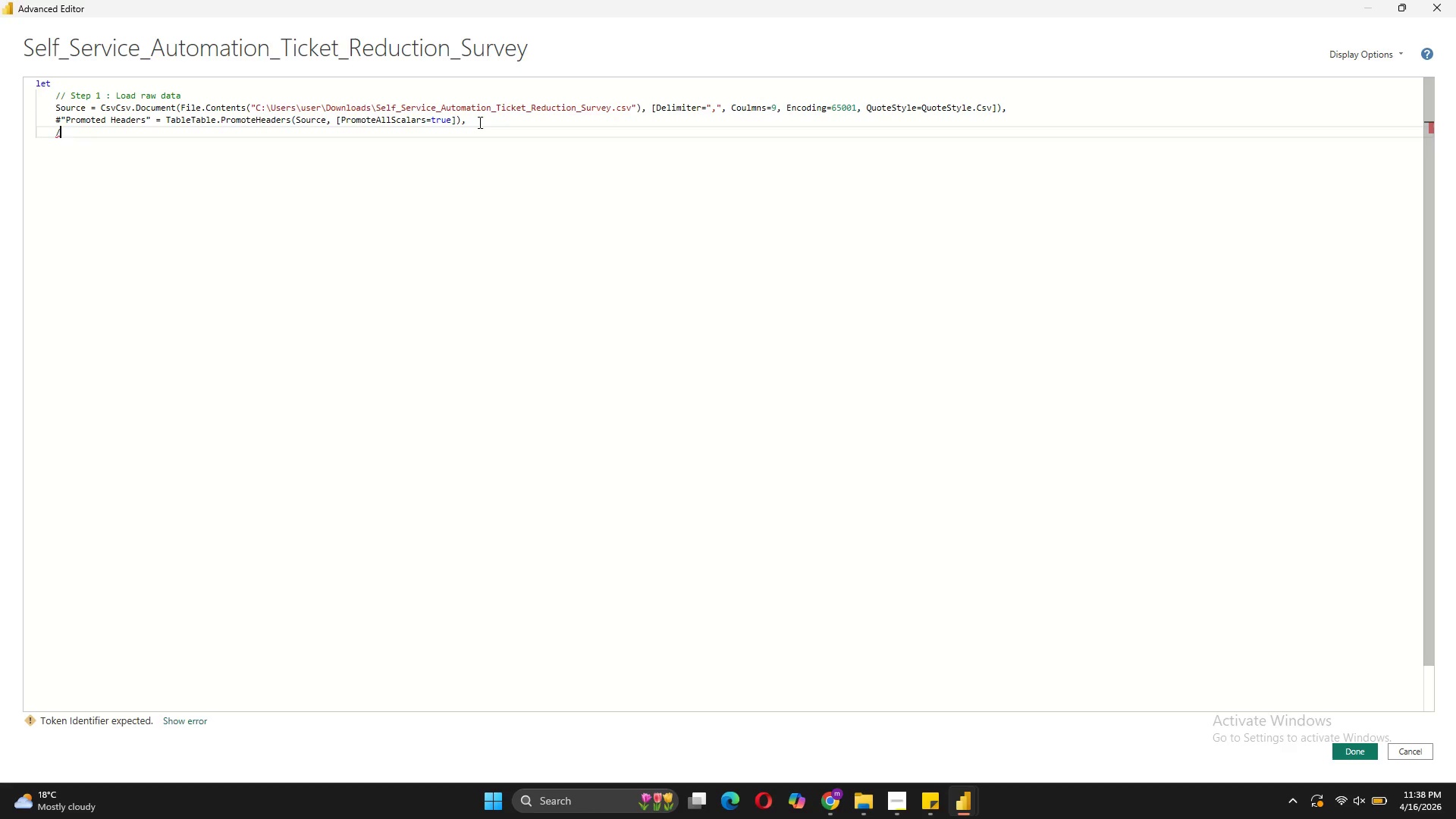 
key(Slash)
 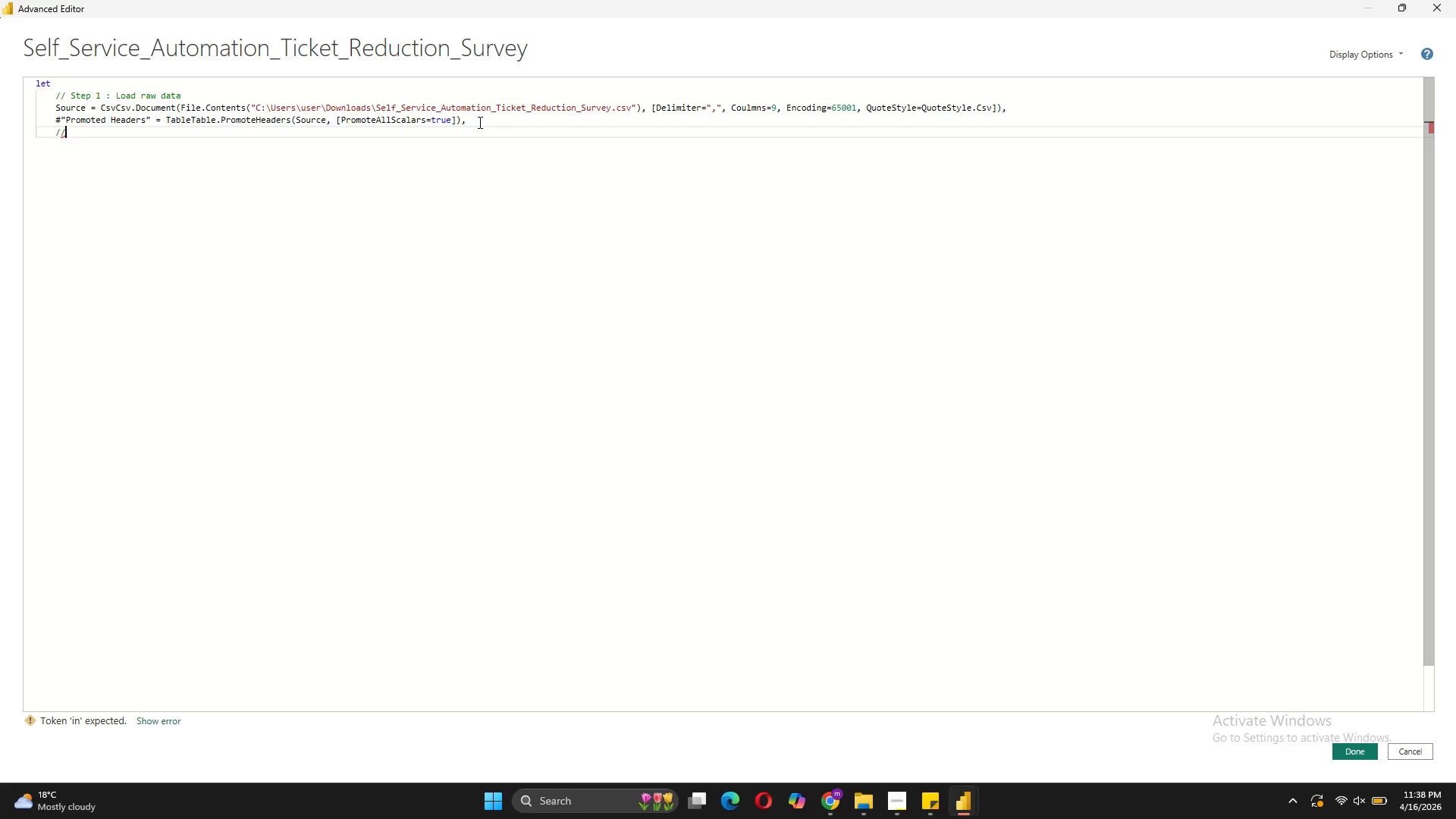 
key(ArrowLeft)
 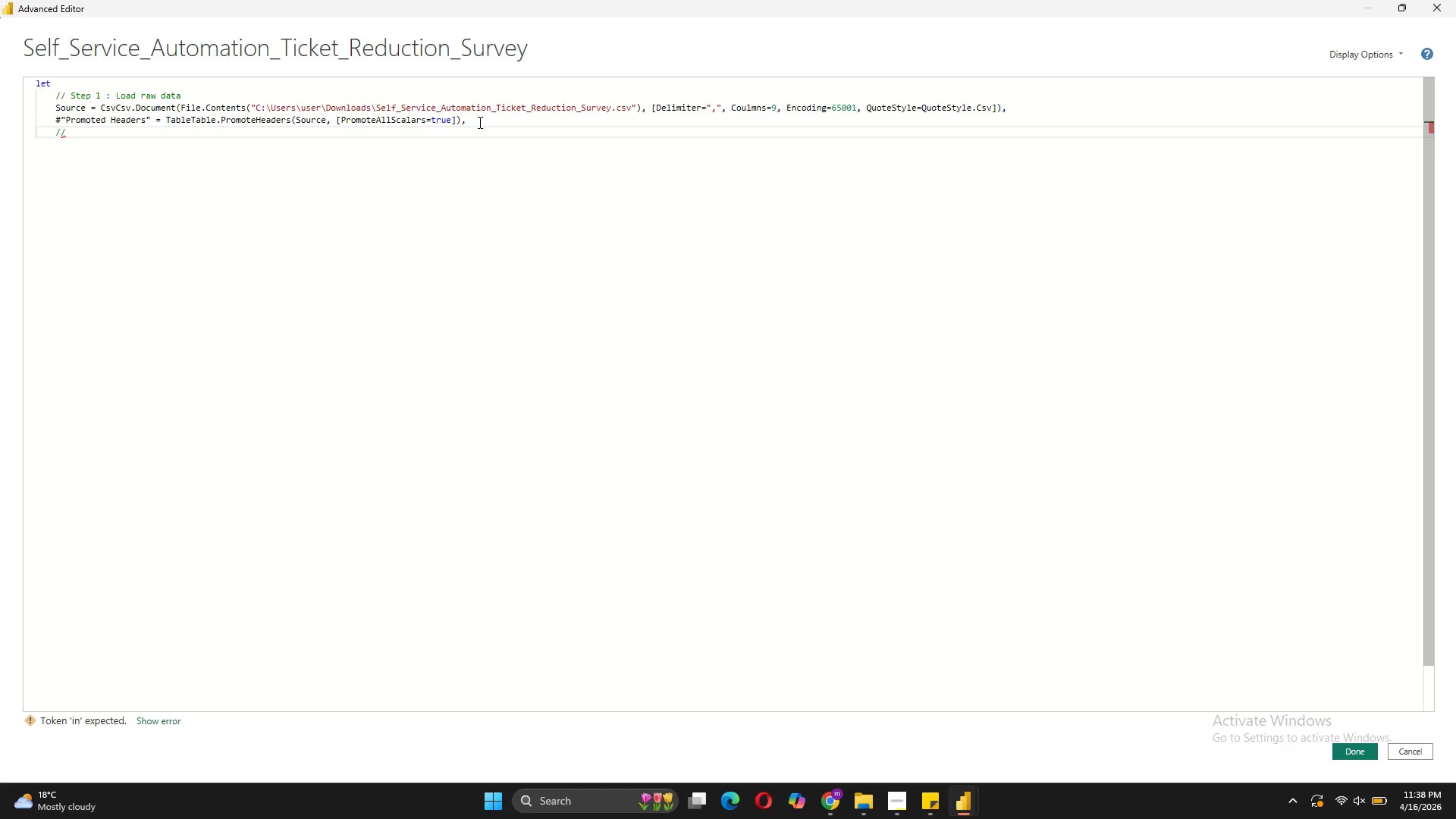 
key(ArrowLeft)
 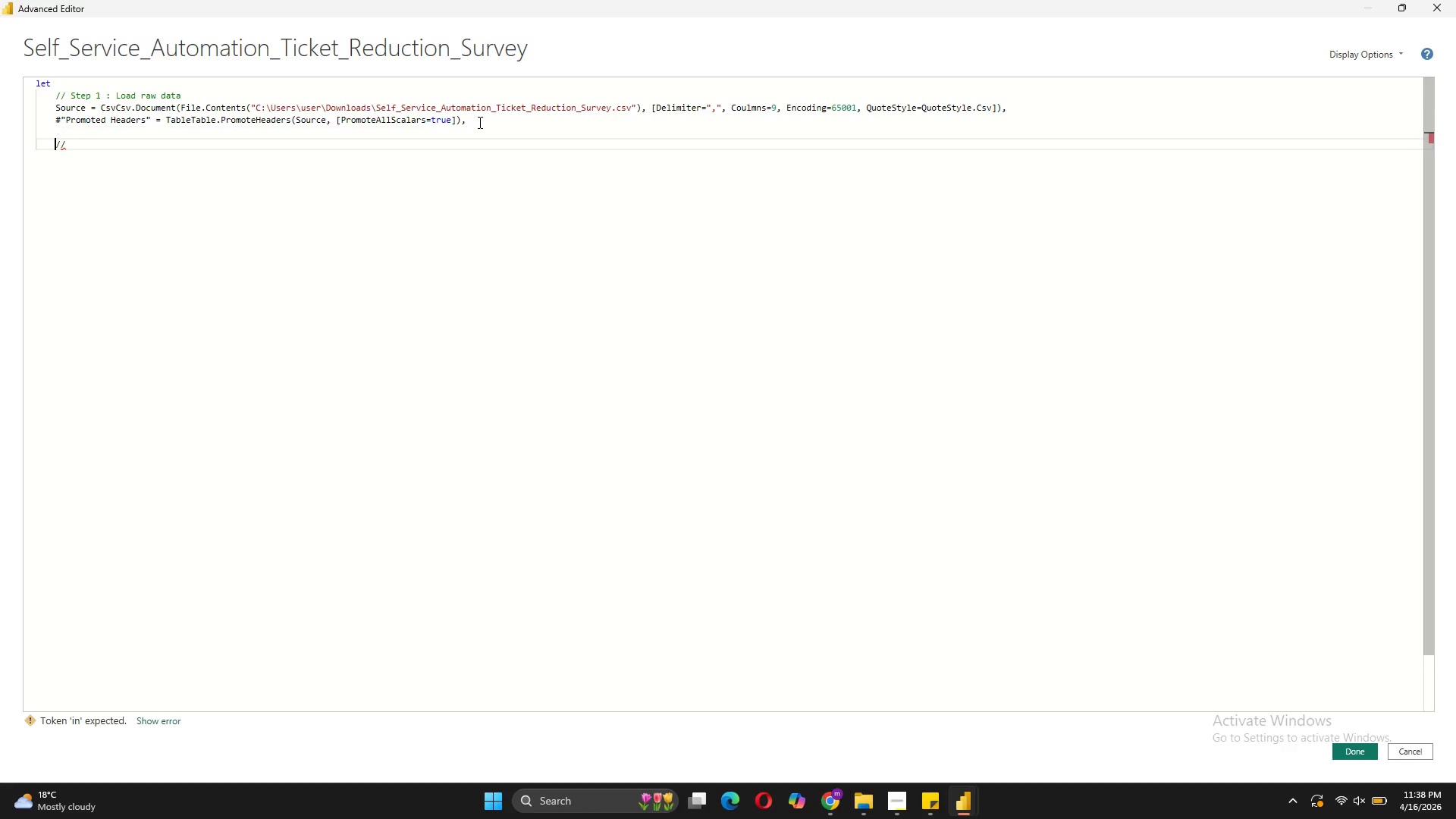 
key(Enter)
 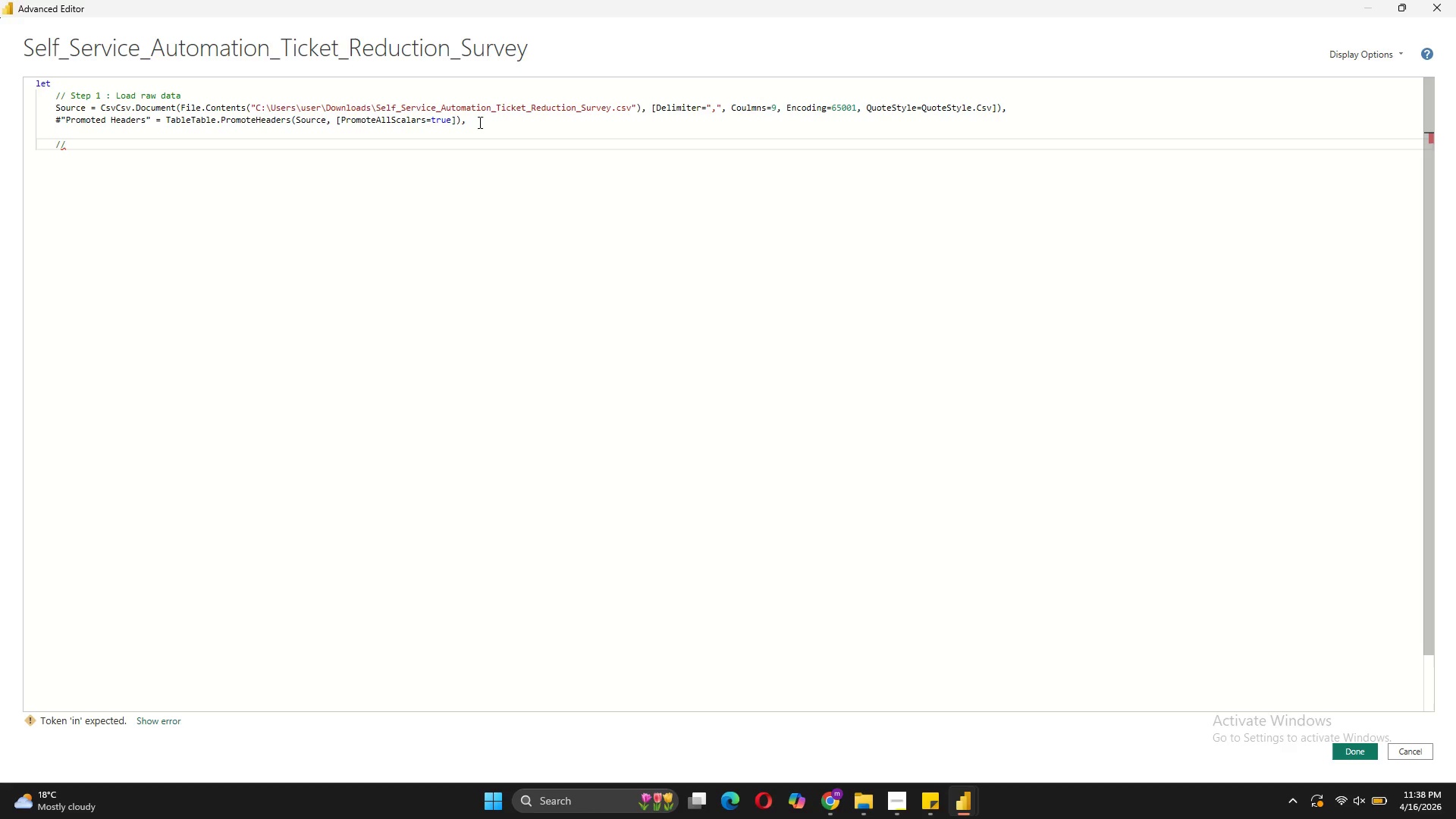 
key(ArrowRight)
 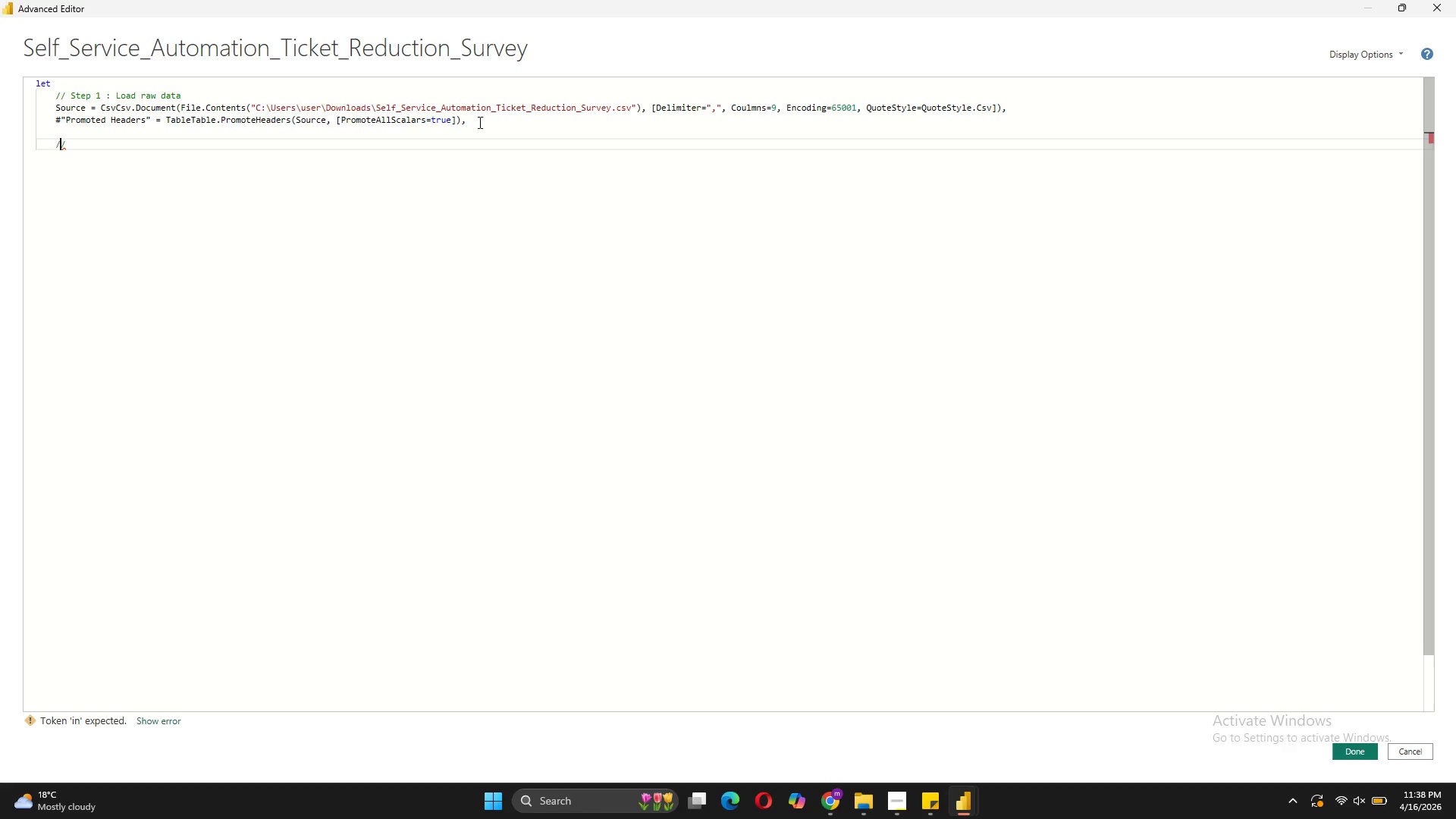 
key(ArrowRight)
 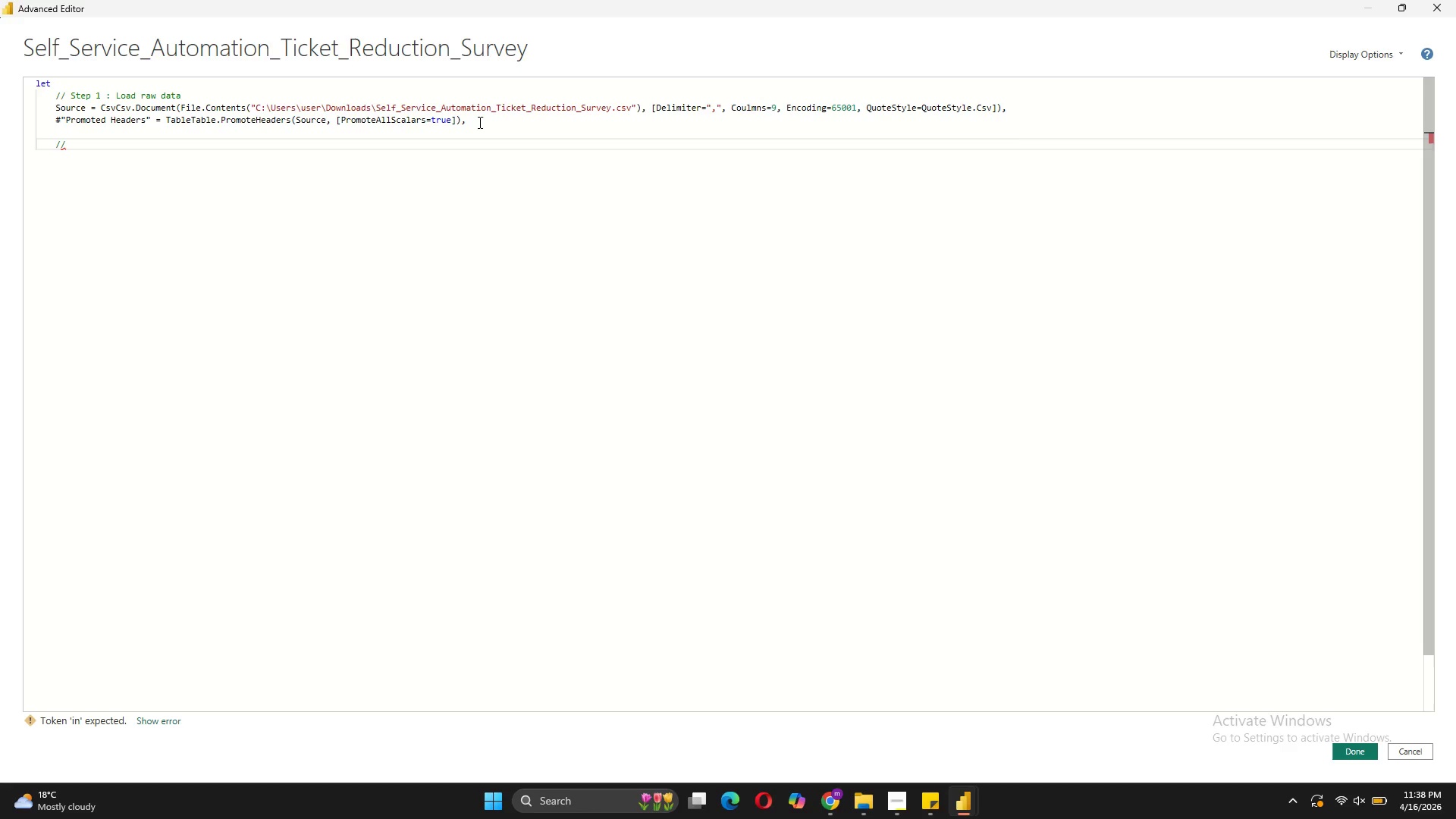 
type( Step 2: Set data types)
 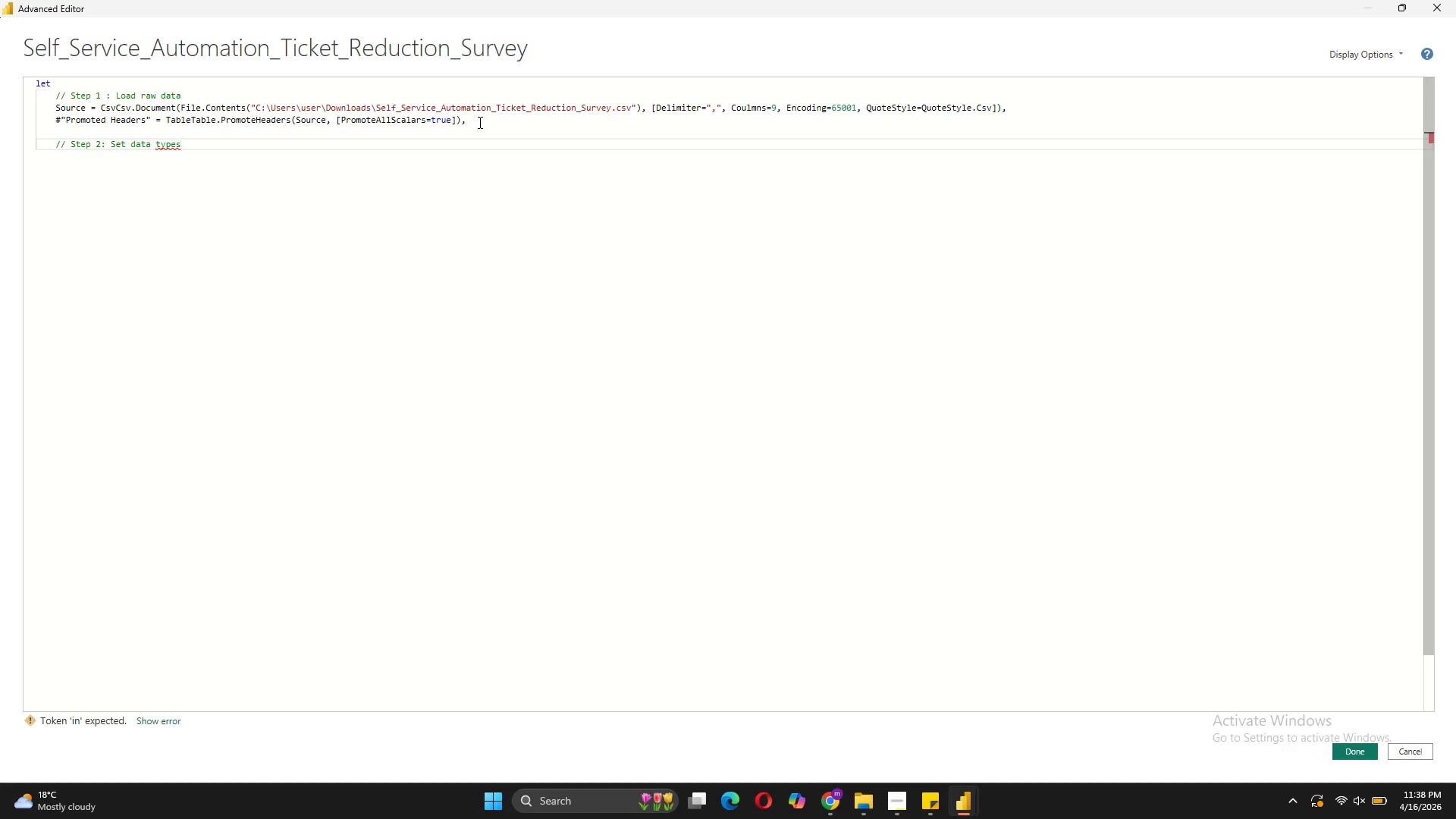 
key(Shift+Enter)
 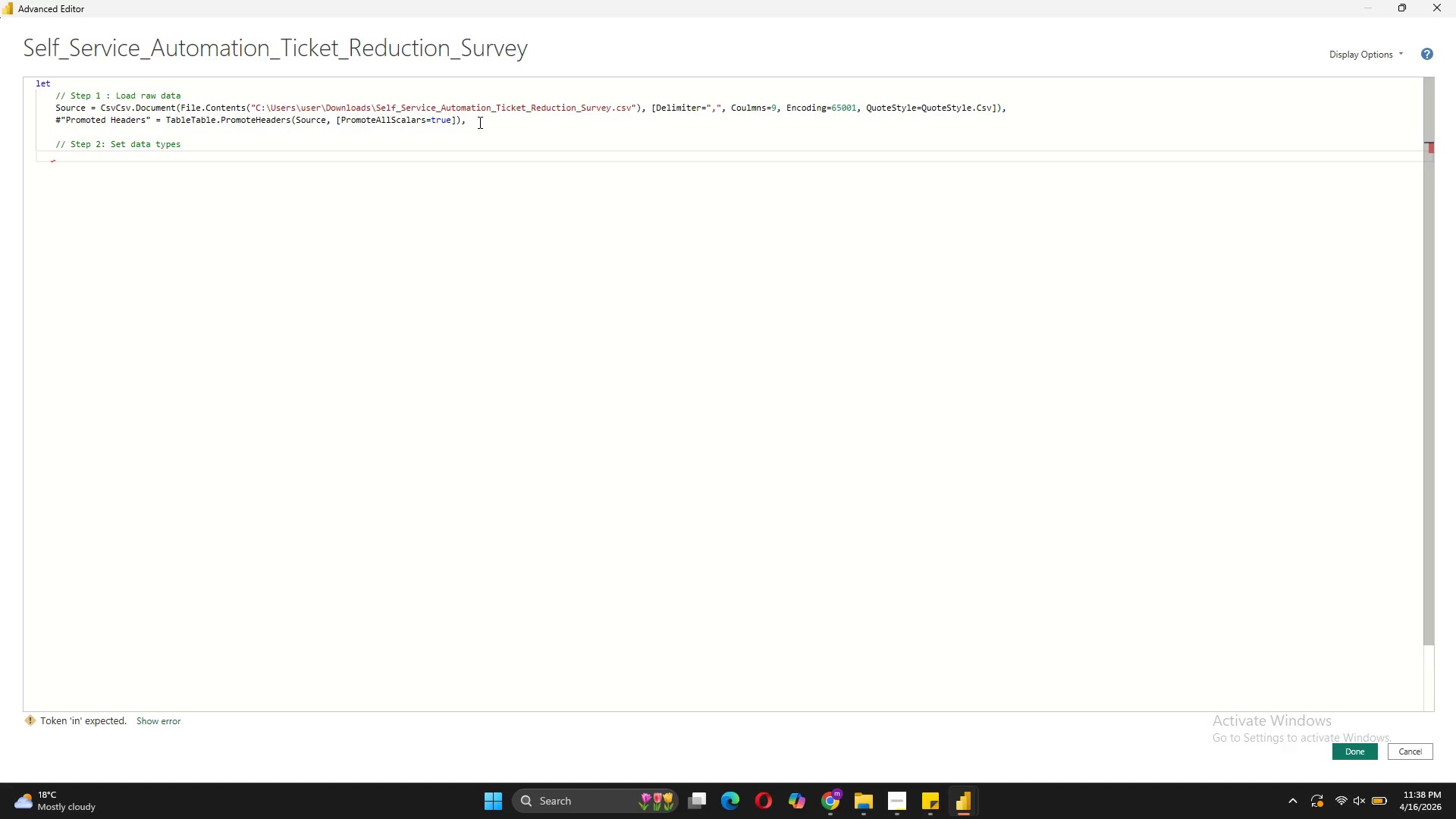 
type(#"Changed Type" = Table.TransformColmn)
key(Backspace)
type(Ty)
key(Tab)
type((#"Promoted Headers)
 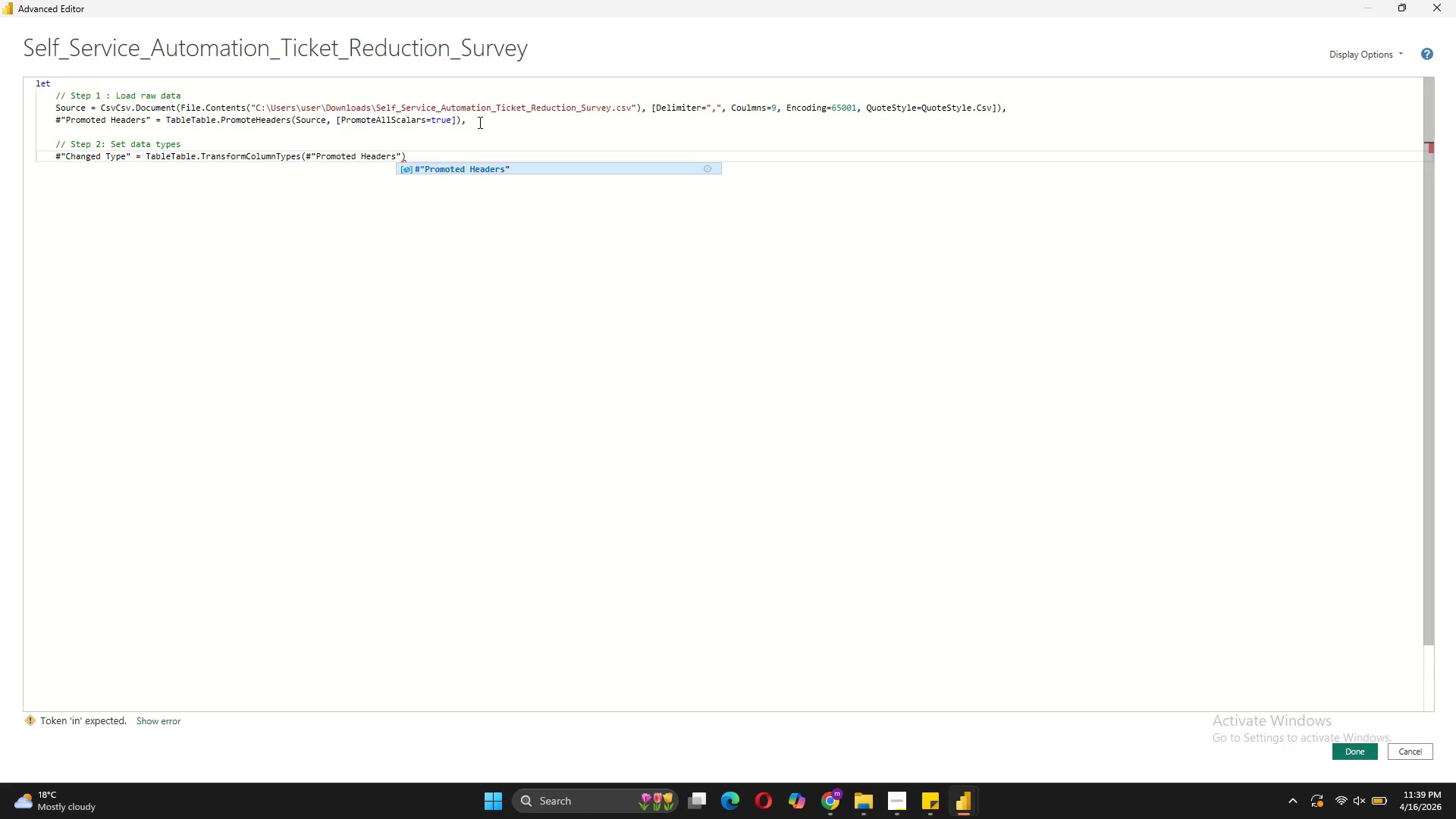 
key(ArrowRight)
 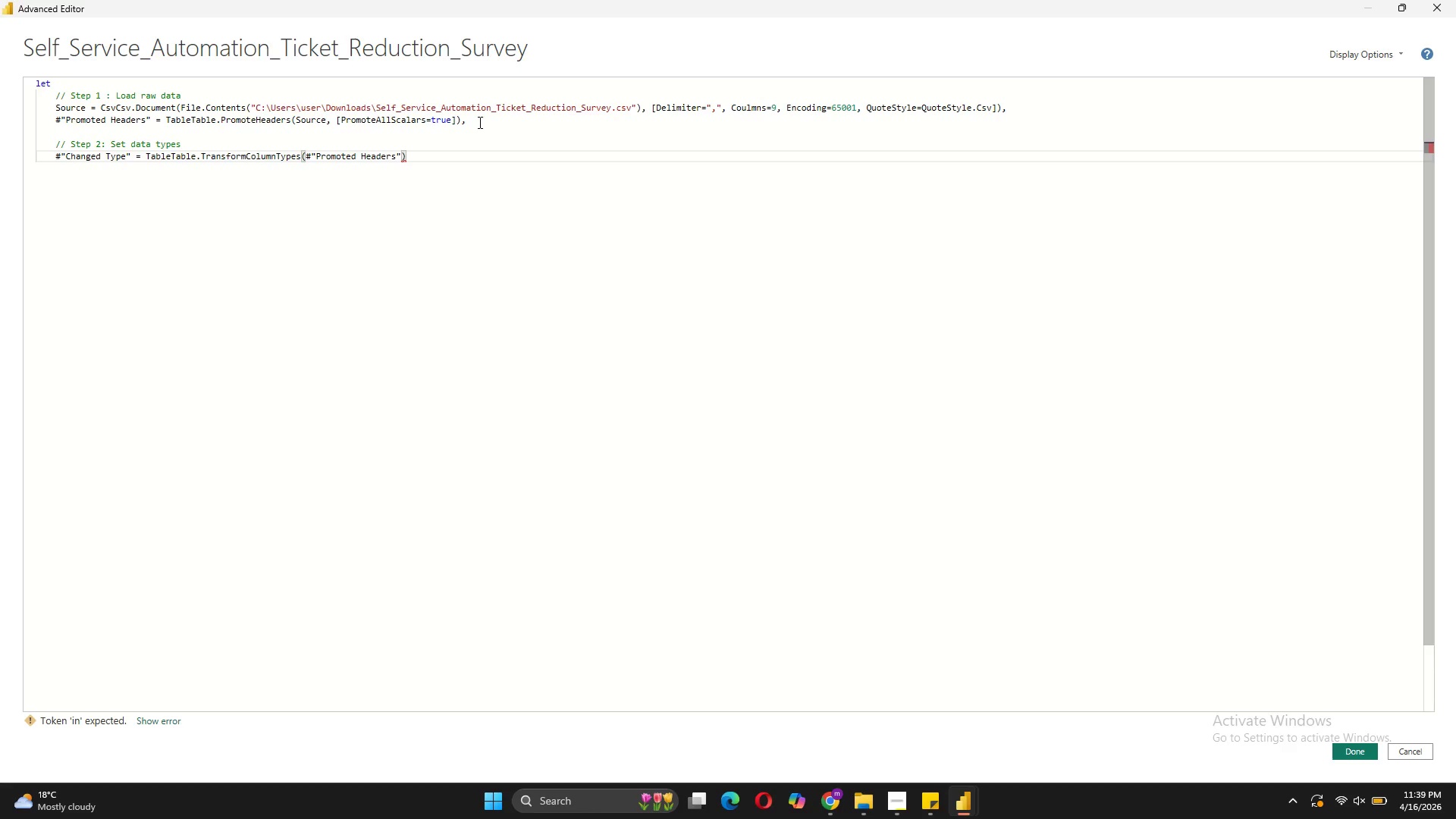 
key(Comma)
 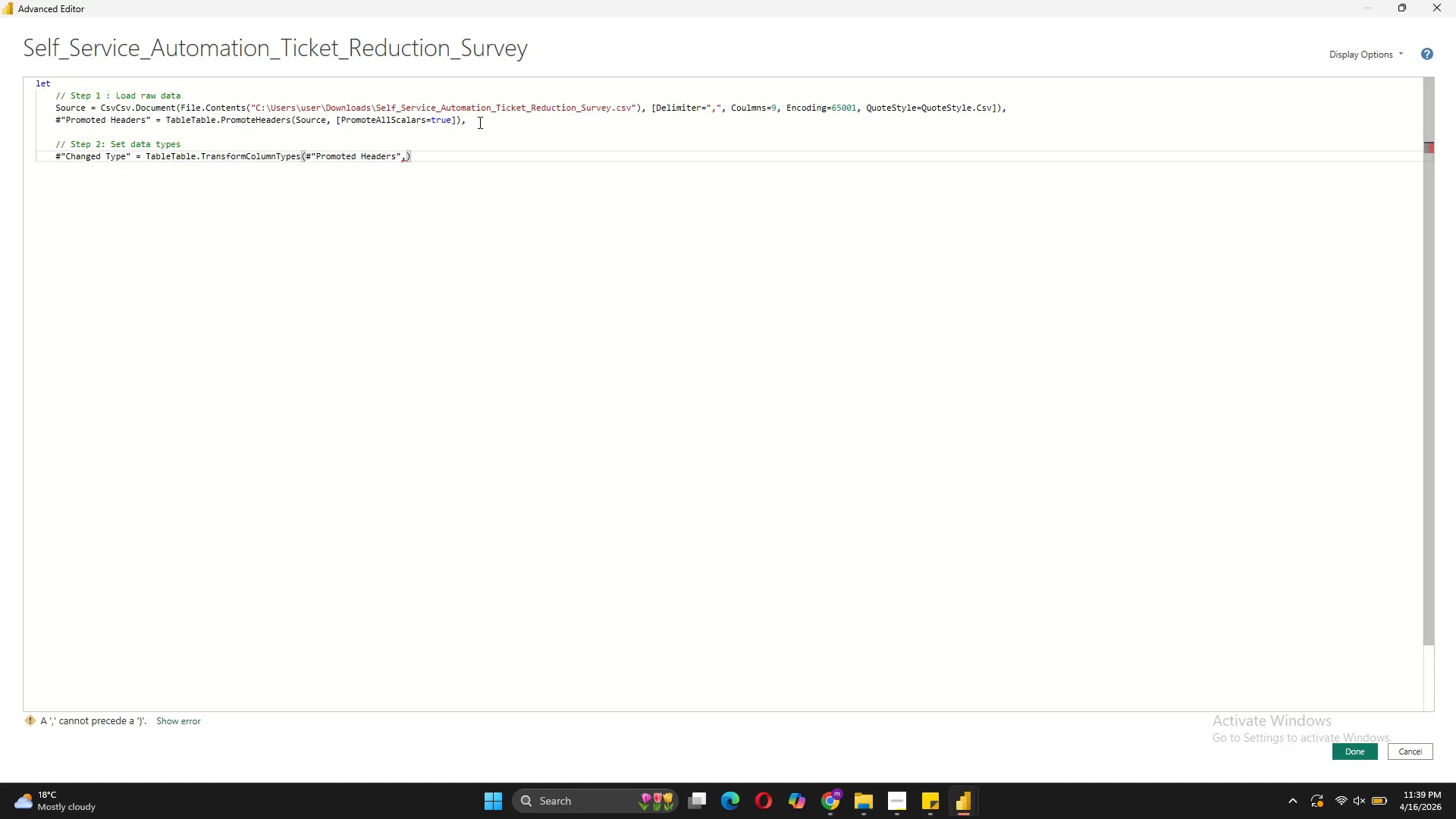 
key(Space)
 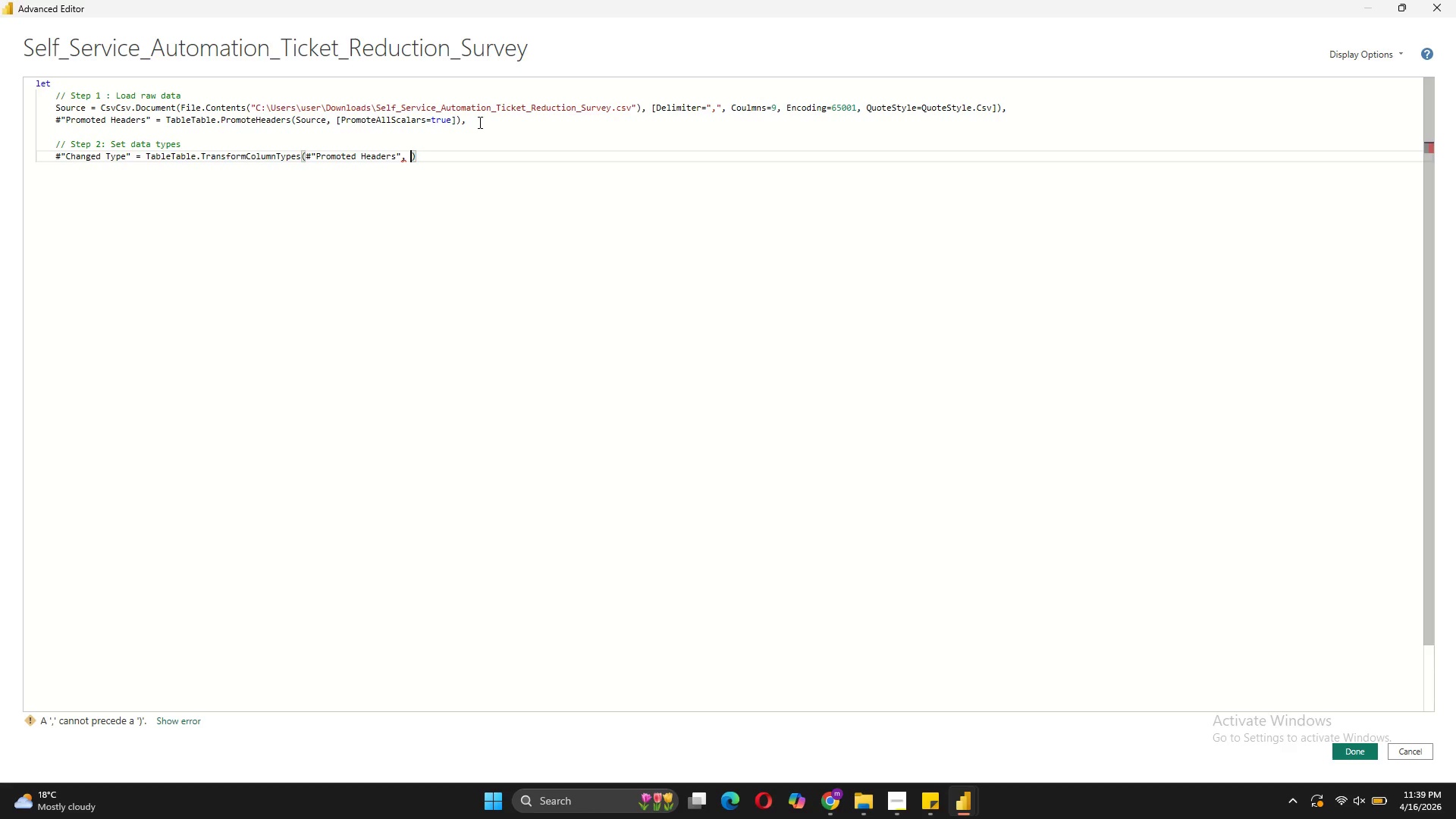 
key(Shift+BracketLeft)
 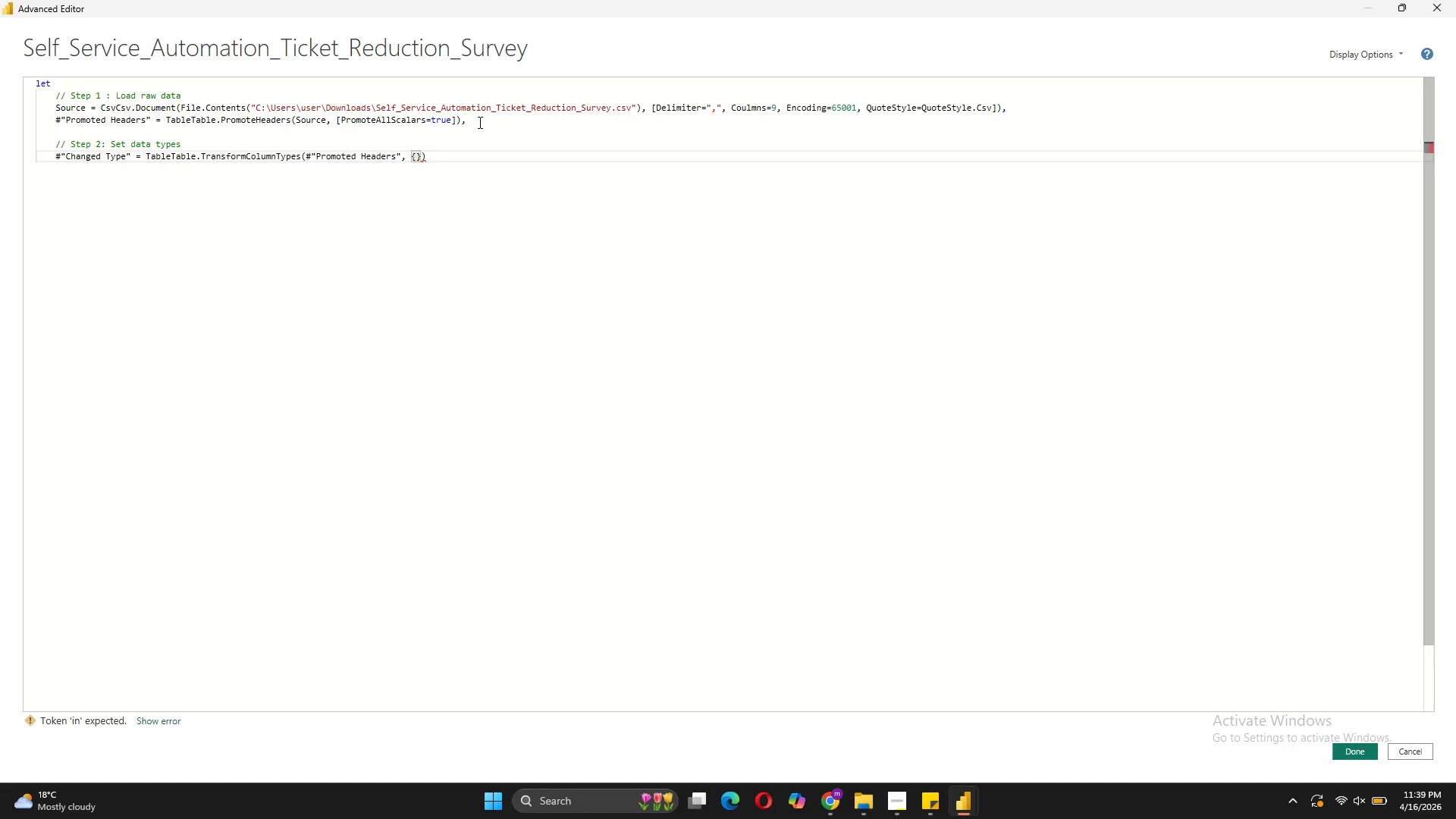 
key(Enter)
 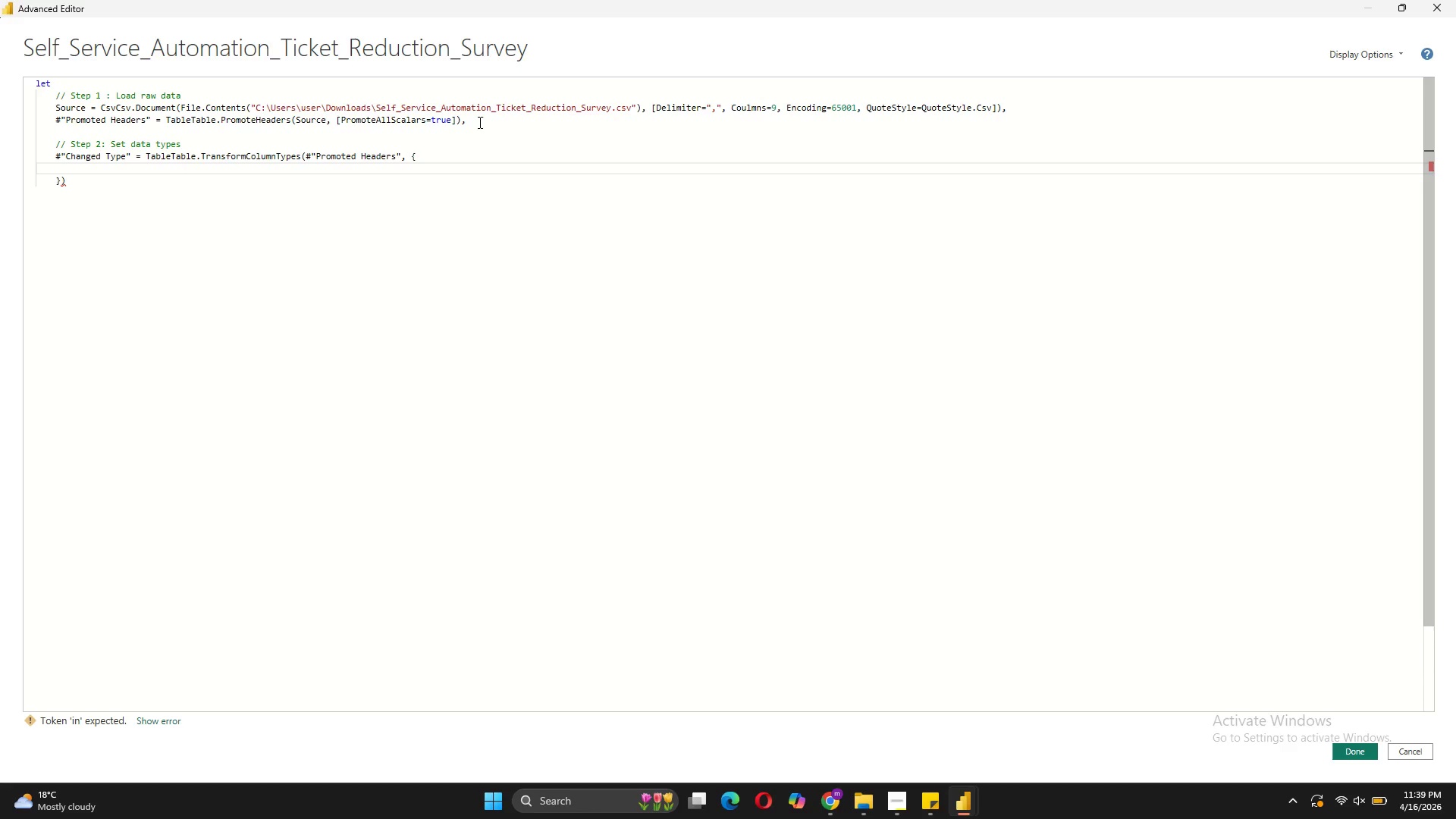 
key(Shift+BracketLeft)
 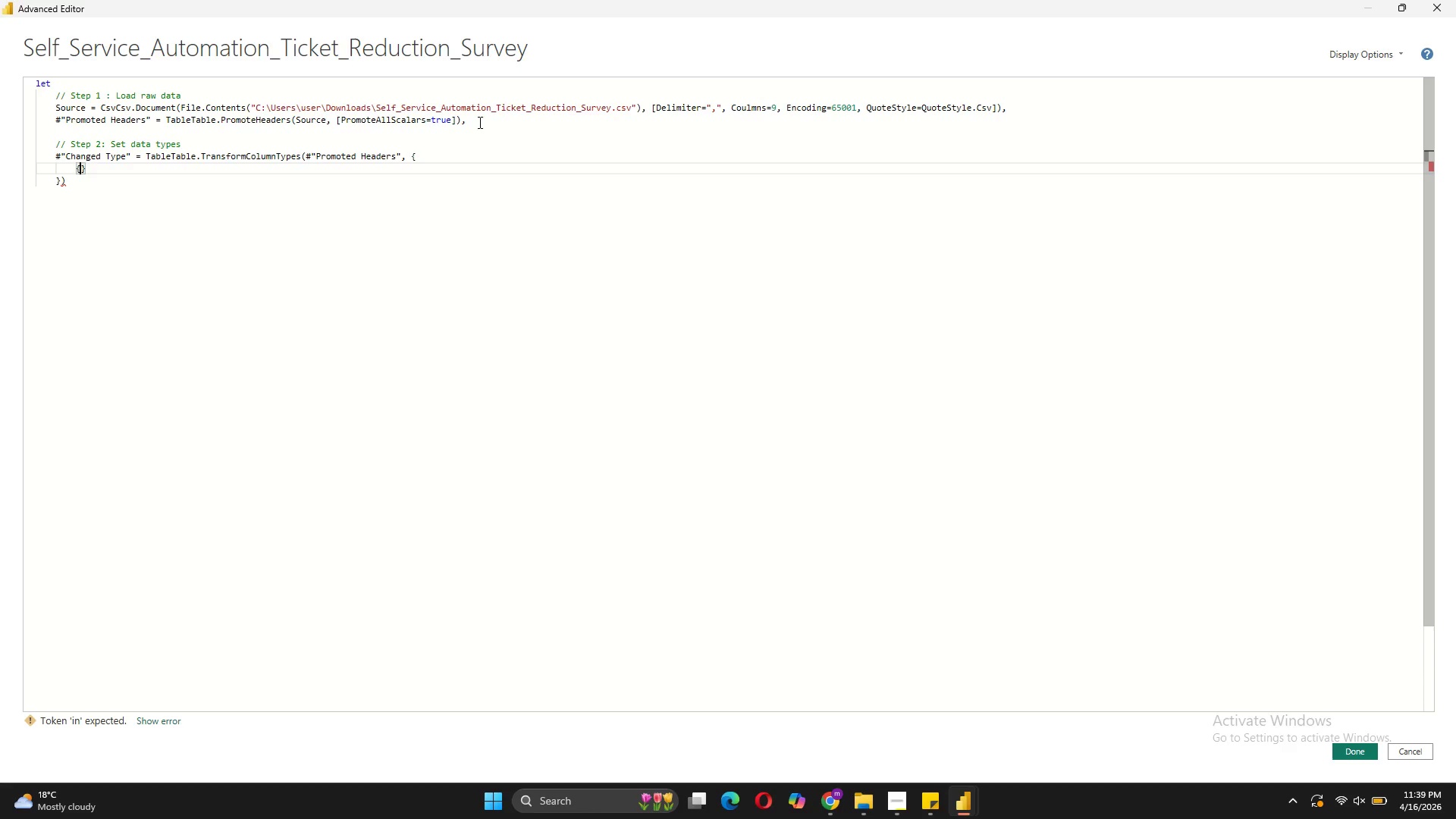 
key(Shift+BracketRight)
 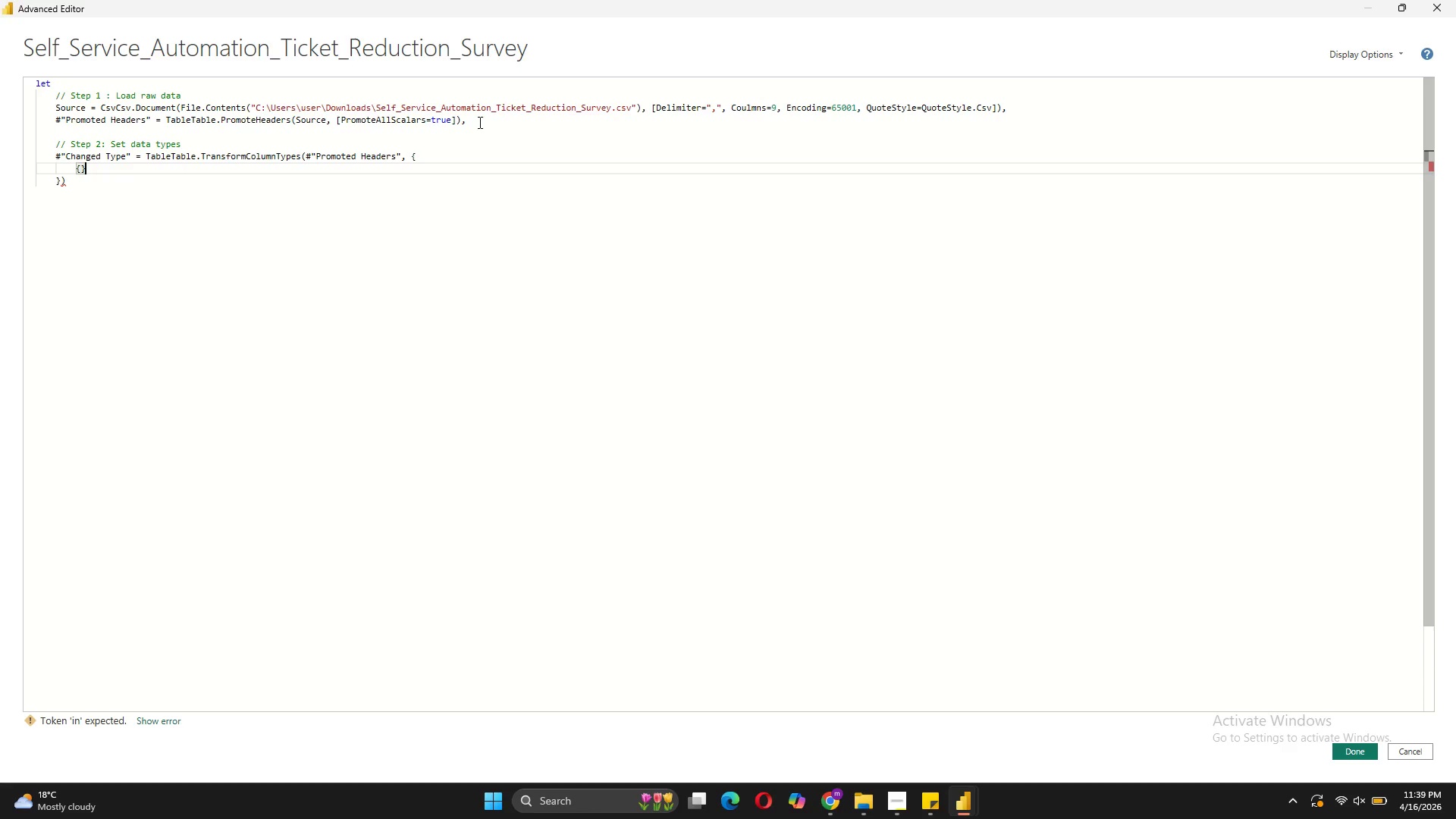 
key(ArrowLeft)
 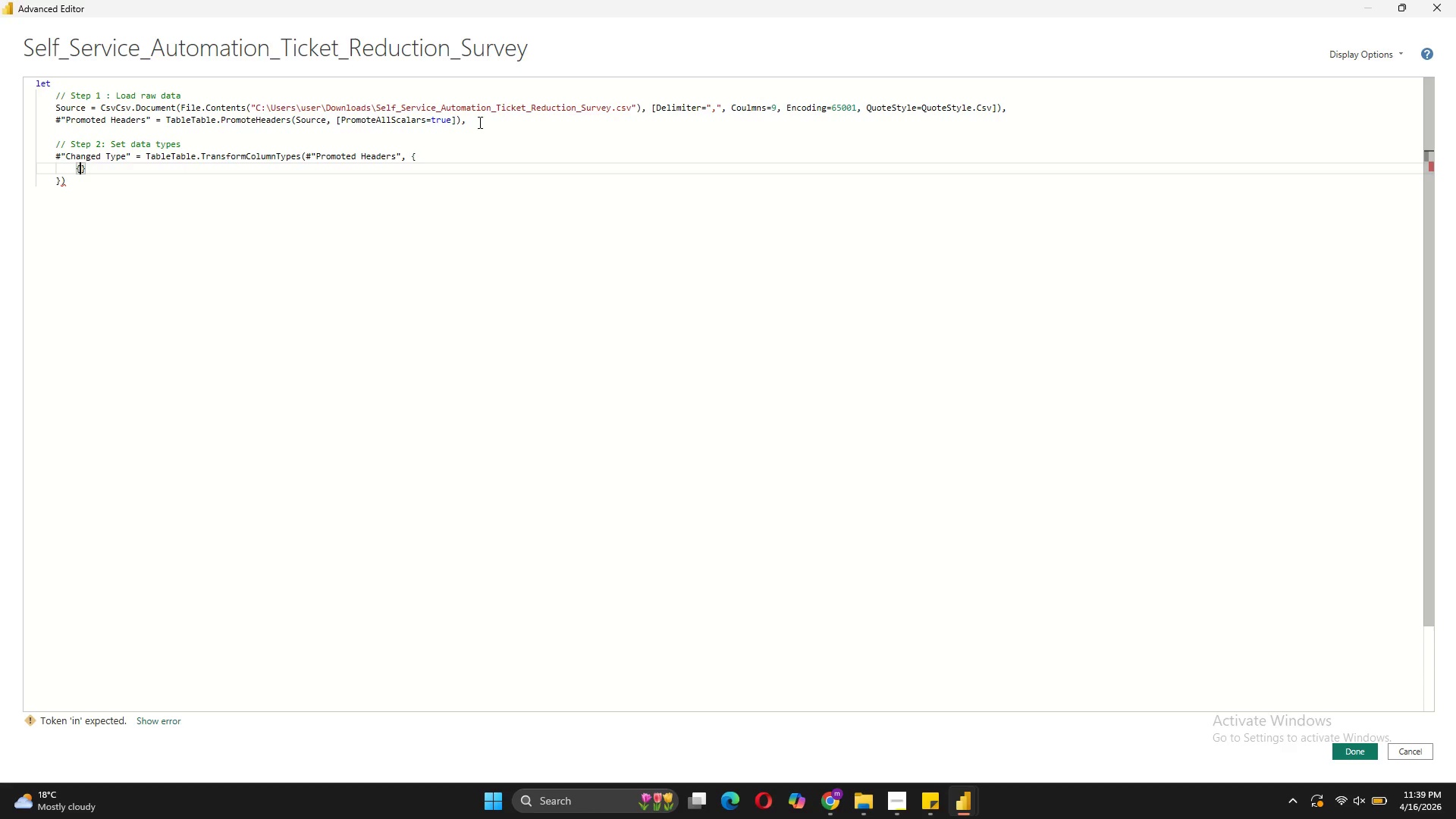 
type("Ticket_ID[End])
 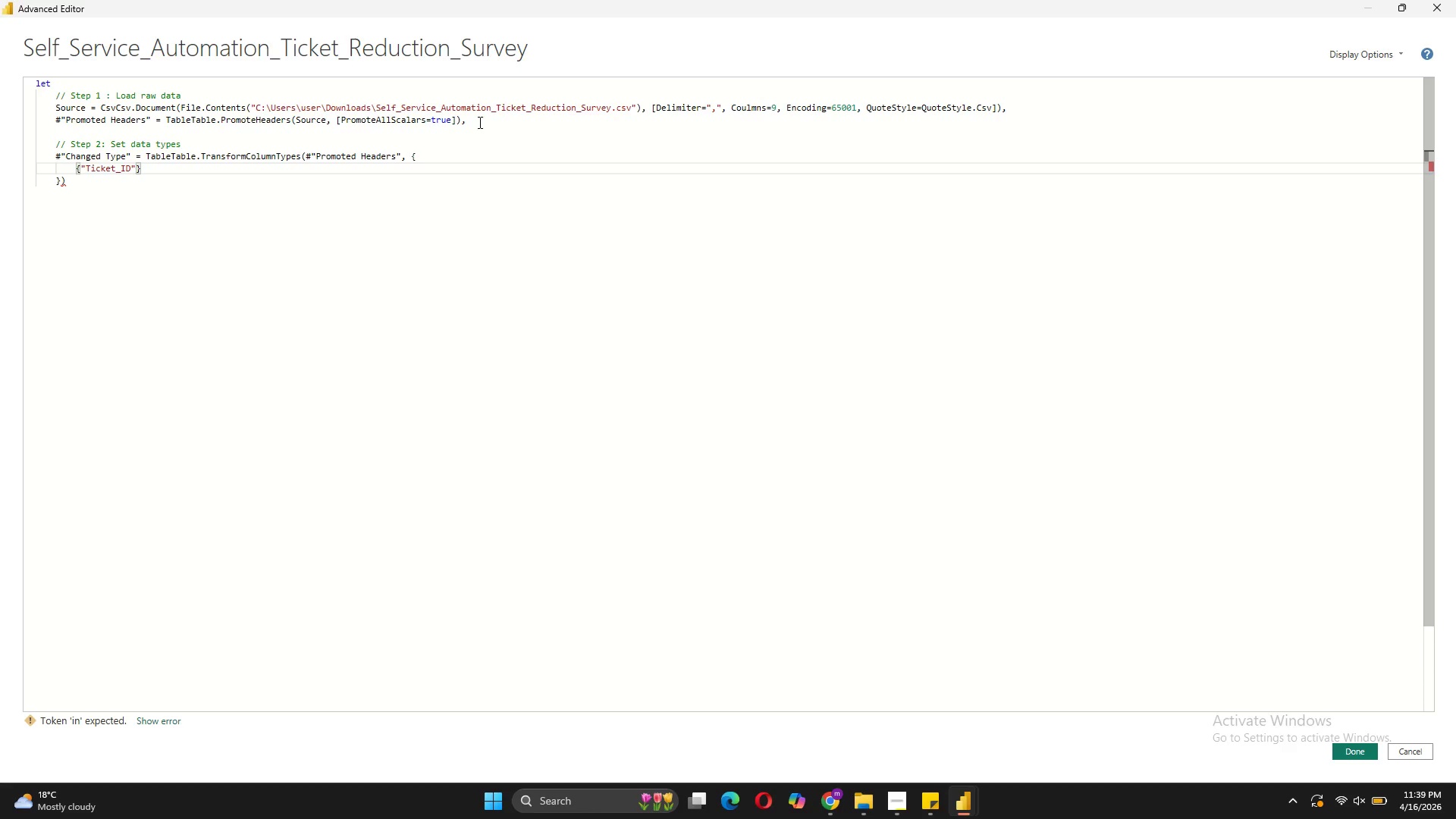 
key(ArrowLeft)
 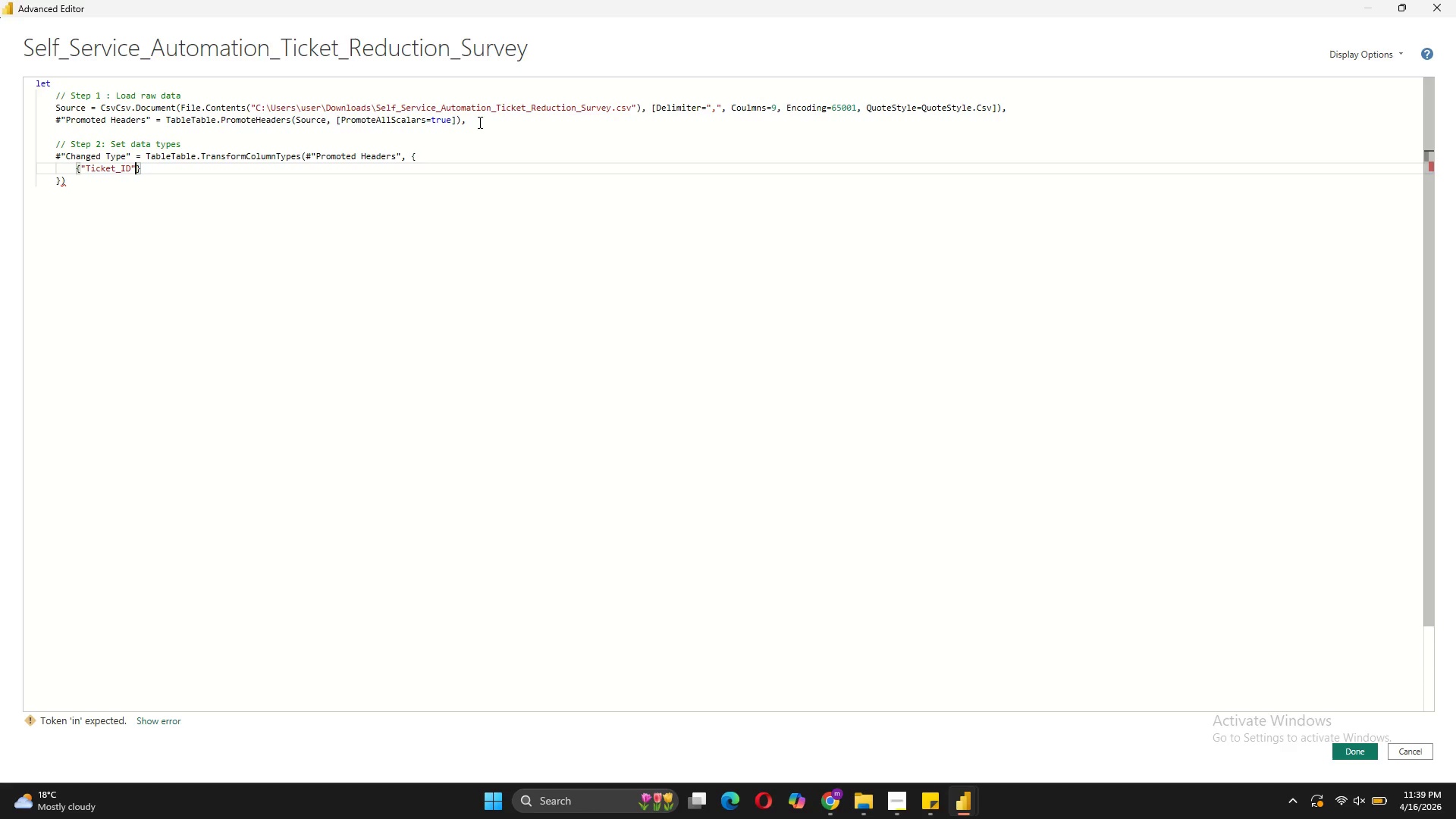 
type(, TYPE)
key(Backspace)
key(Backspace)
key(Backspace)
key(Backspace)
type(type text)
 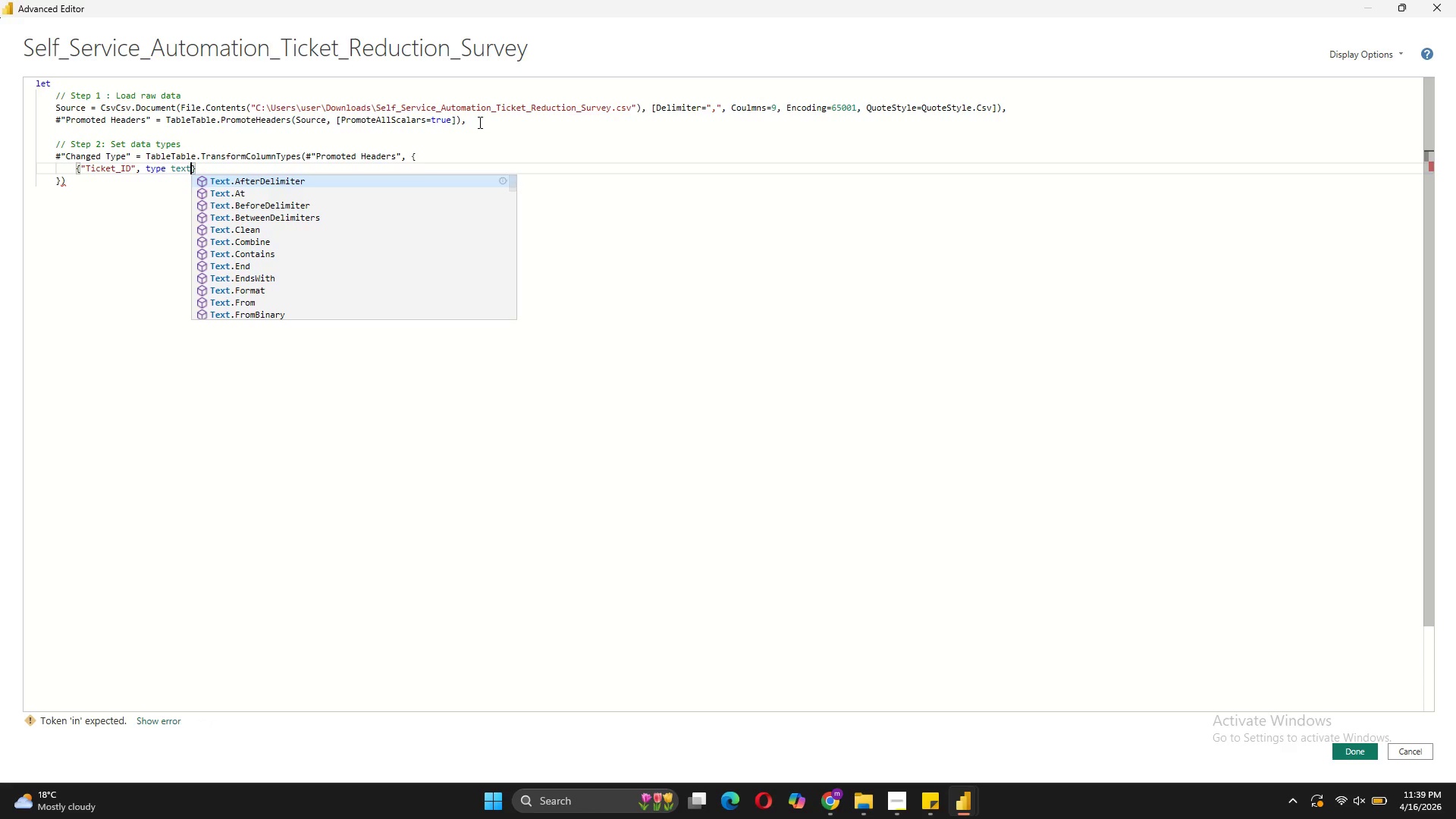 
key(ArrowRight)
 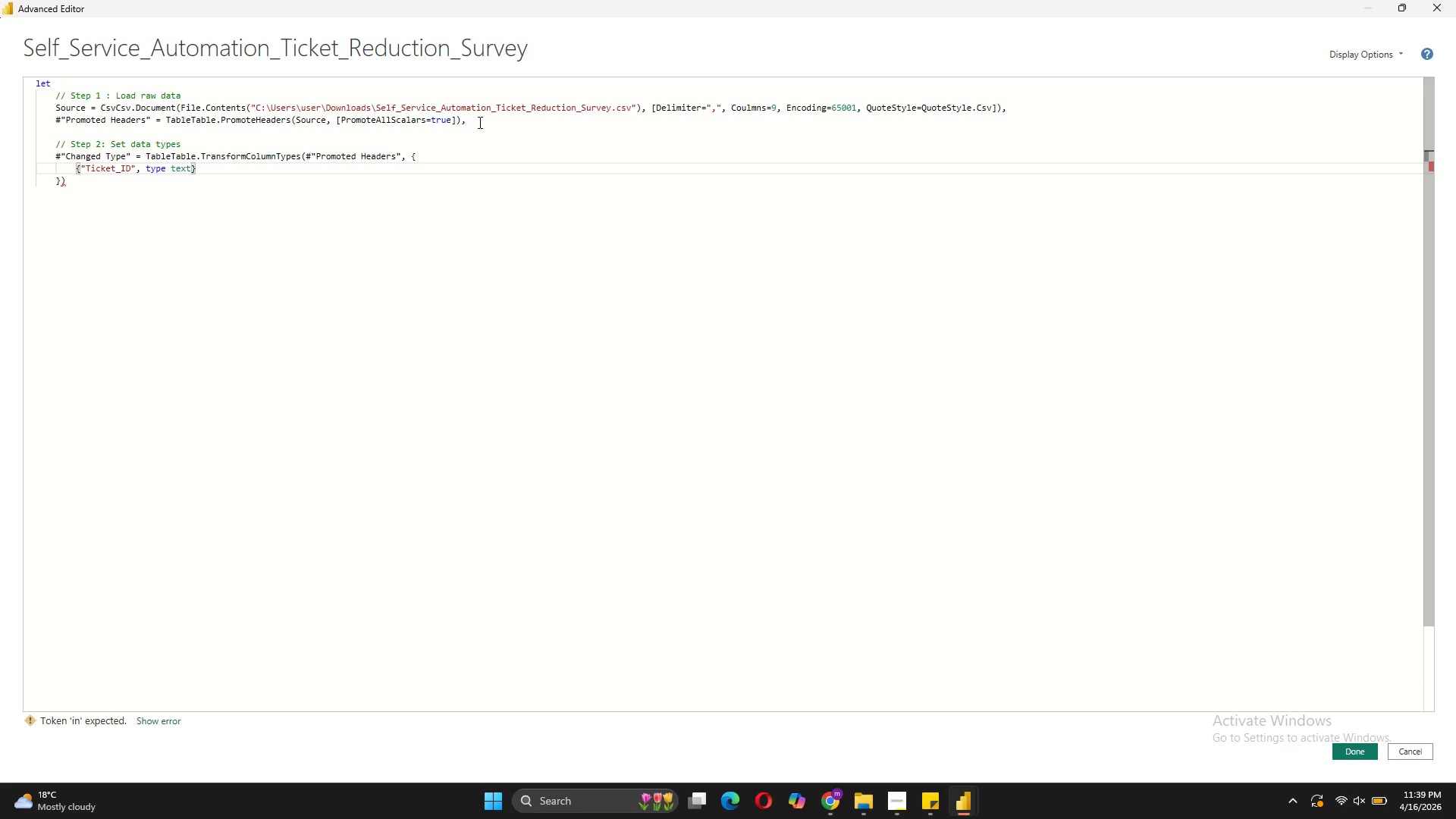 
key(Comma)
 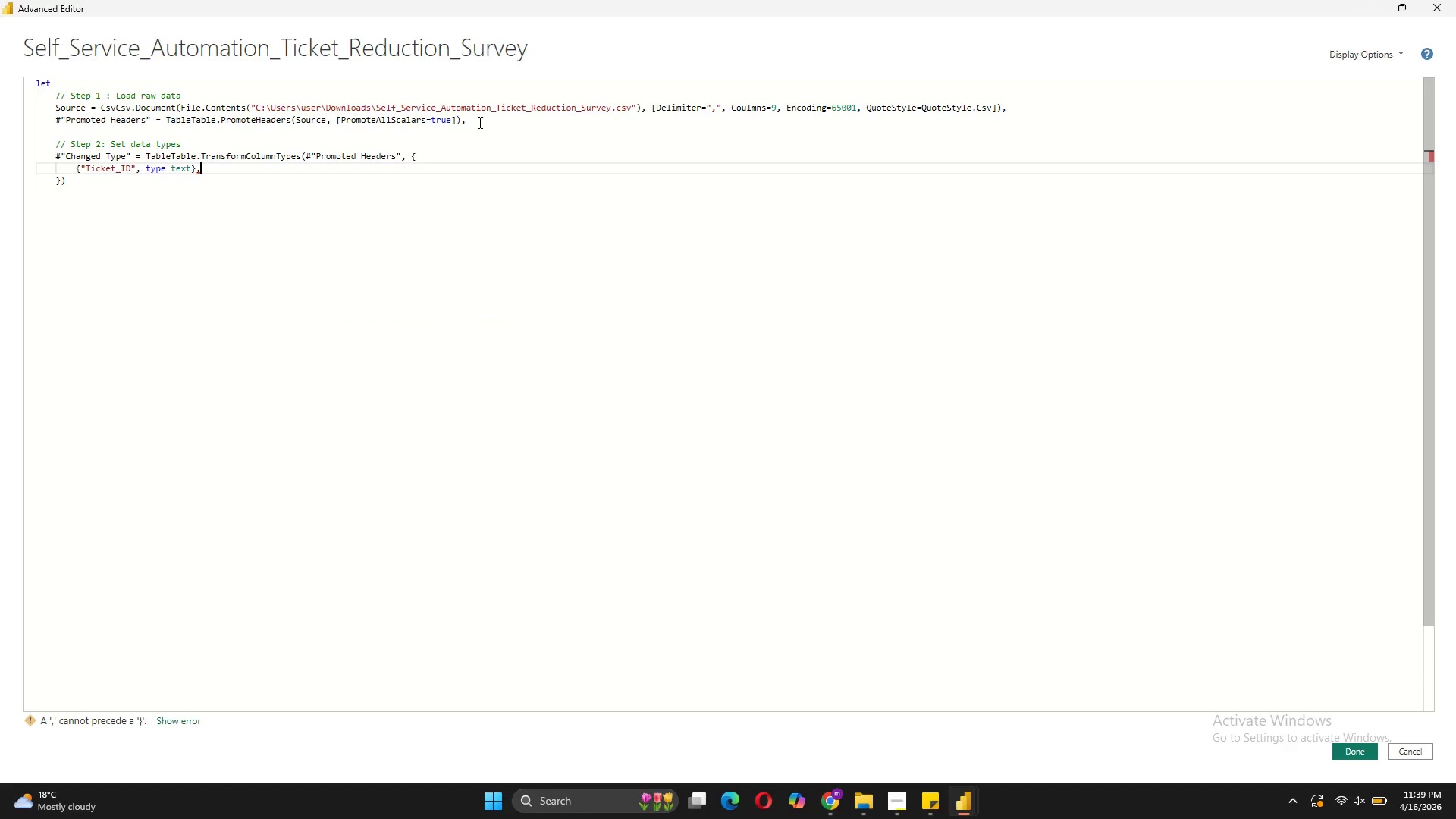 
key(Shift+ShiftRight)
 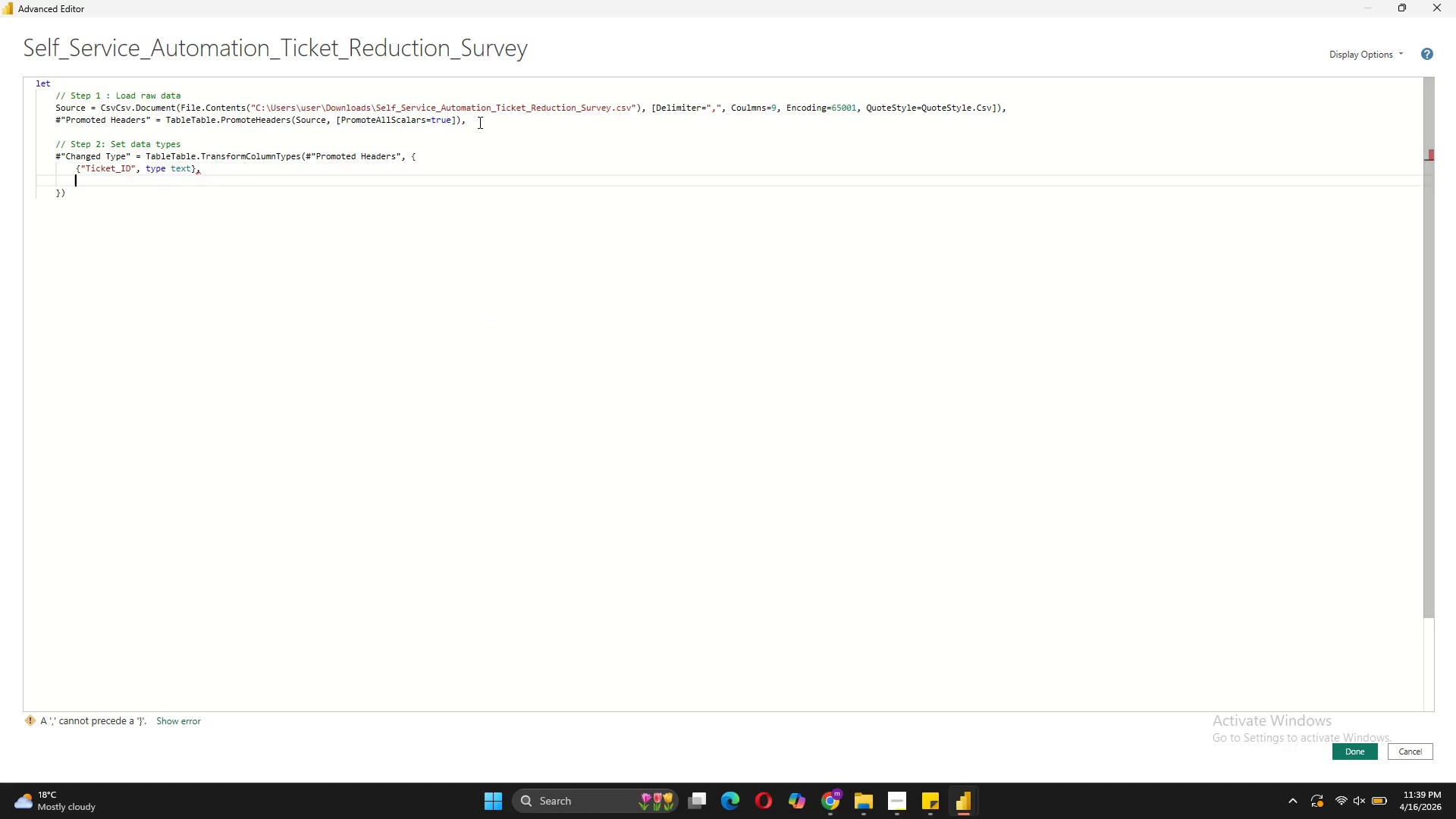 
key(Shift+Enter)
 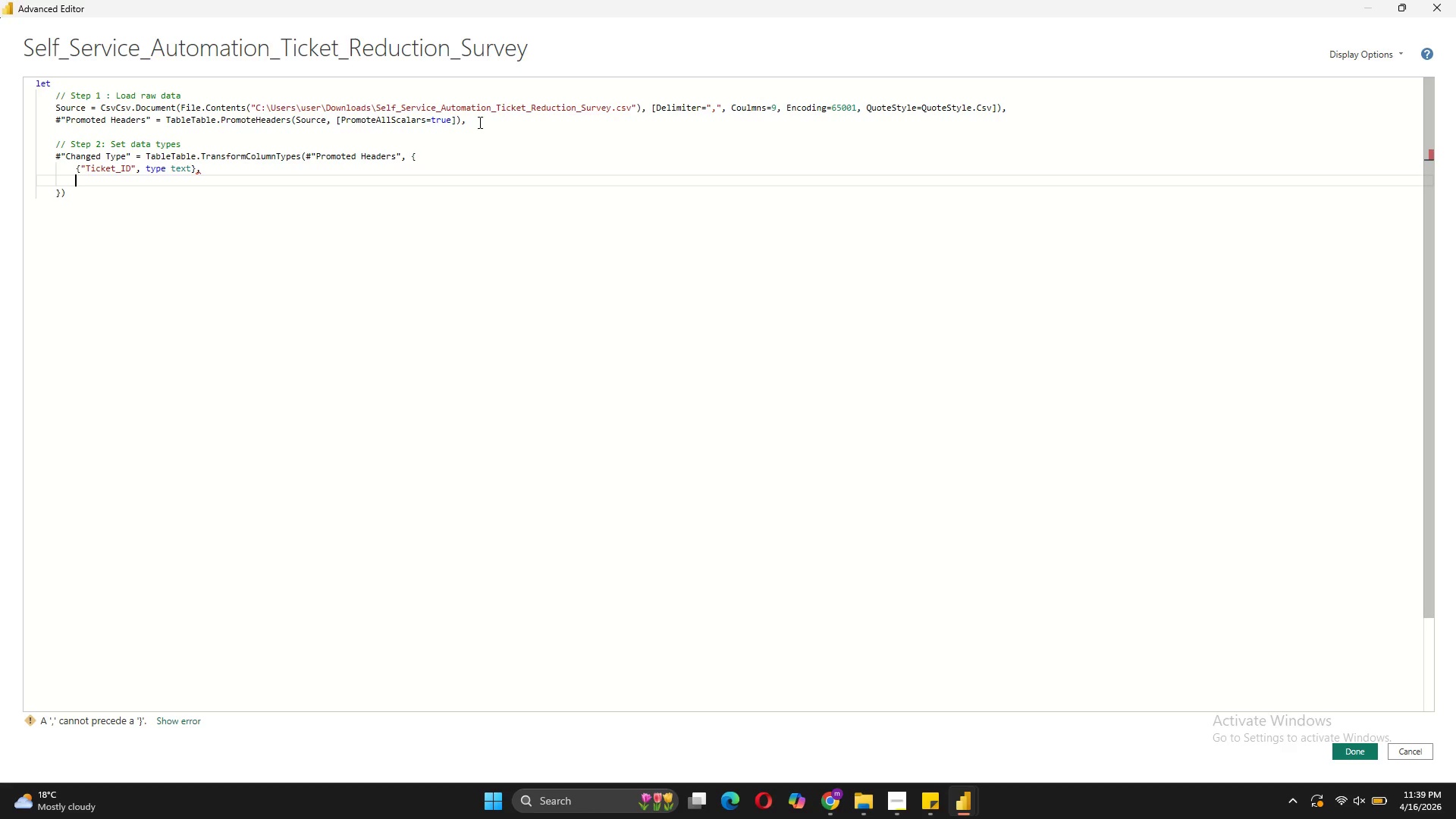 
type({"Ticket_Type)
 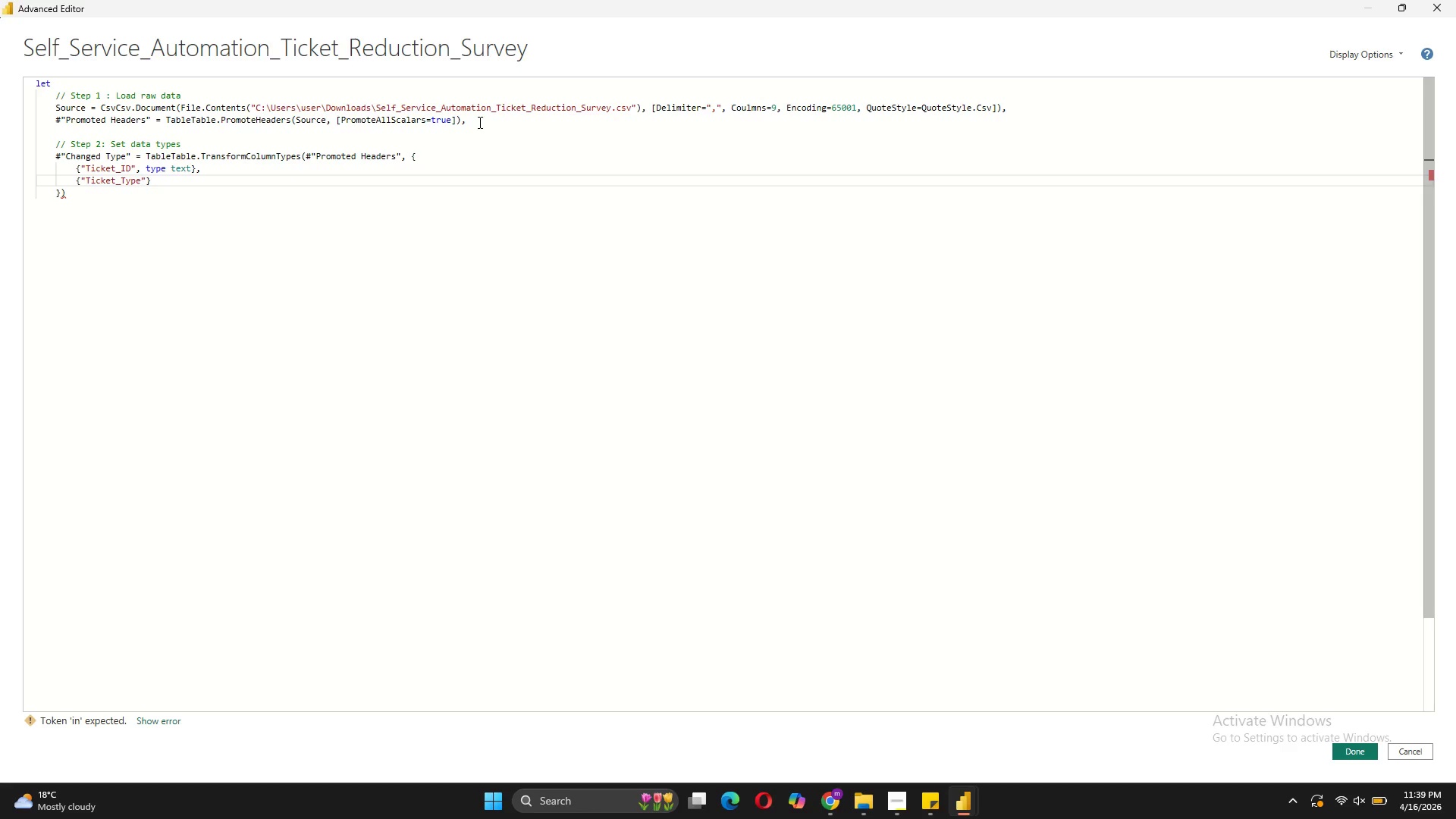 
key(ArrowRight)
 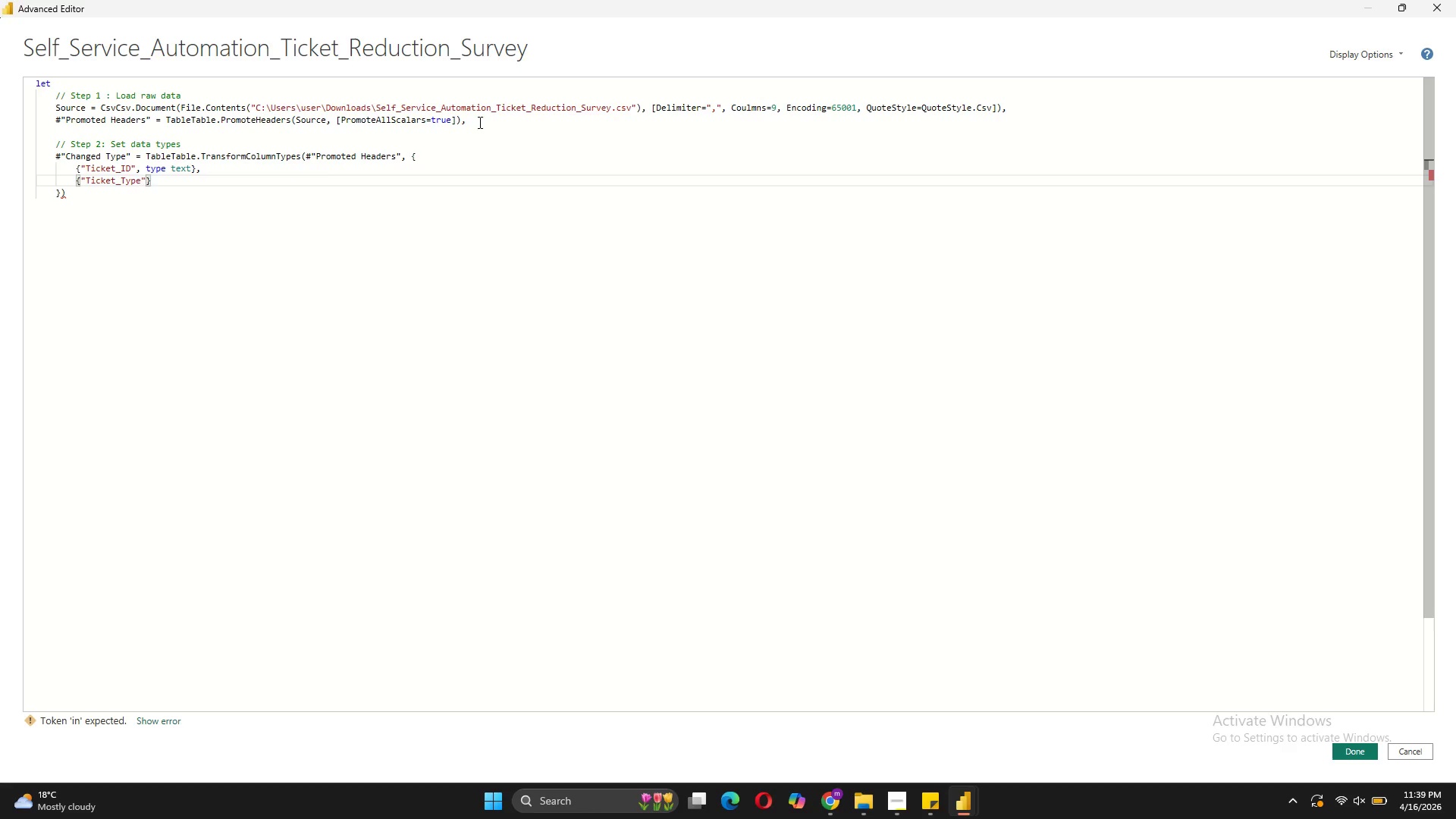 
type(, type text)
 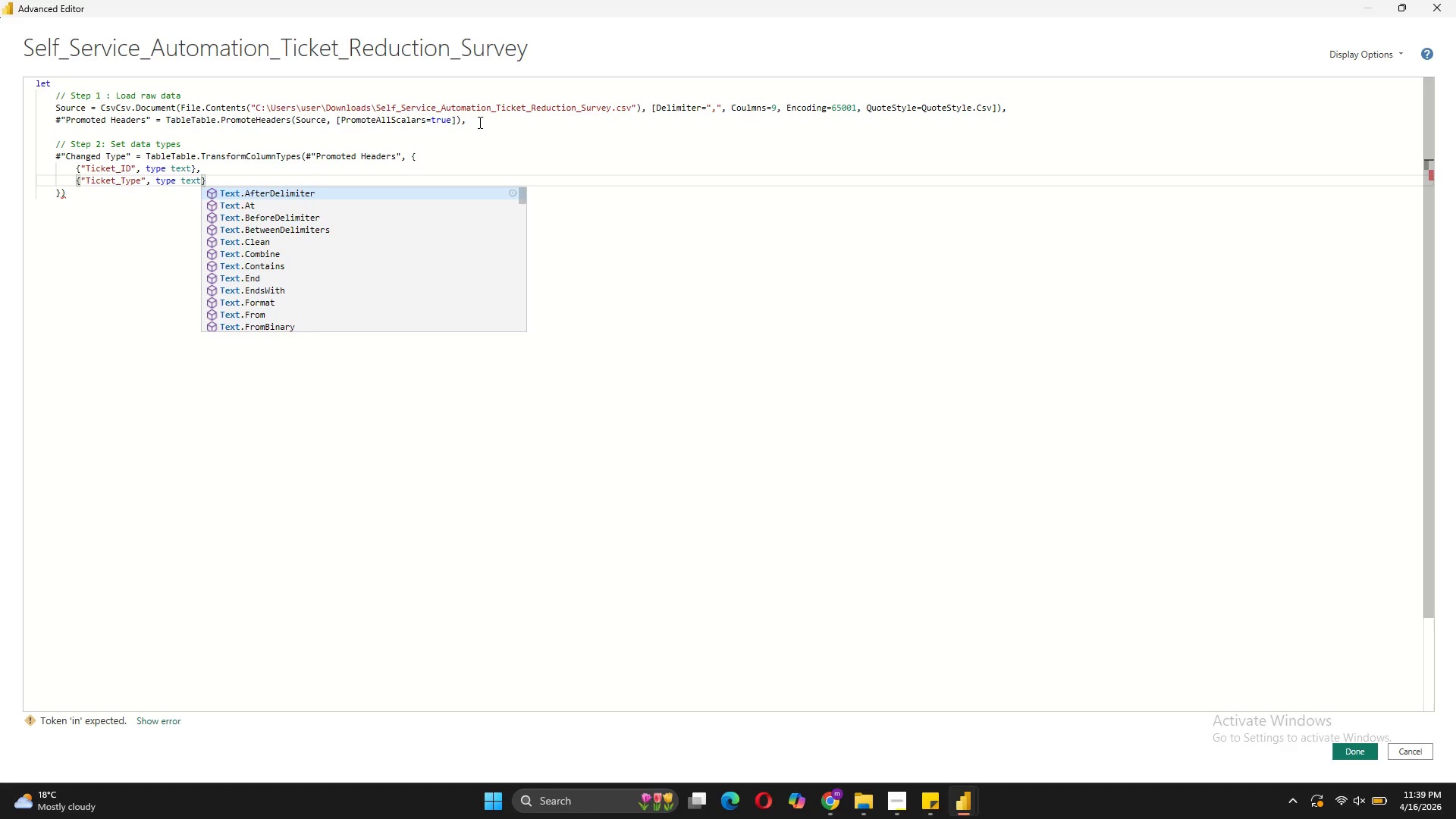 
key(ArrowRight)
 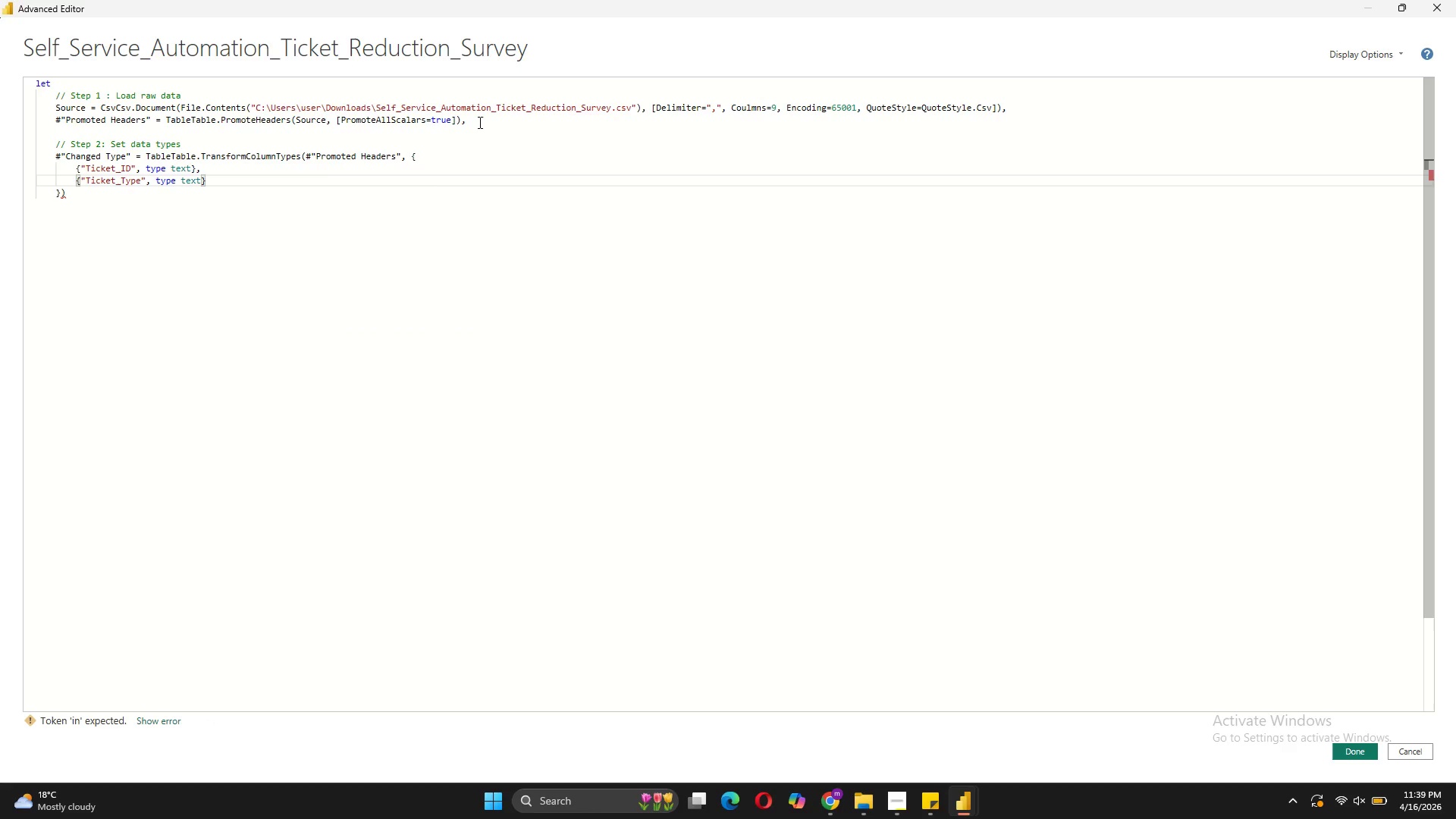 
key(Comma)
 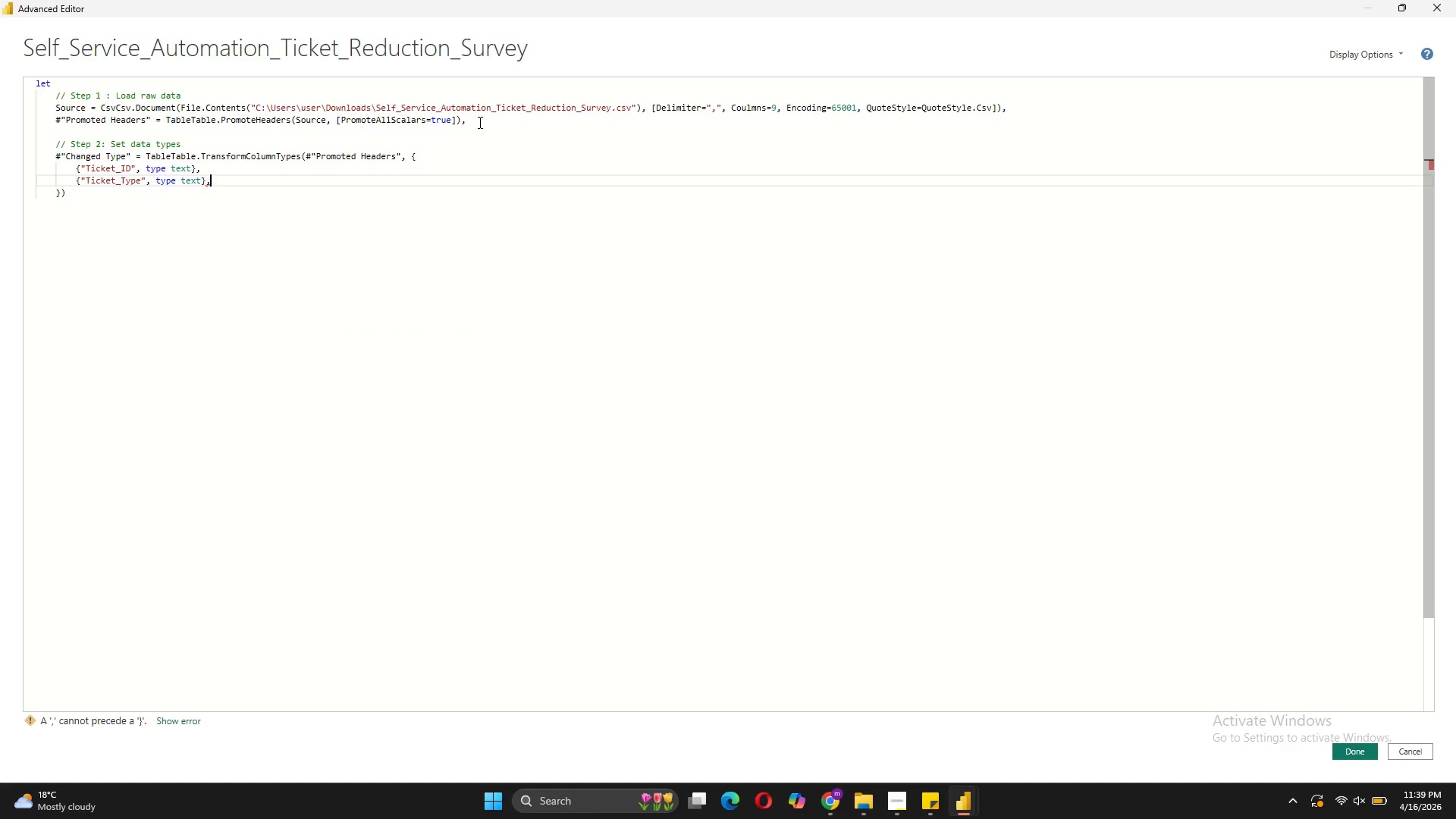 
key(Shift+ShiftRight)
 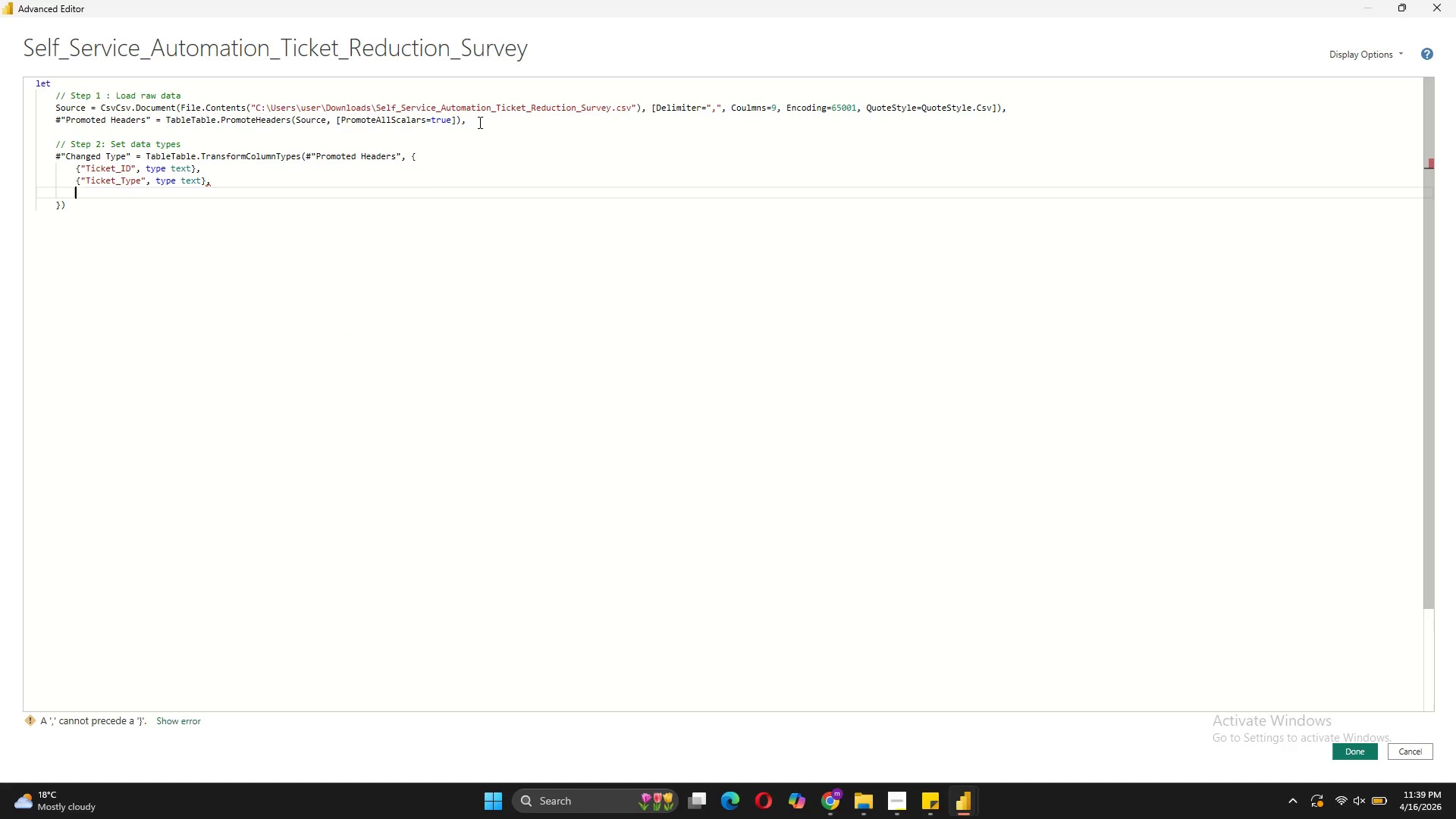 
key(Shift+Enter)
 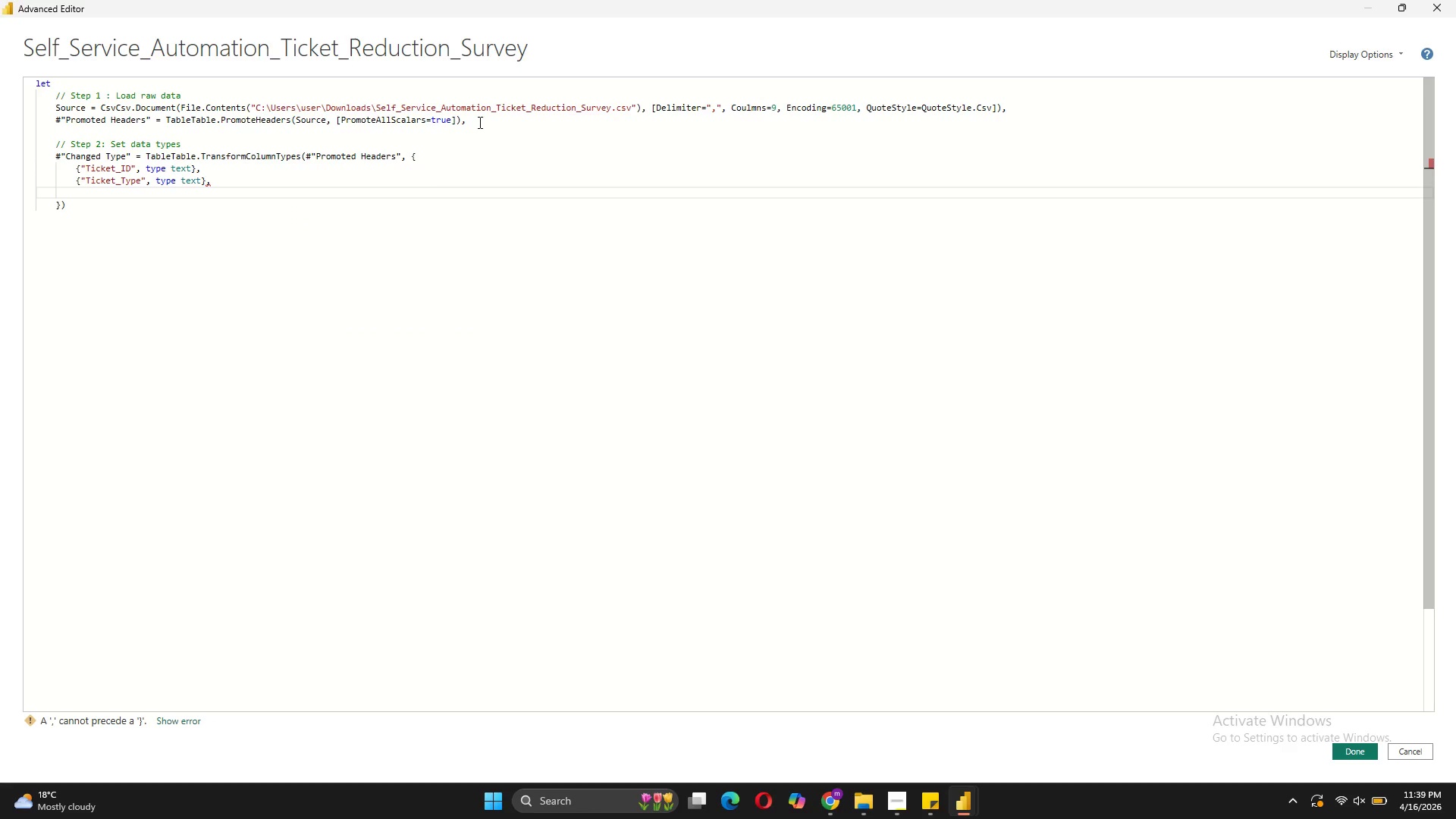 
type({"Channel)
 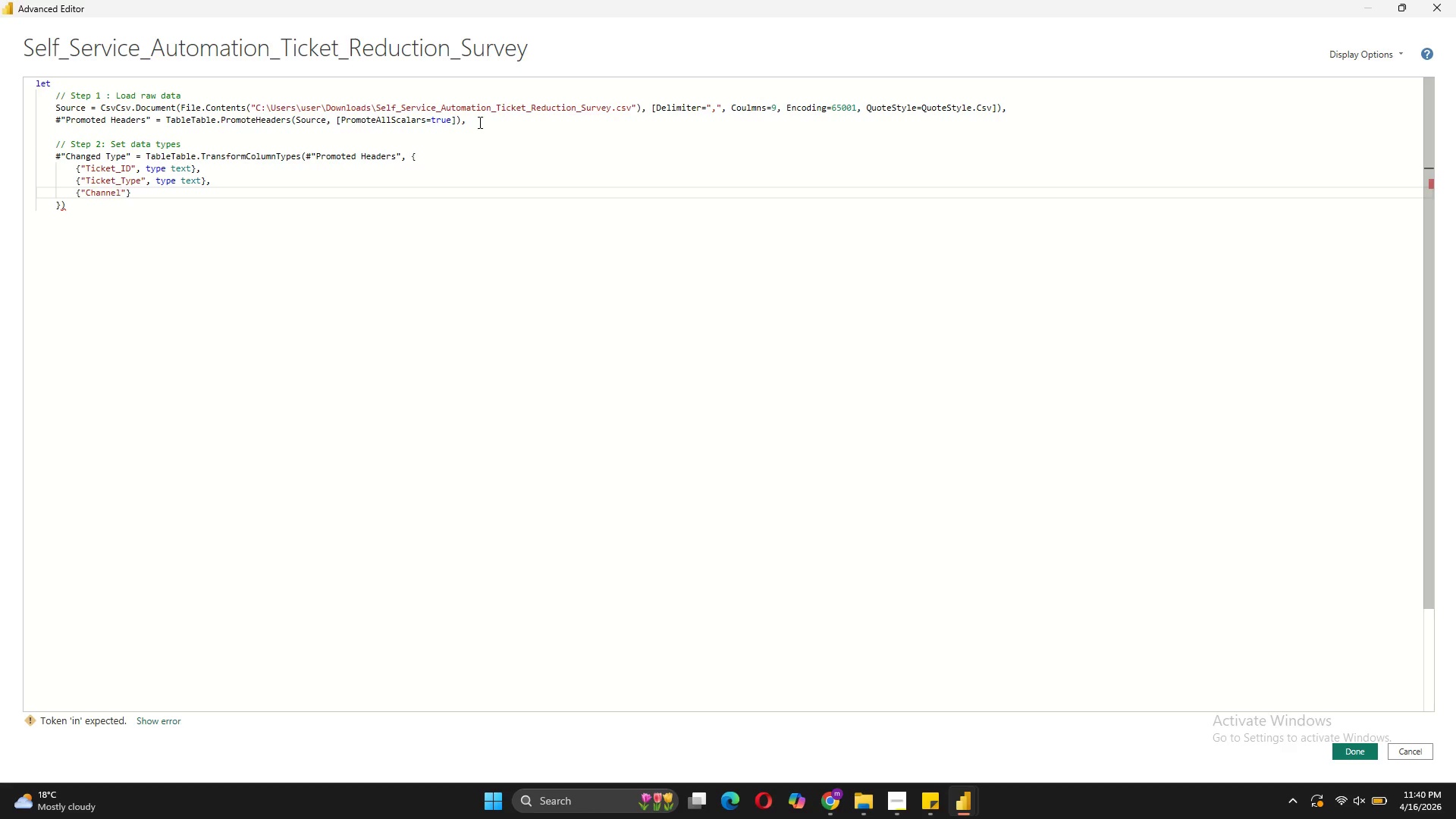 
key(ArrowRight)
 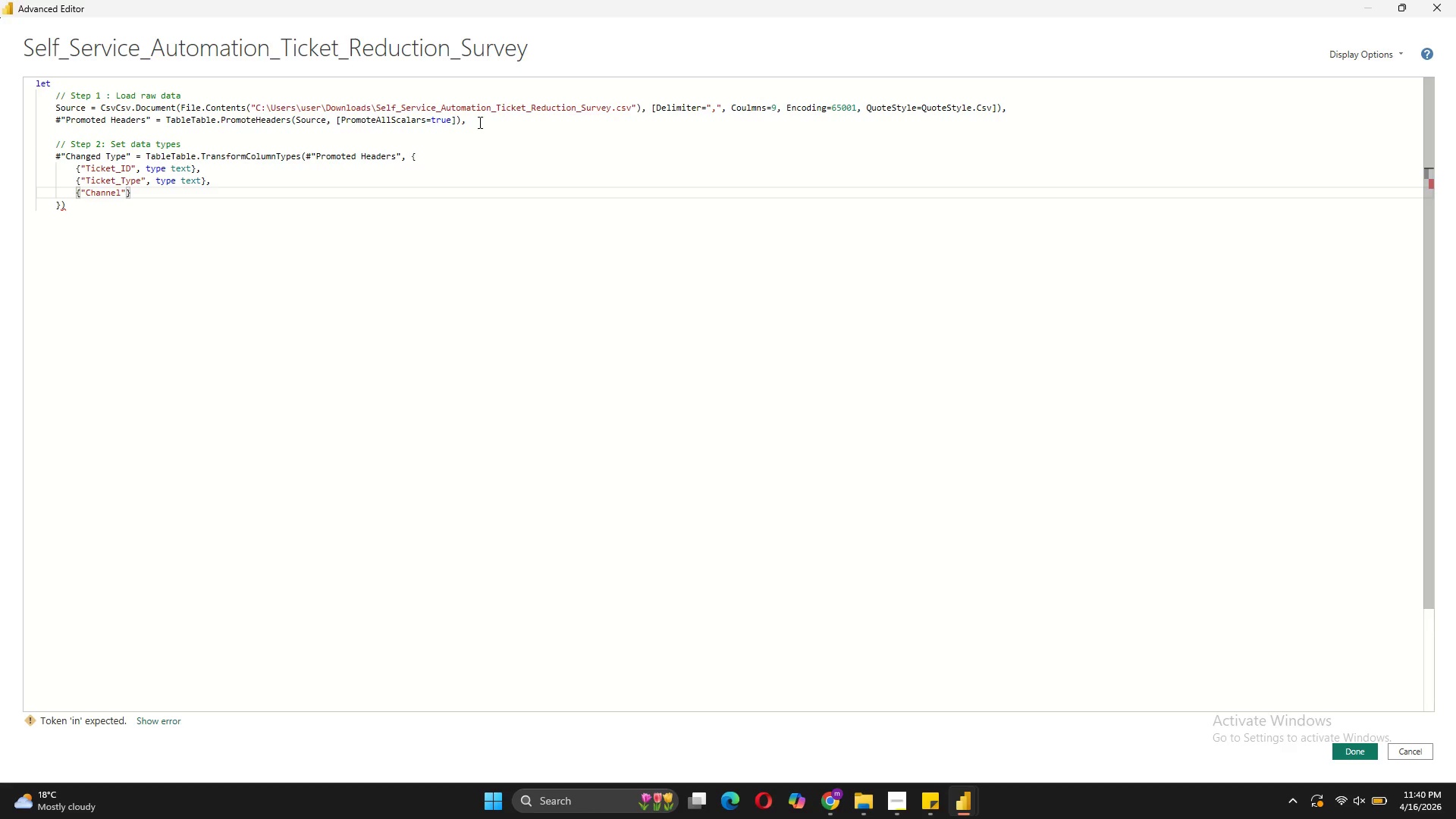 
type(, type text)
 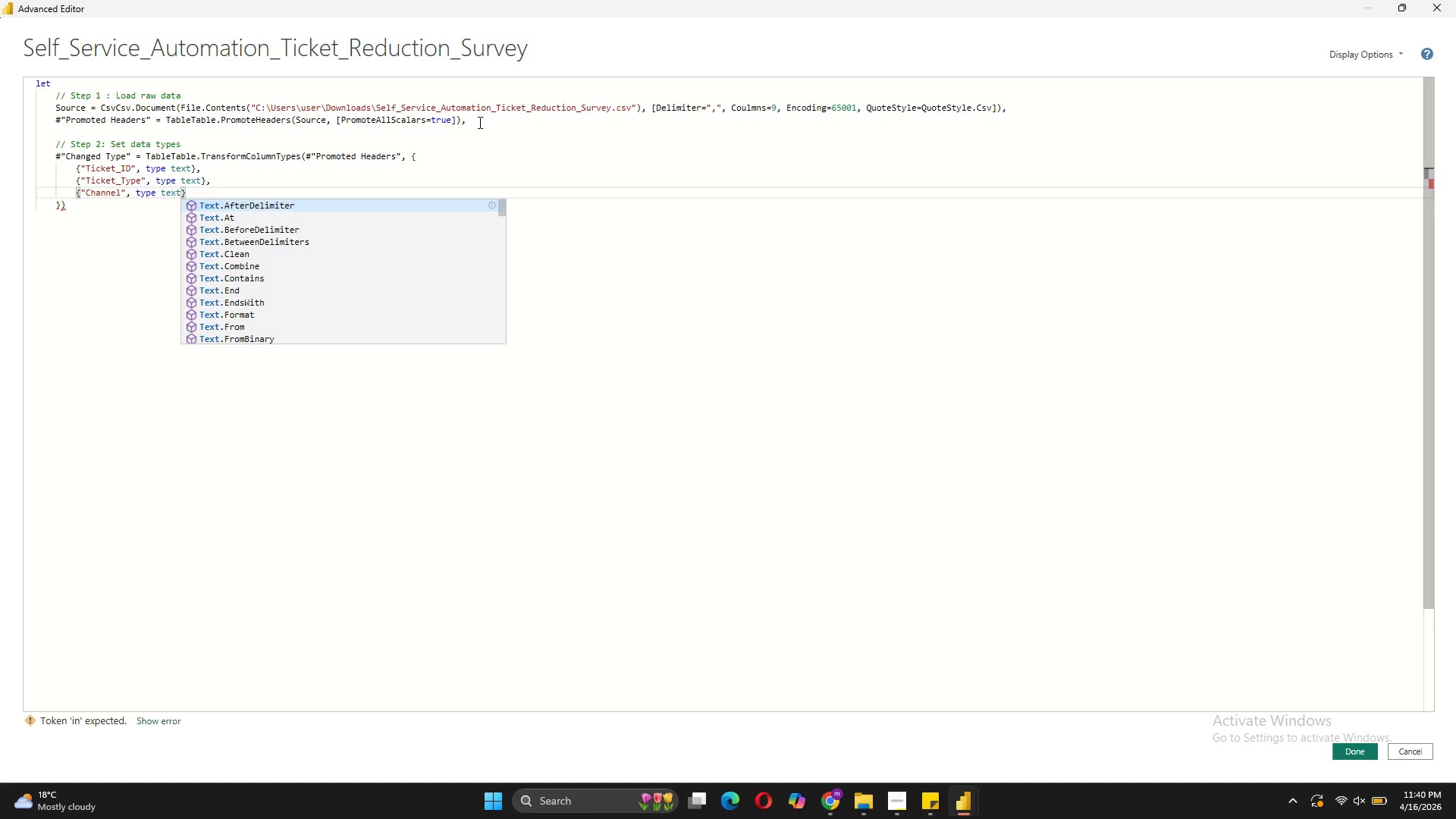 
key(ArrowRight)
 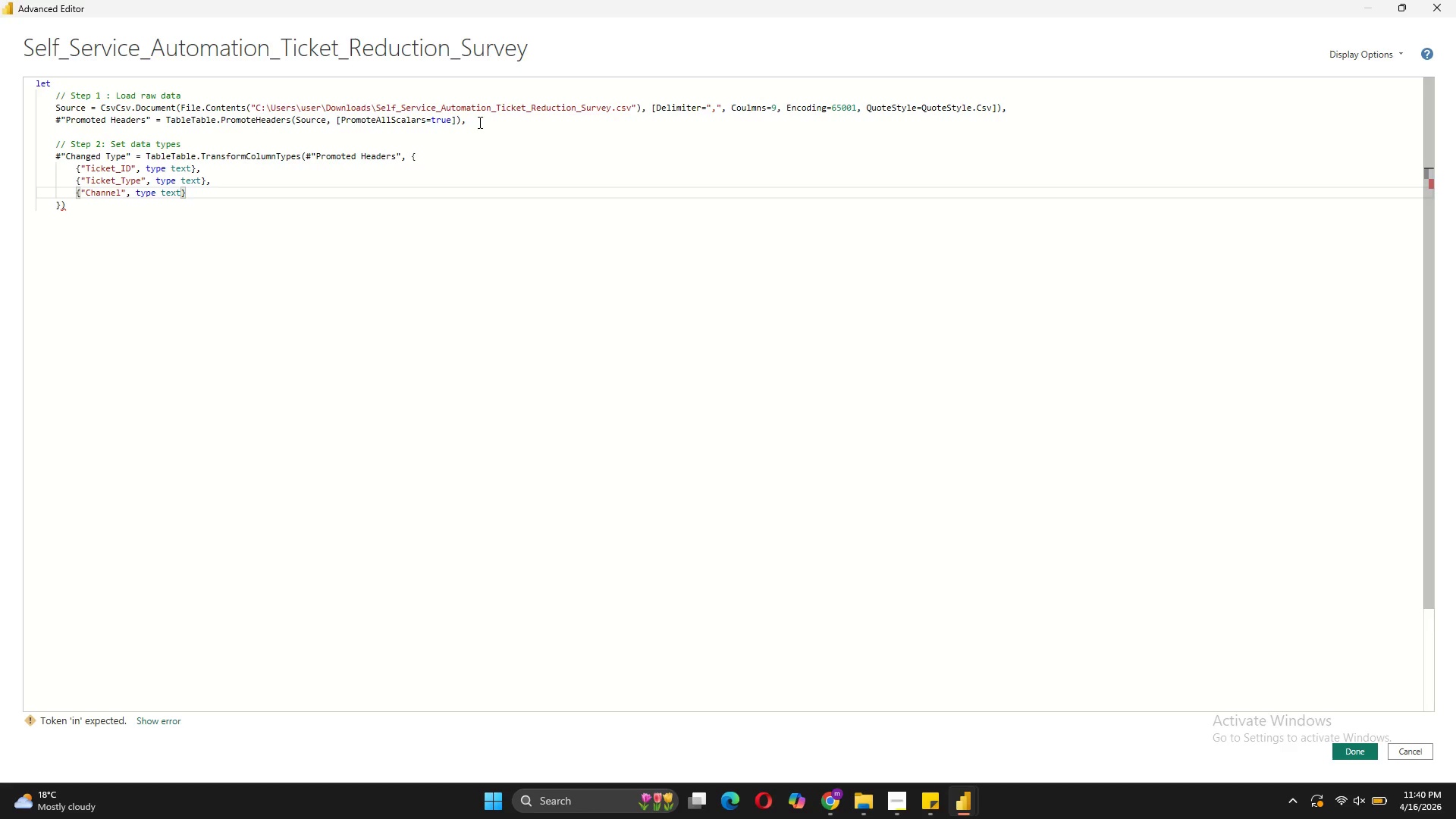 
key(Comma)
 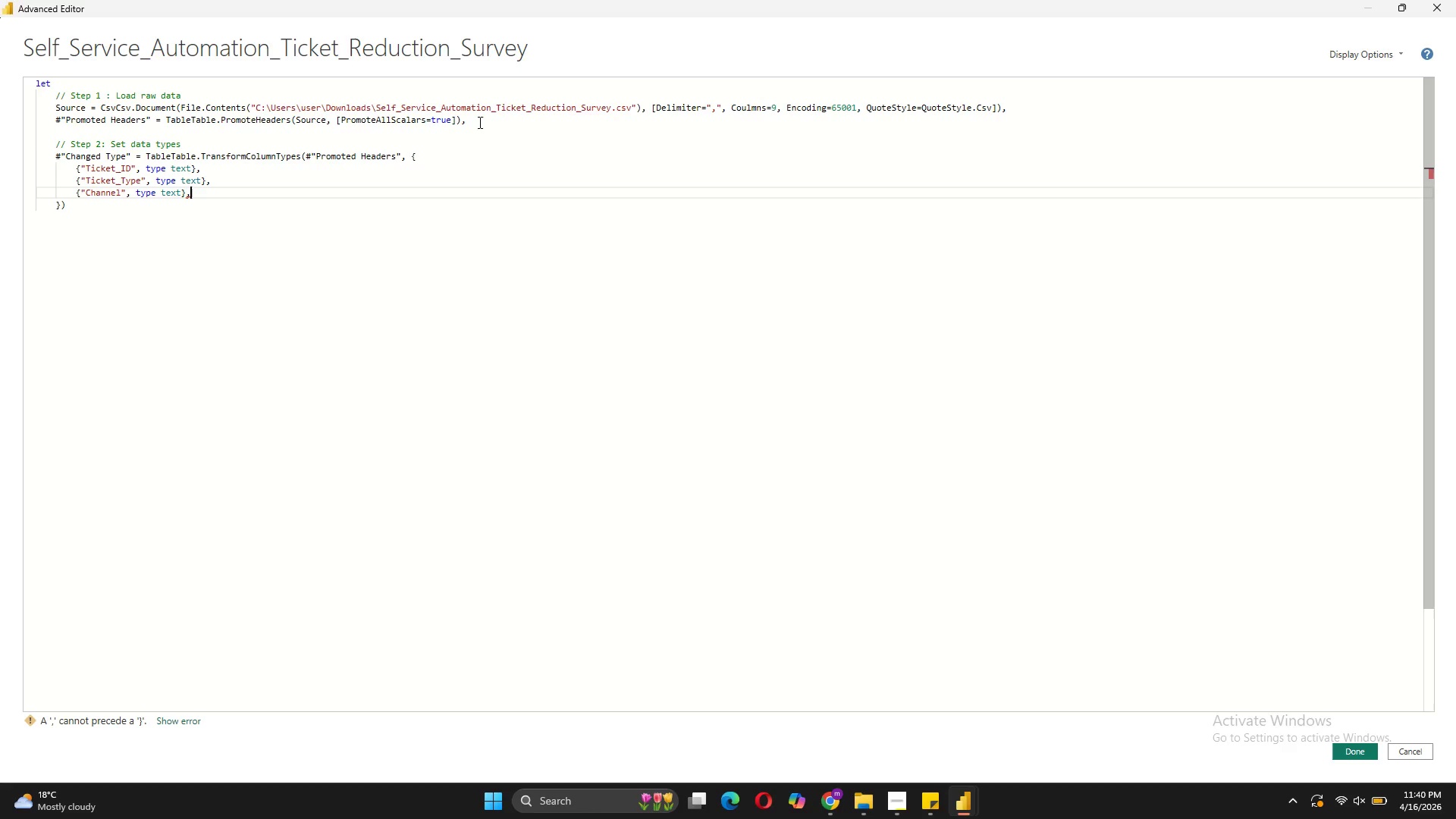 
key(Shift+ShiftRight)
 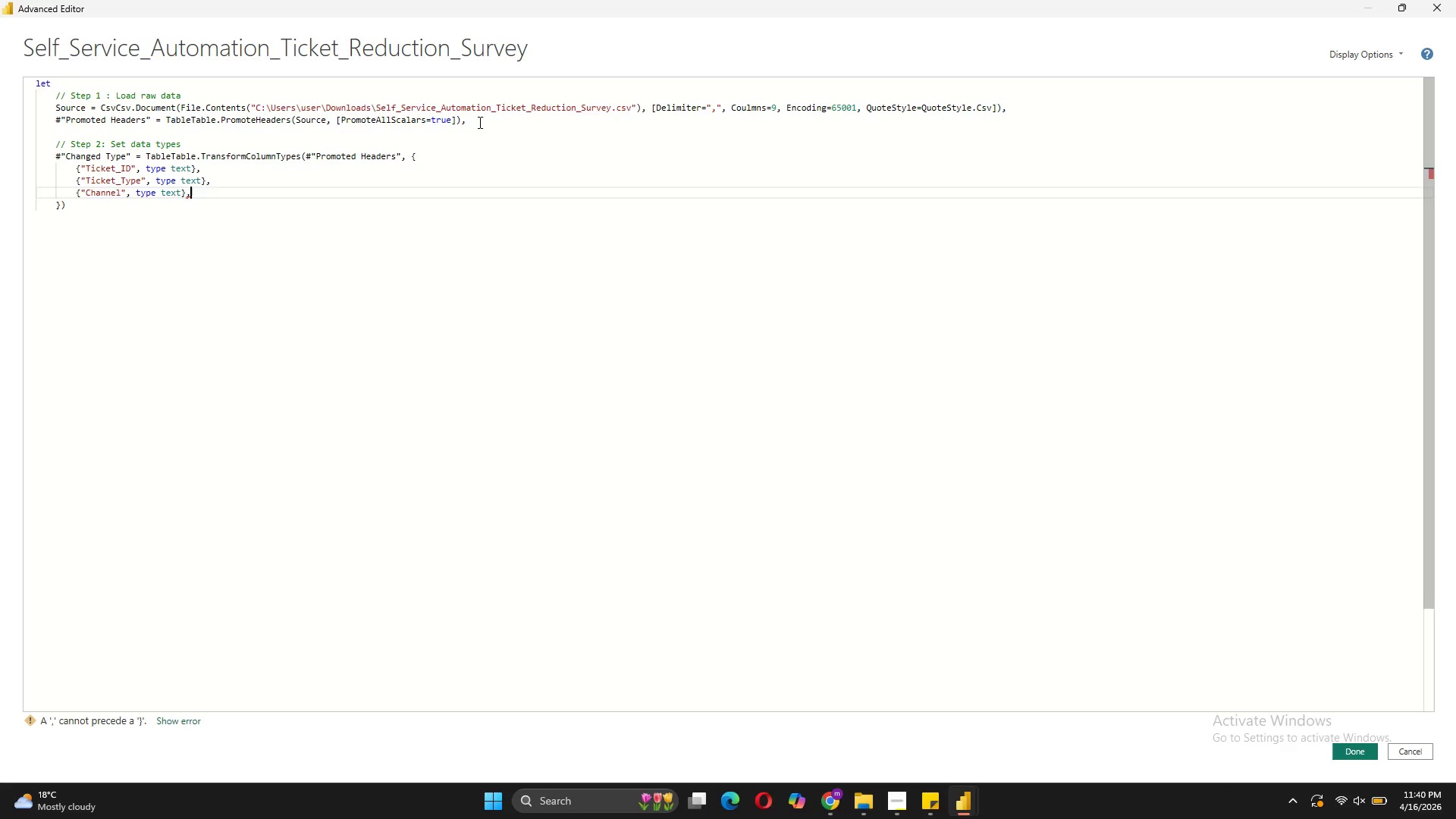 
key(Shift+Enter)
 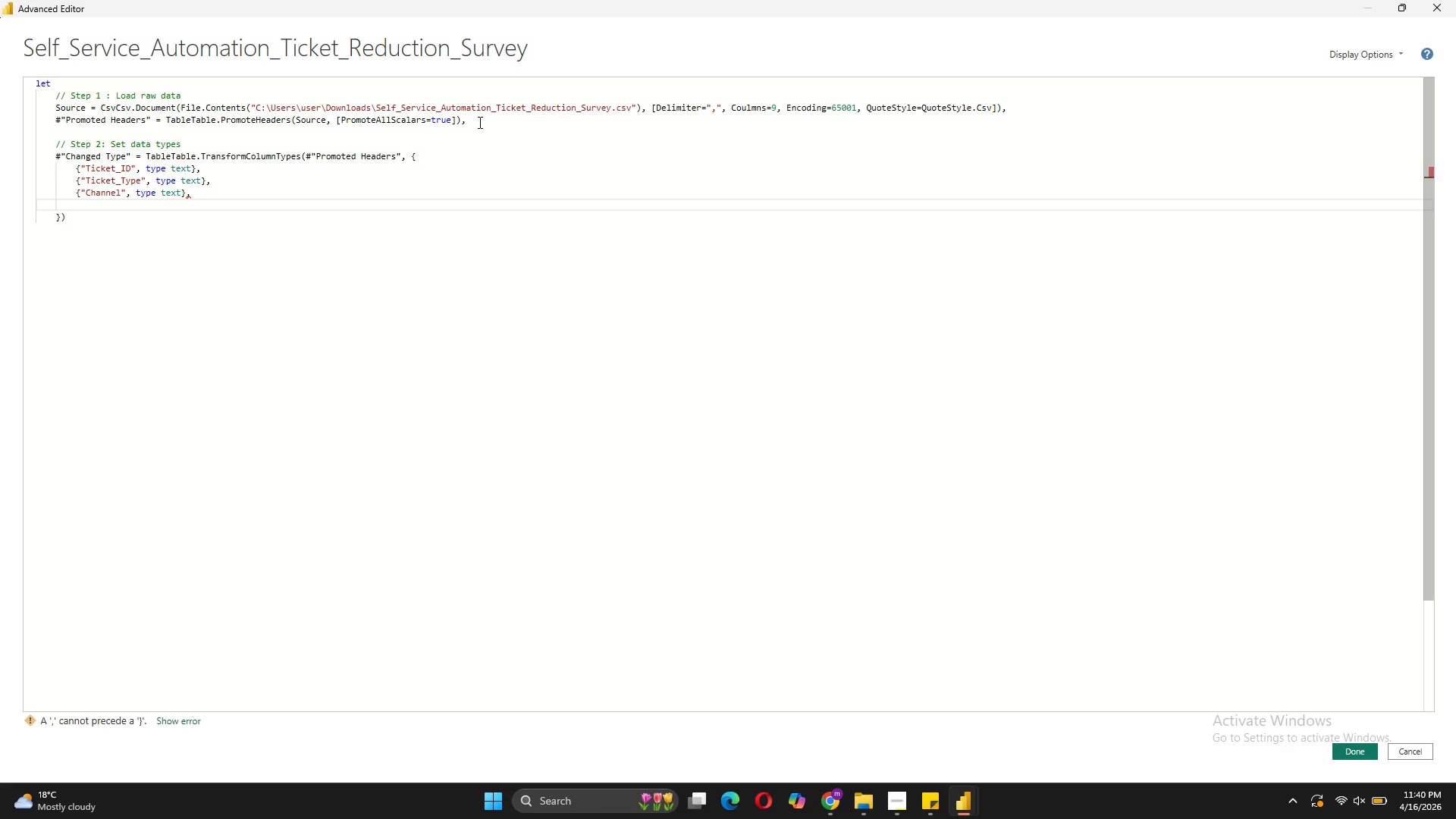 
key(Shift+BracketLeft)
 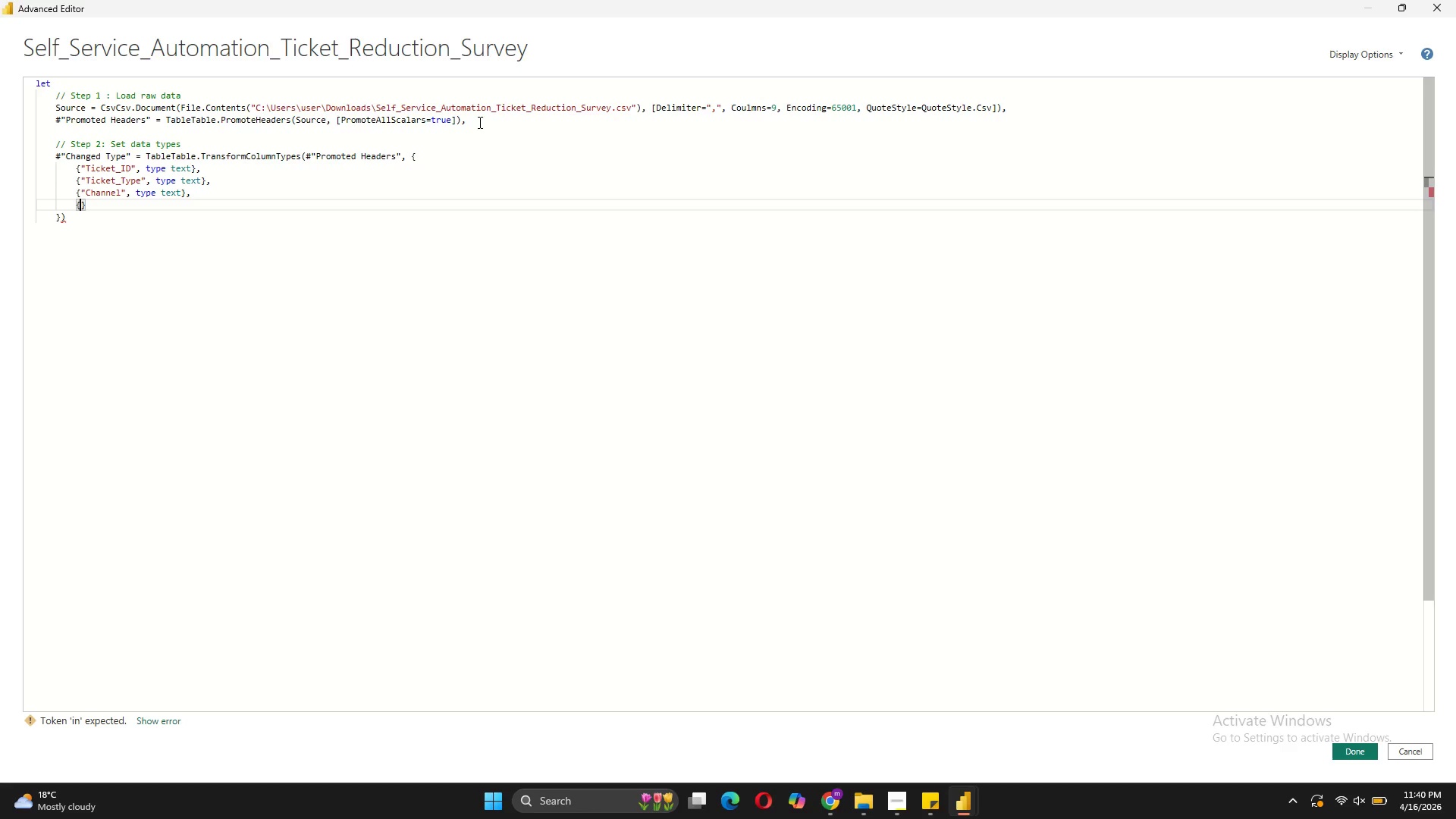 
type("Automation_Used)
 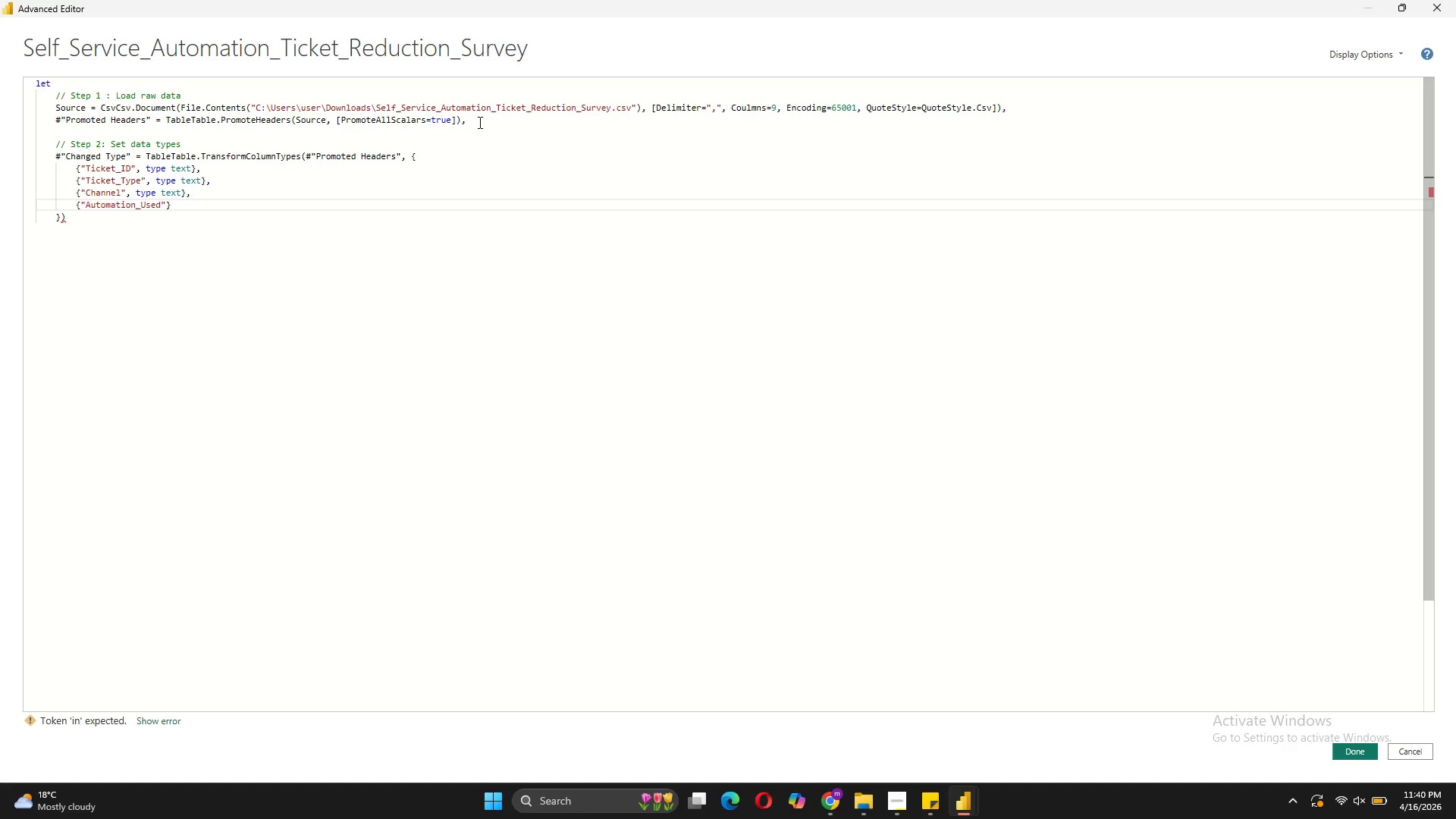 
key(ArrowRight)
 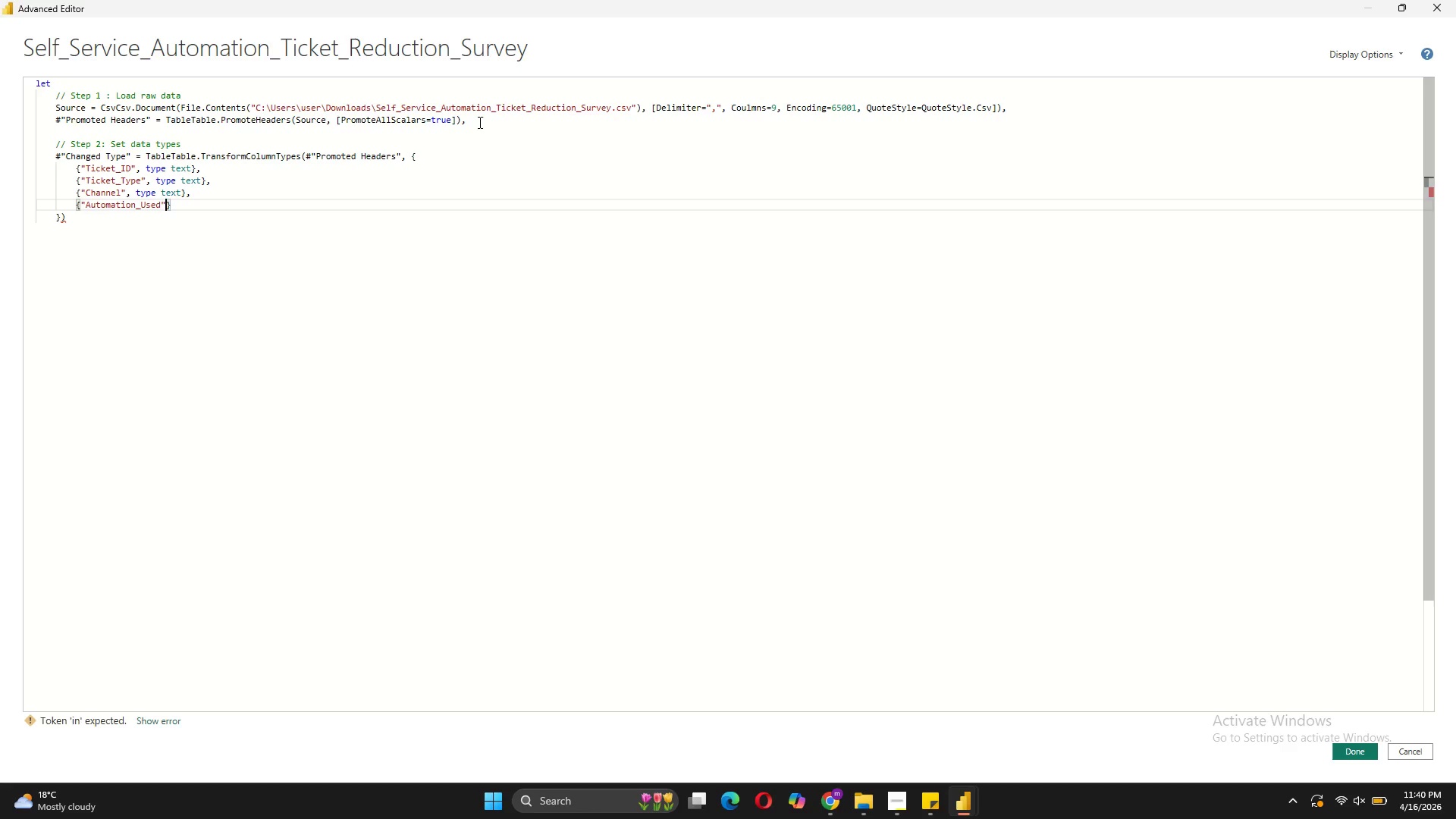 
type(, type text)
 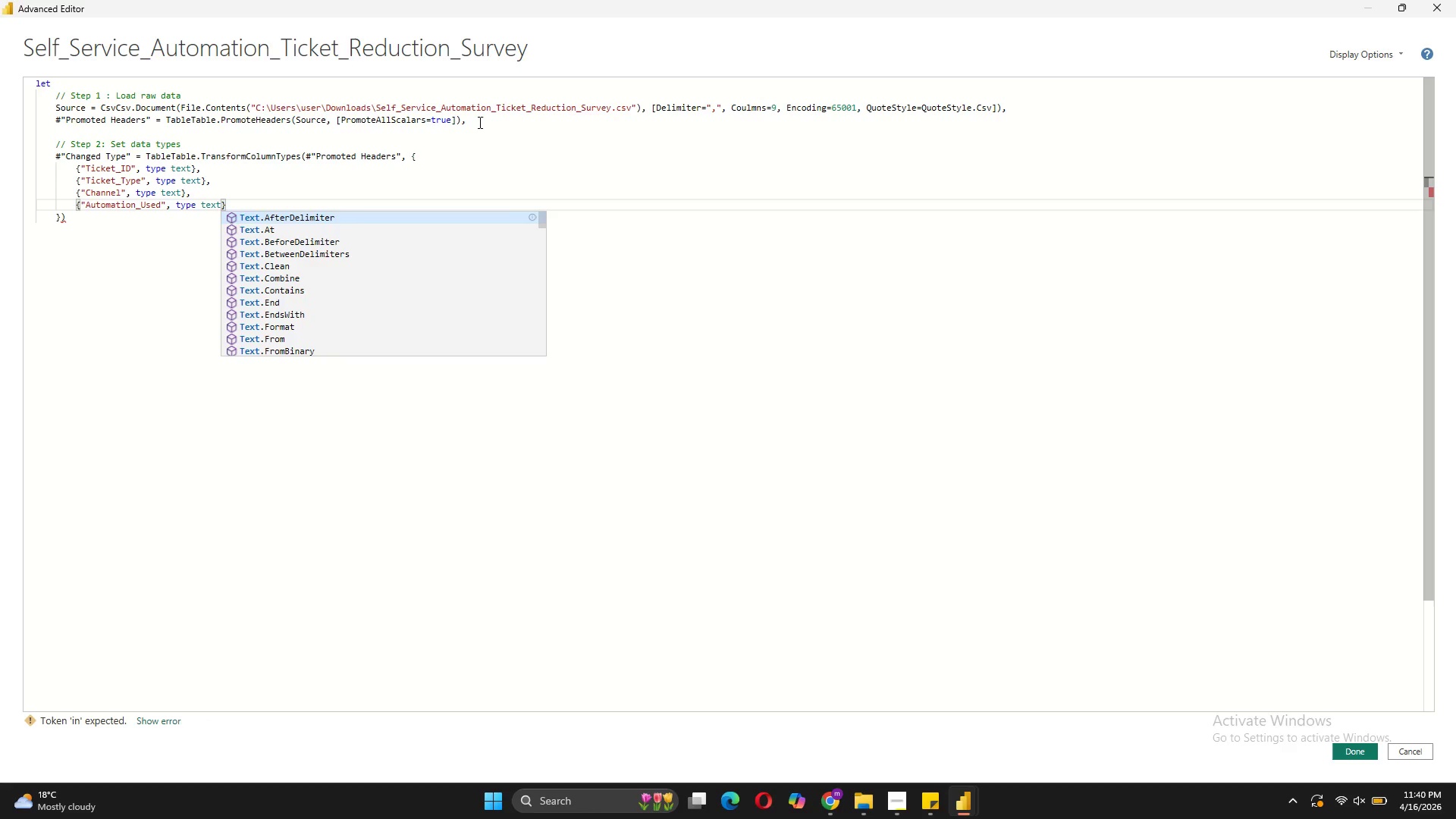 
key(ArrowRight)
 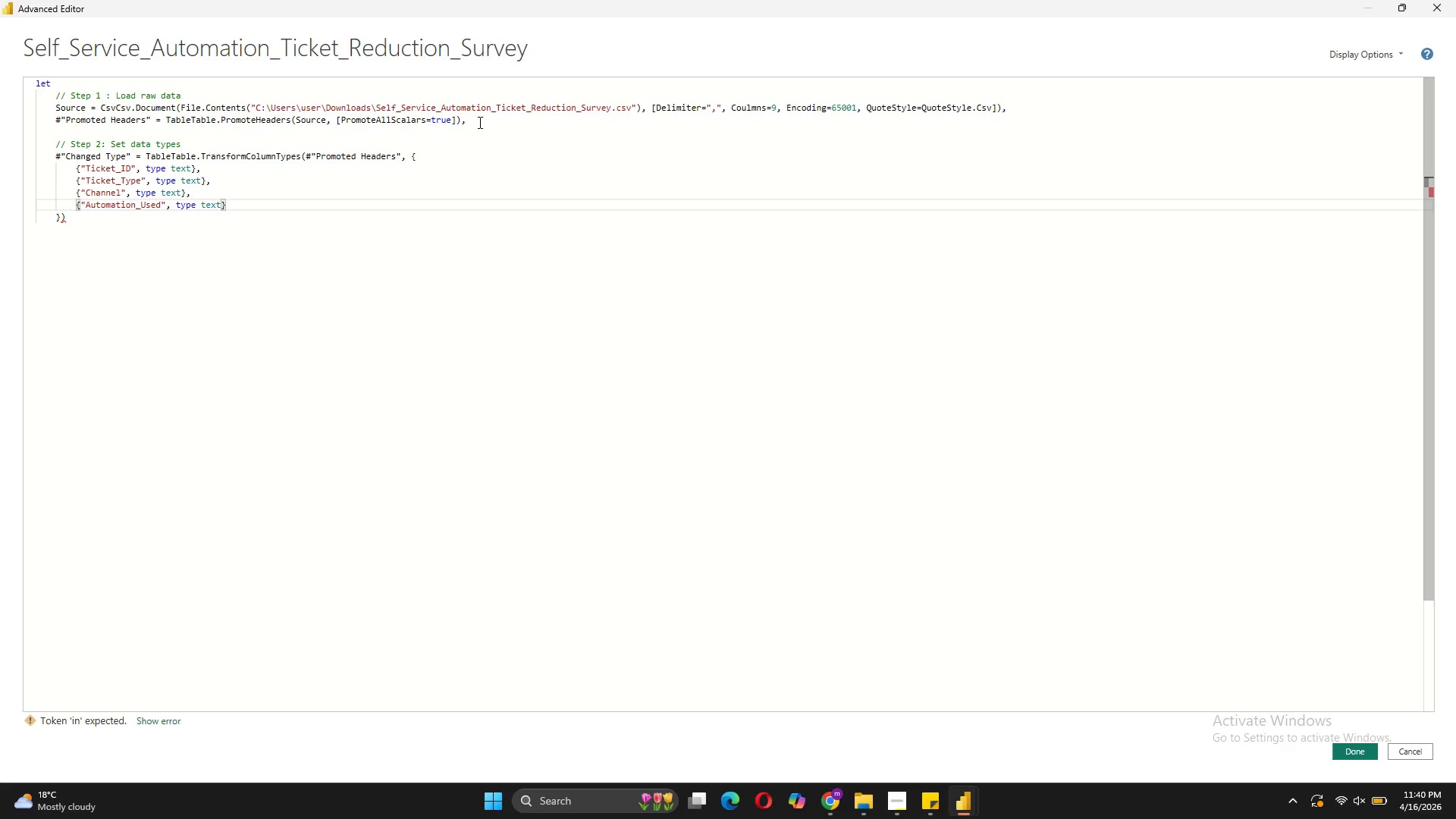 
key(Comma)
 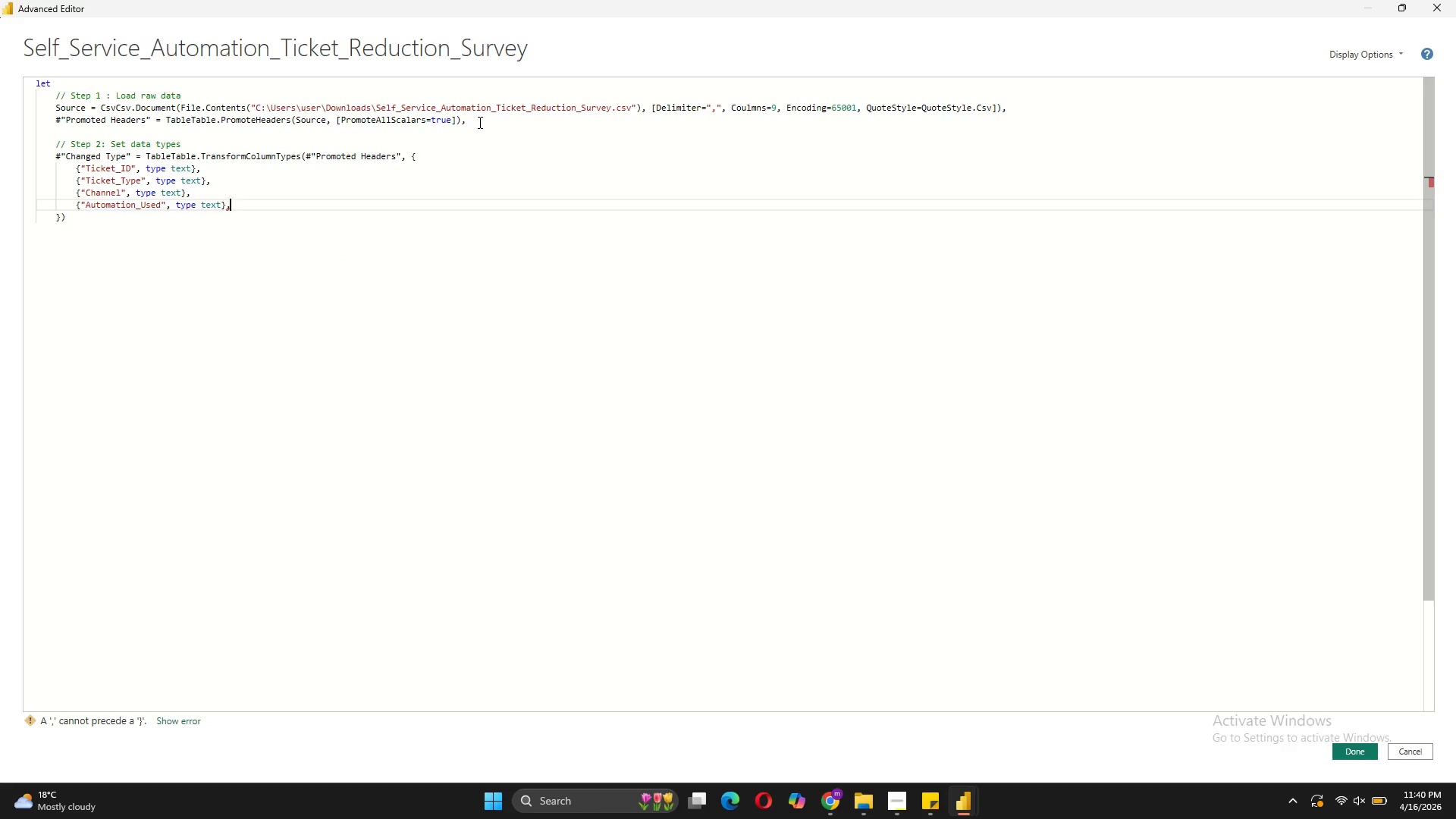 
key(Shift+Enter)
 